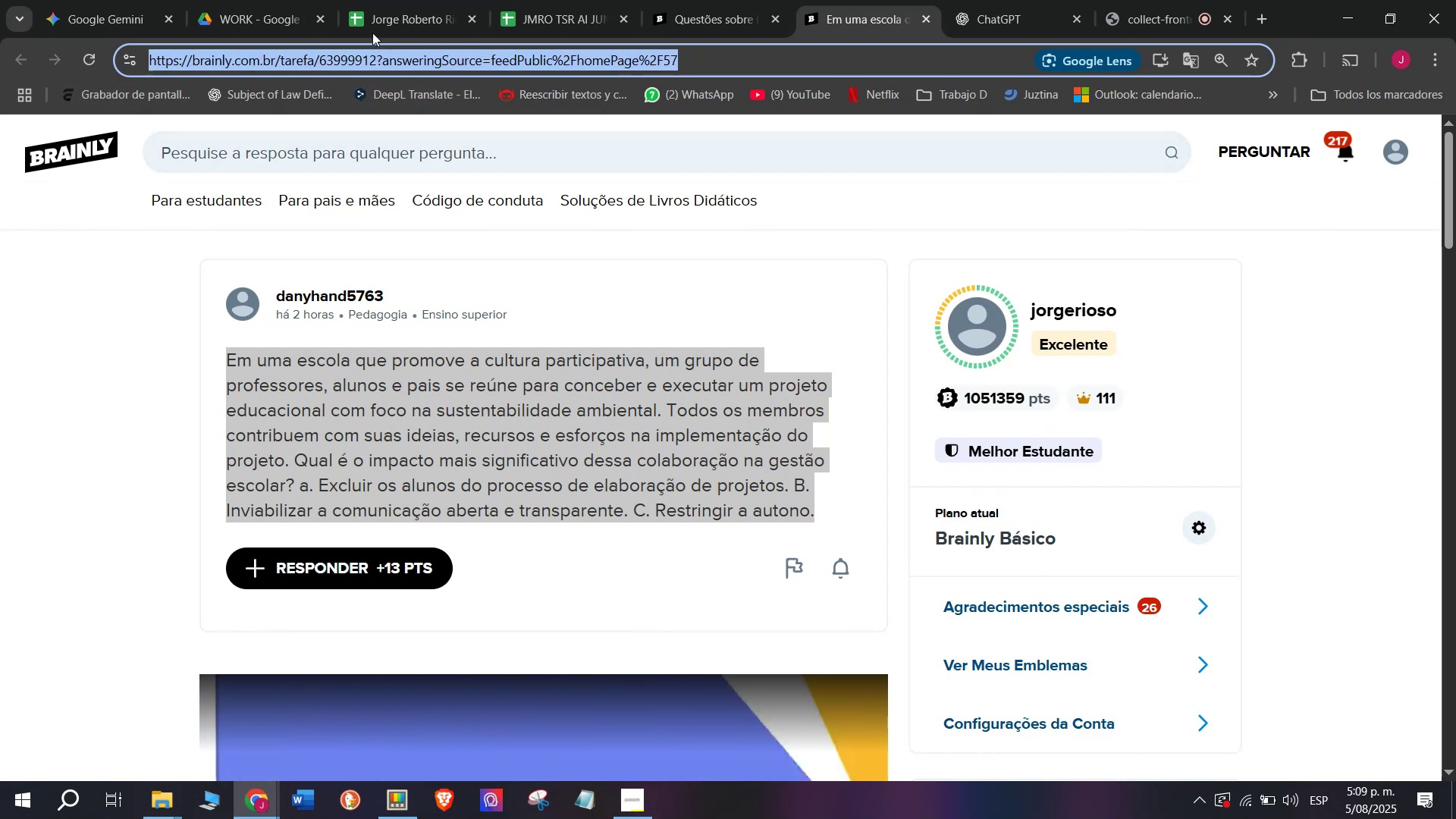 
key(Break)
 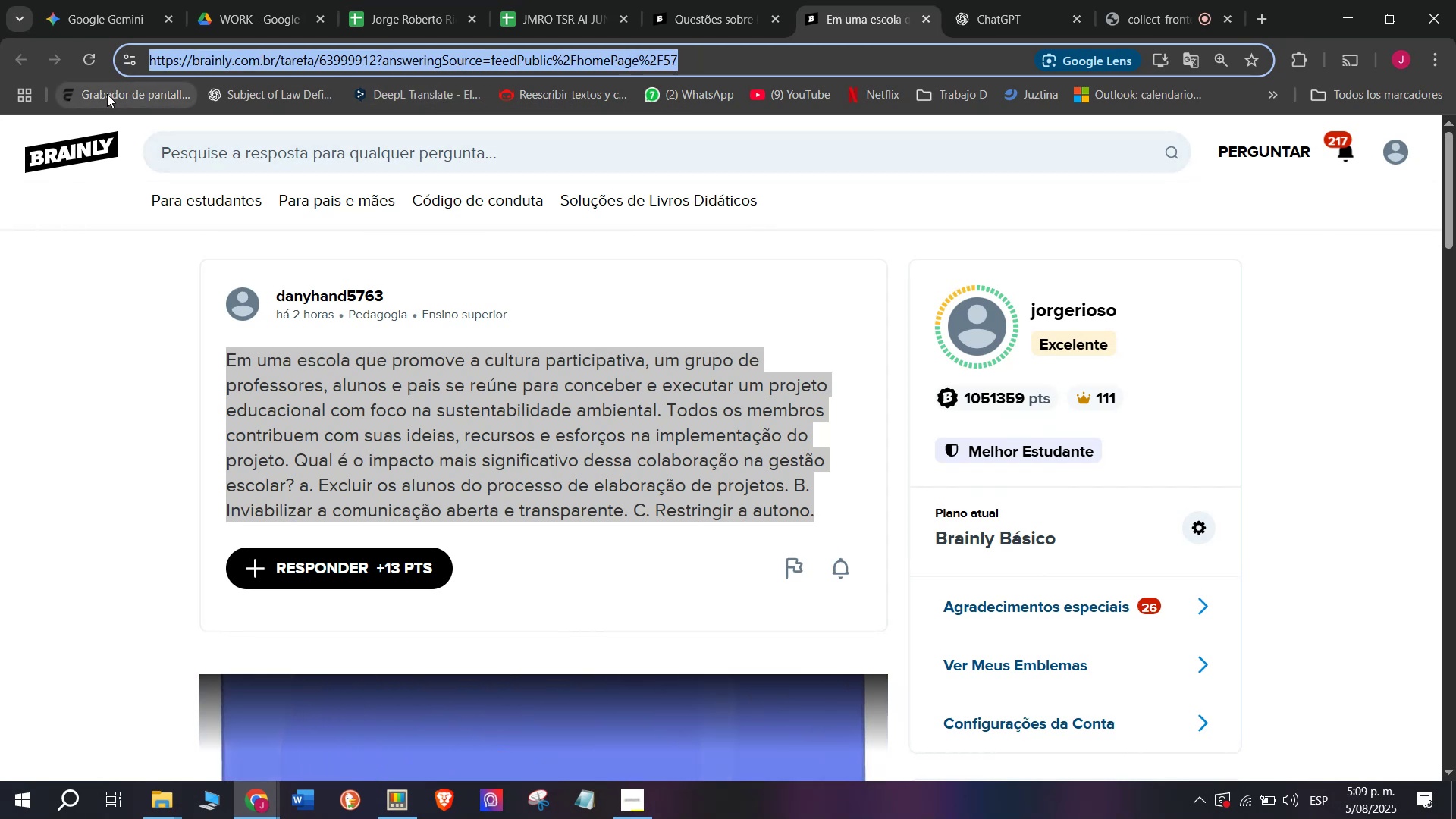 
key(Control+C)
 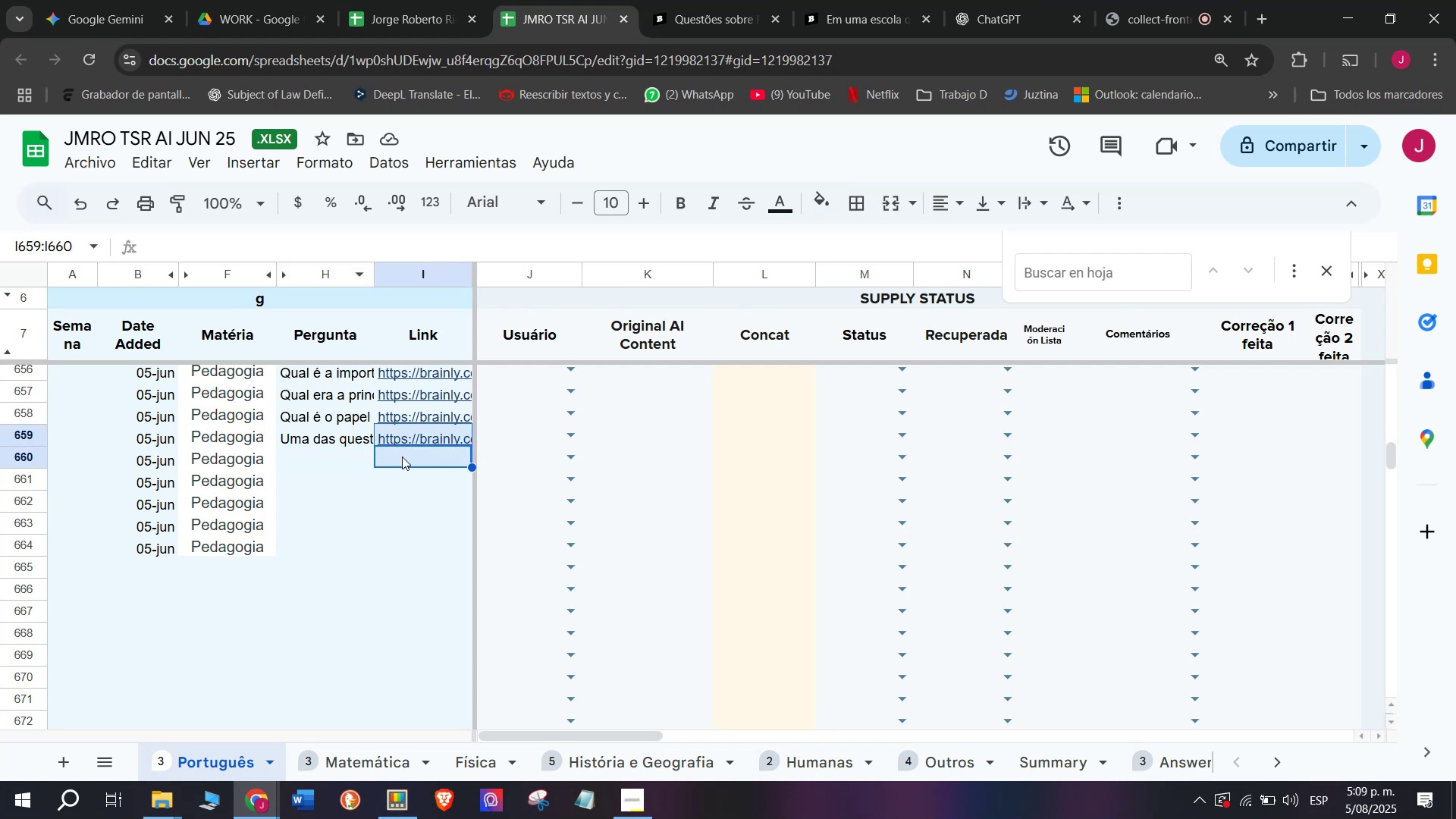 
double_click([404, 461])
 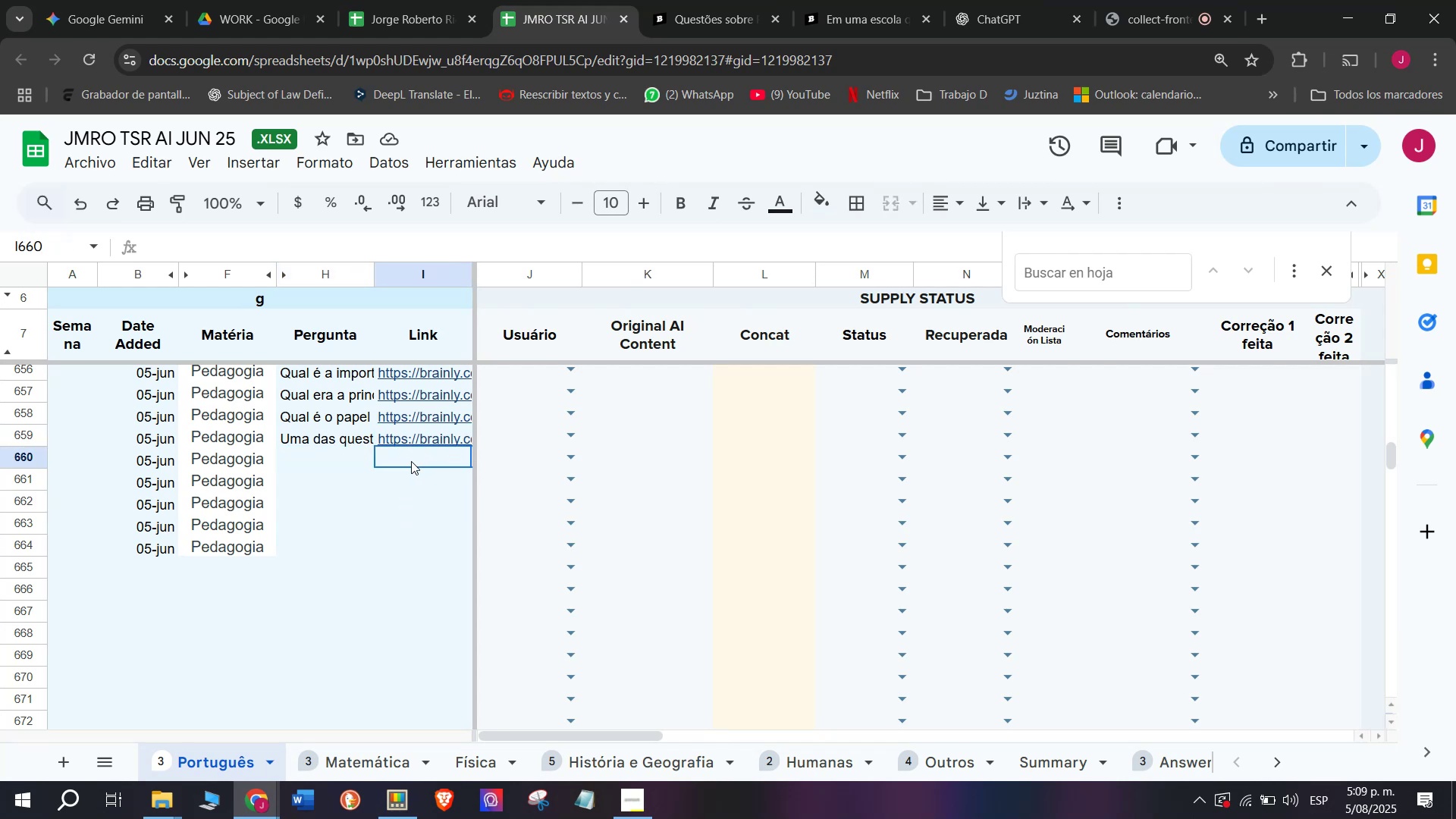 
double_click([411, 465])
 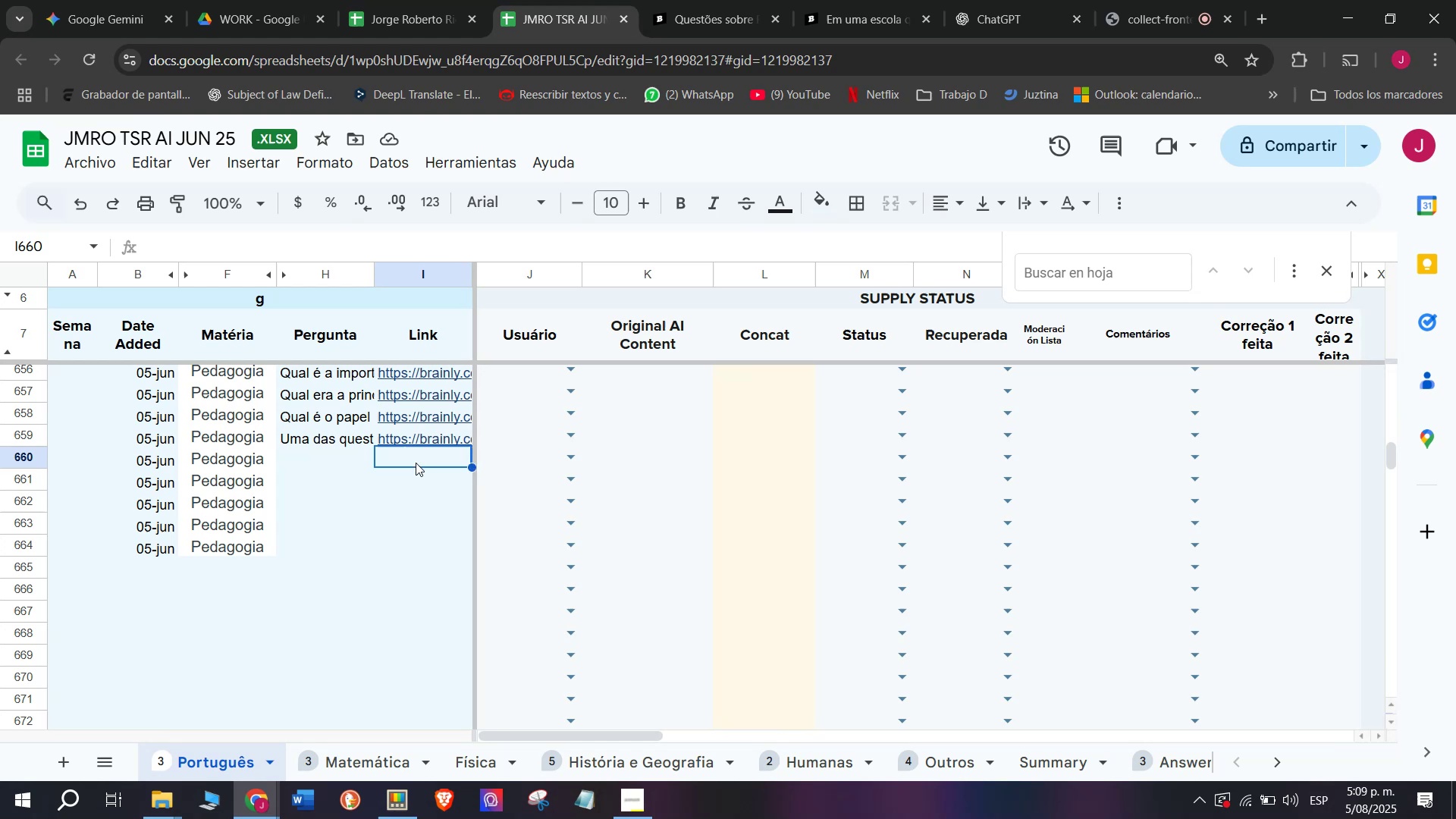 
triple_click([416, 458])
 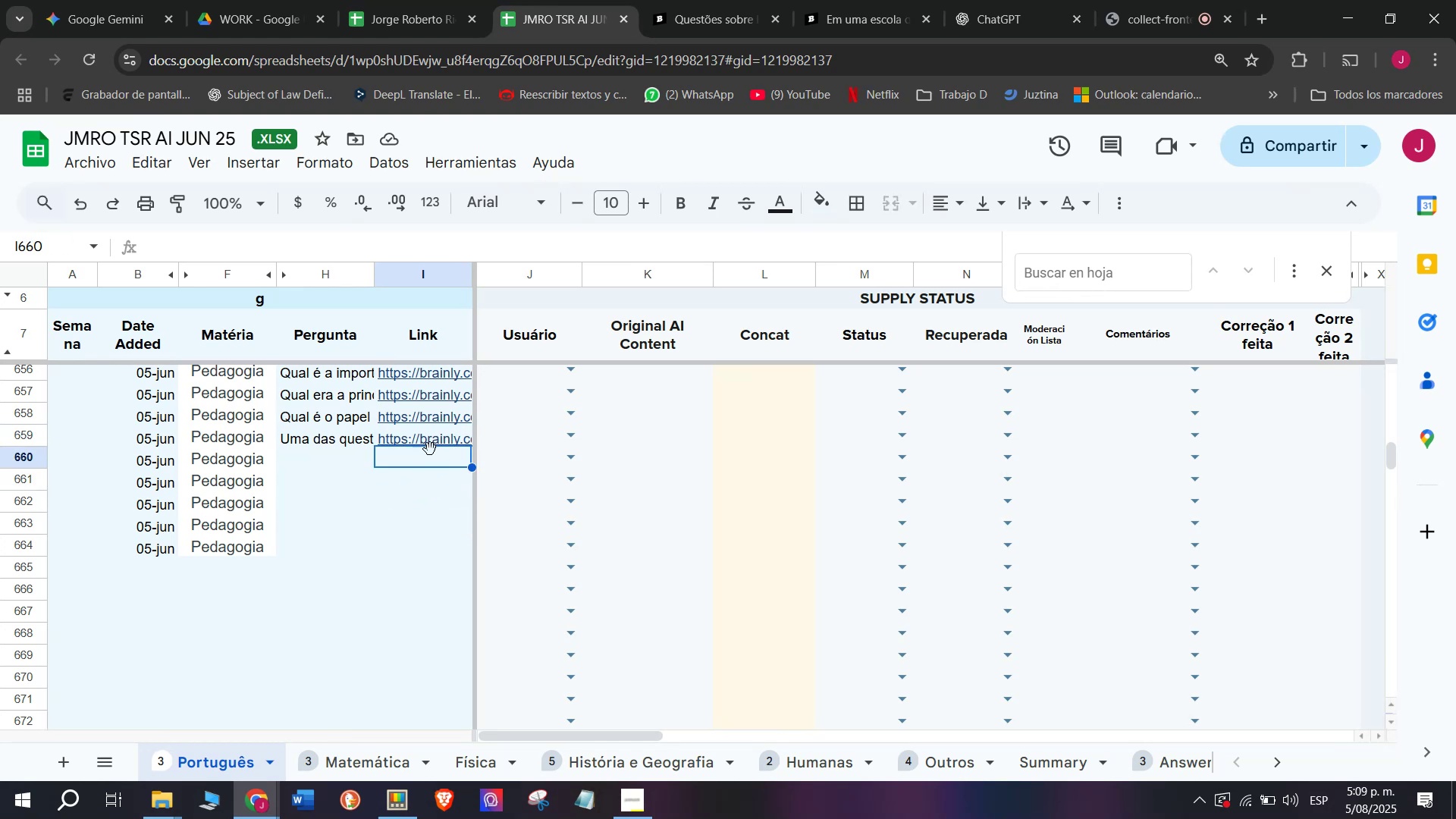 
wait(9.94)
 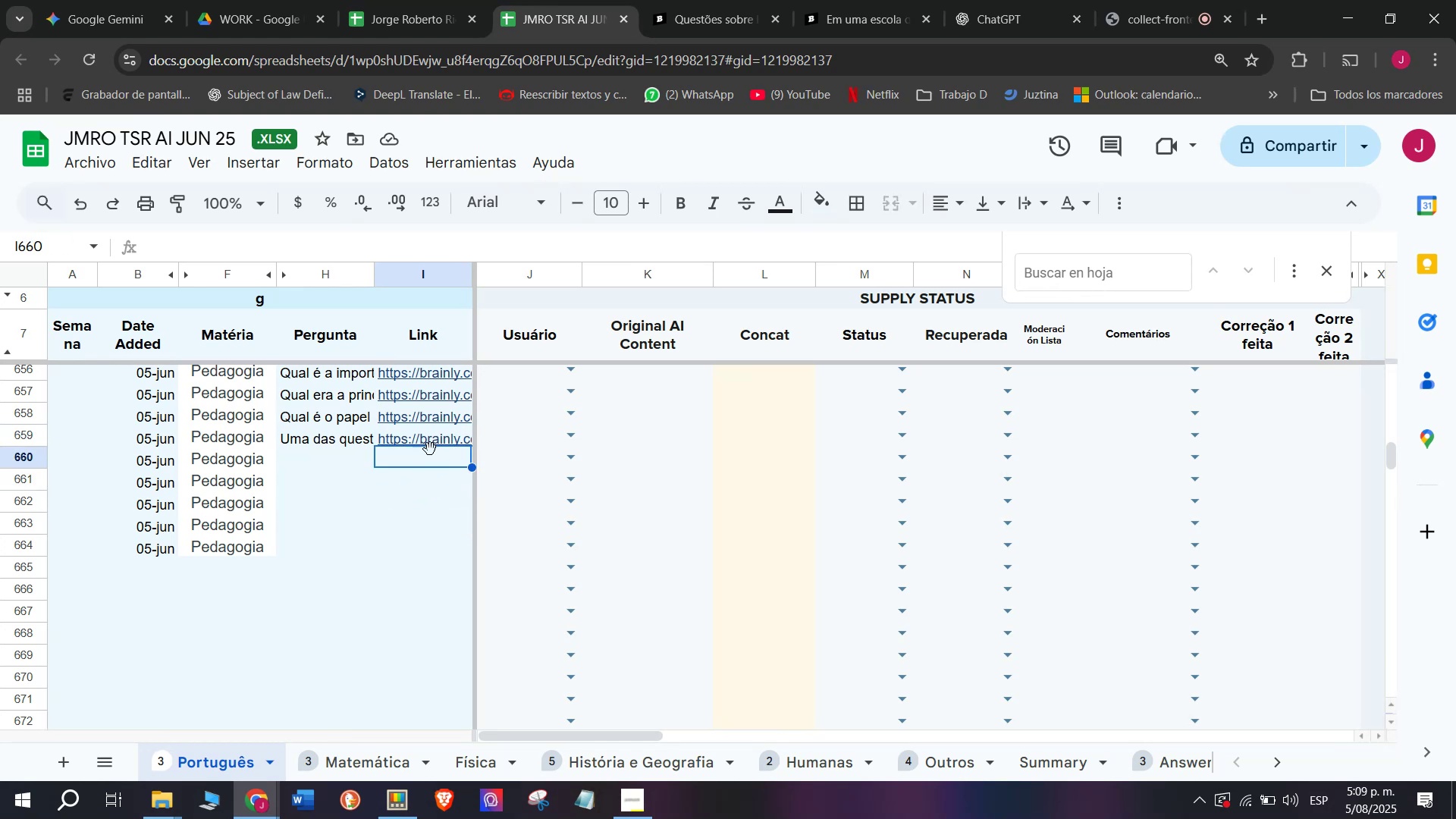 
key(Z)
 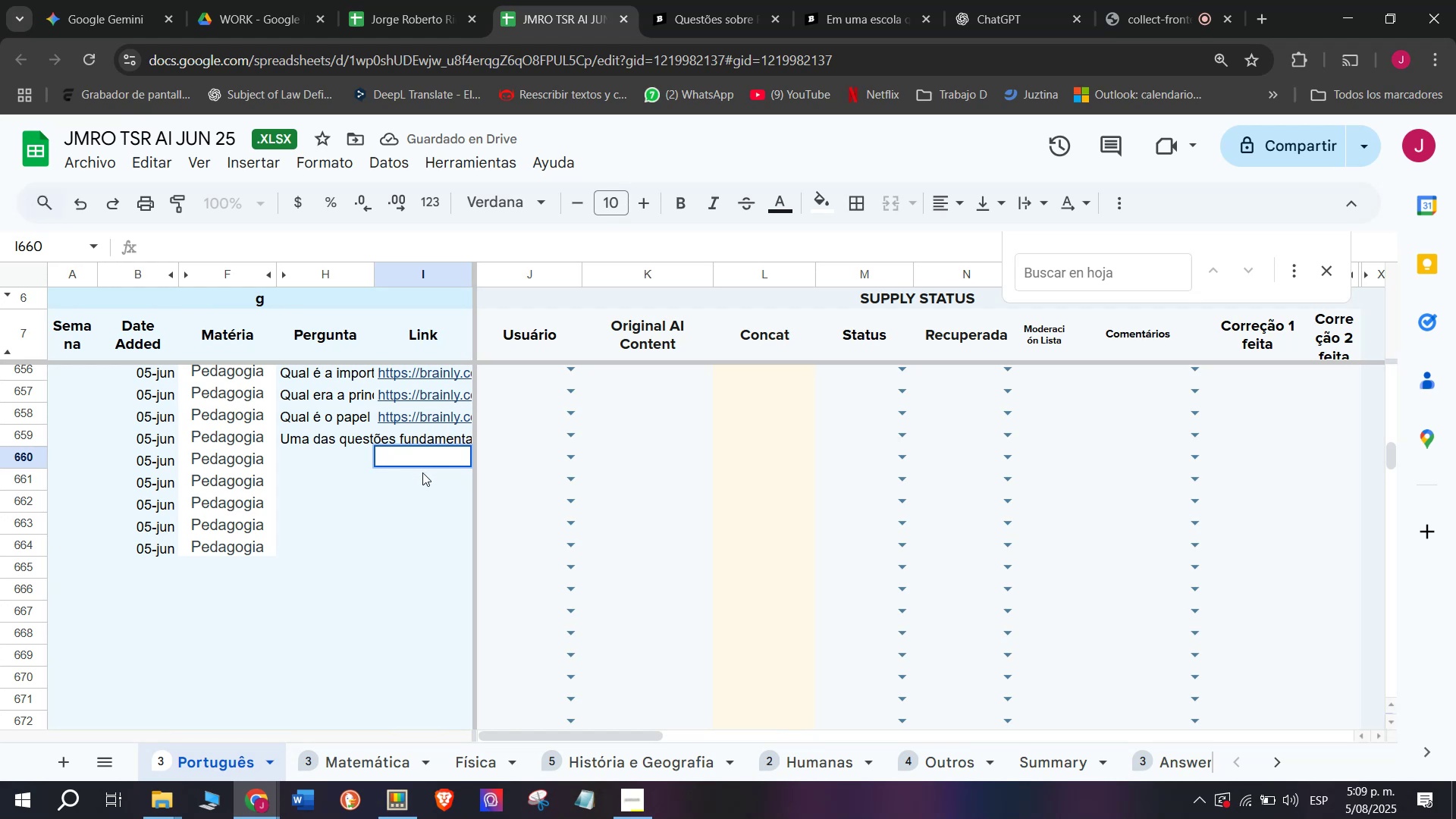 
key(Control+ControlLeft)
 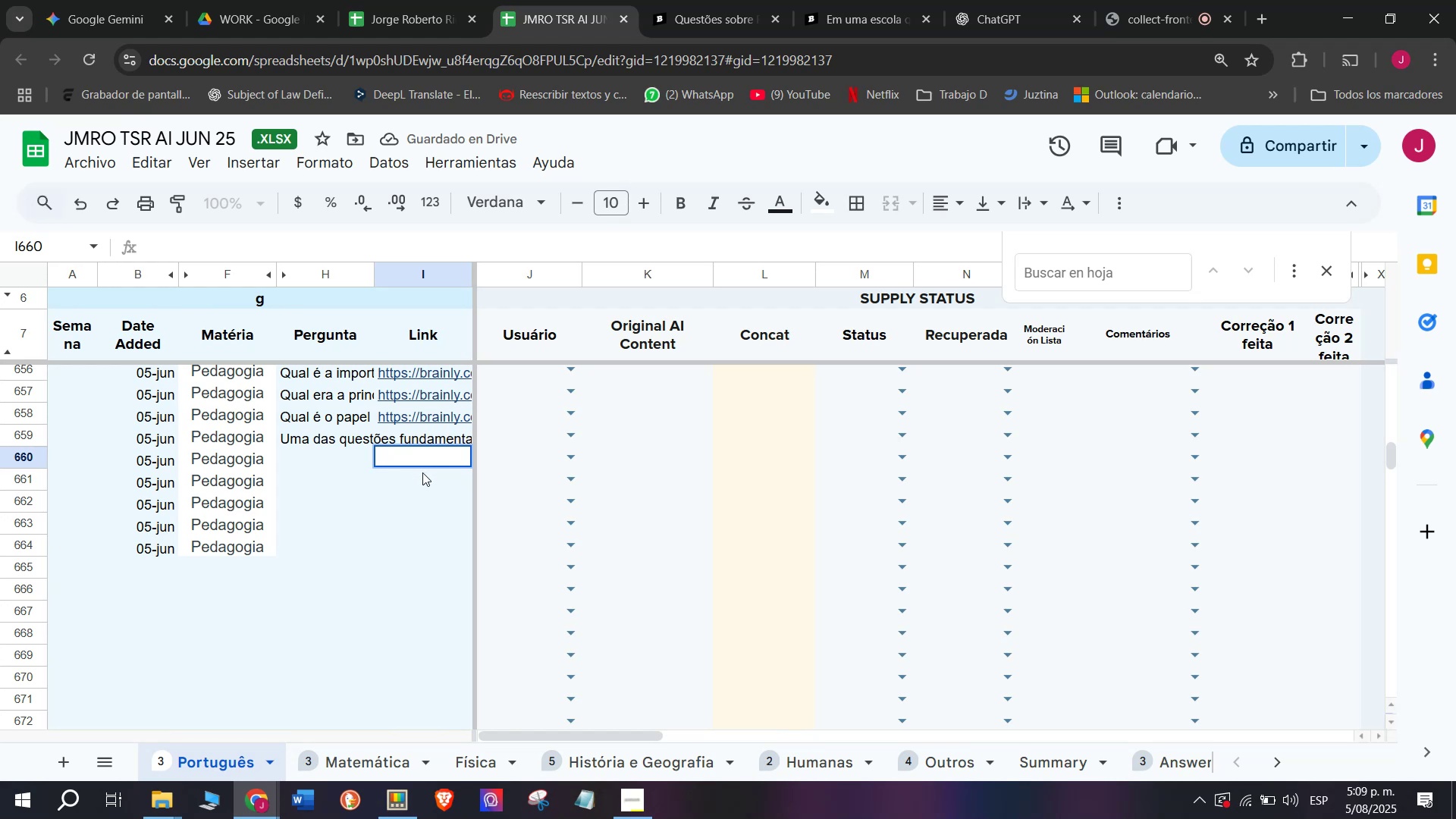 
key(Control+V)
 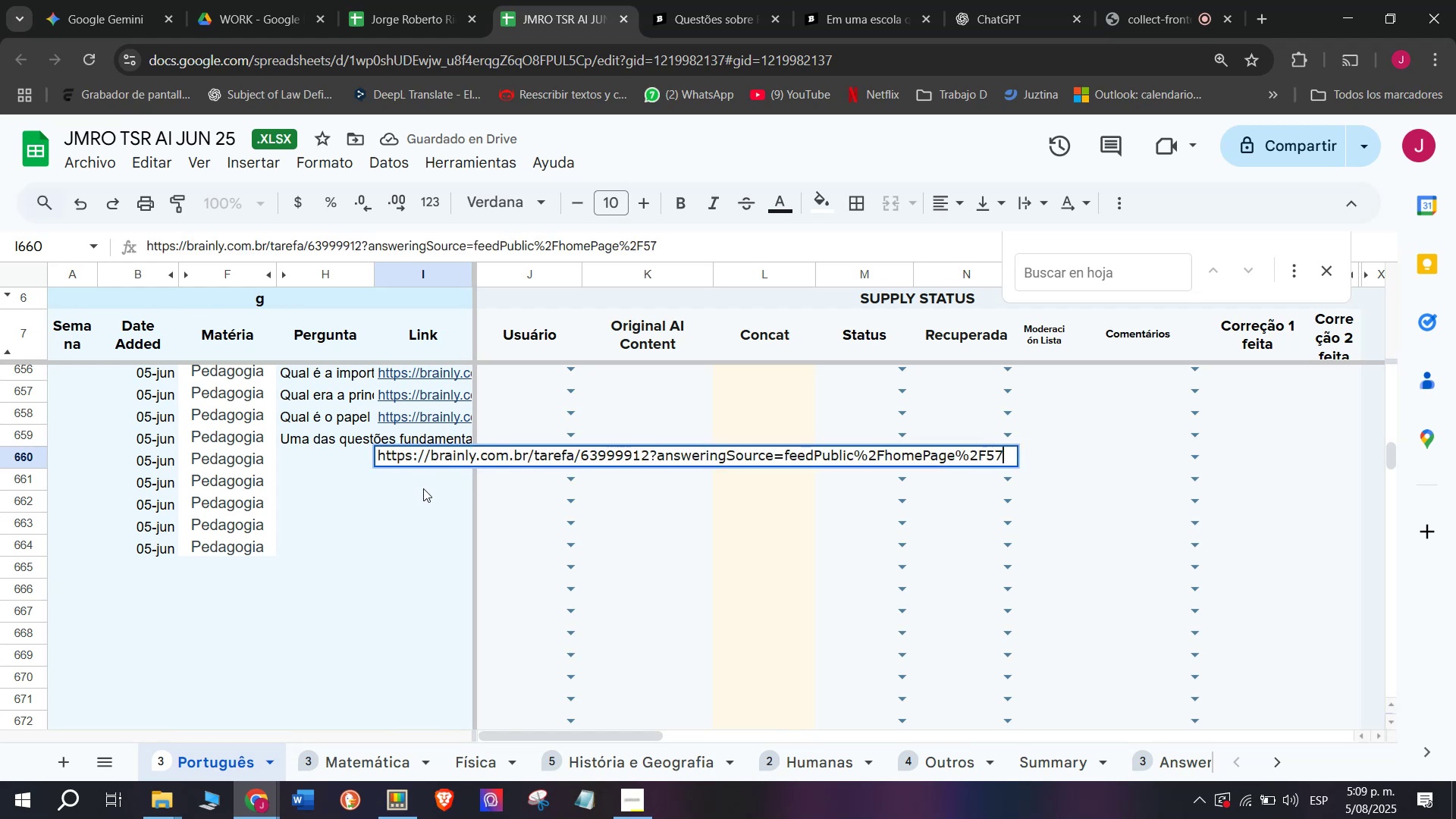 
key(Enter)
 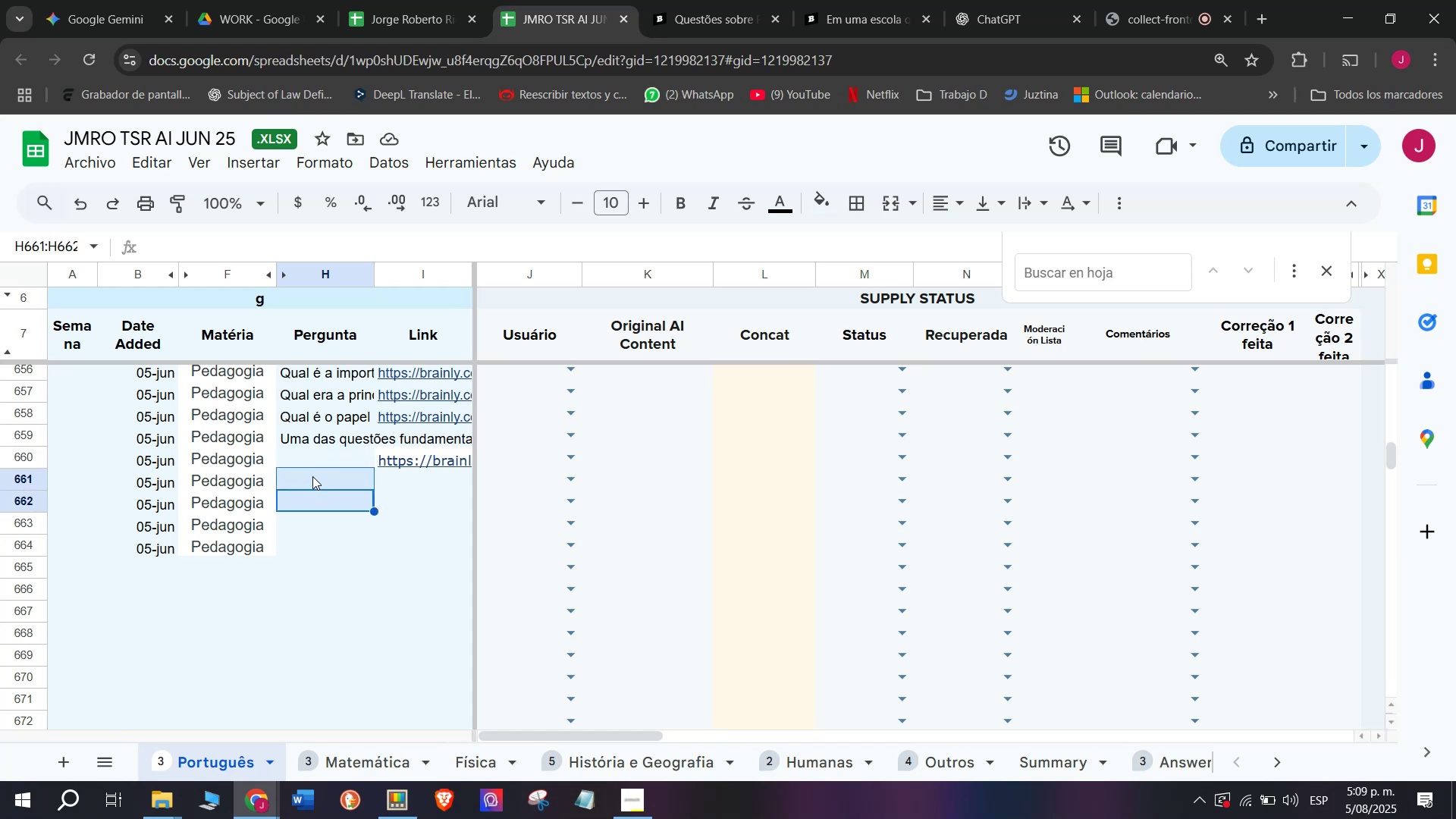 
wait(14.24)
 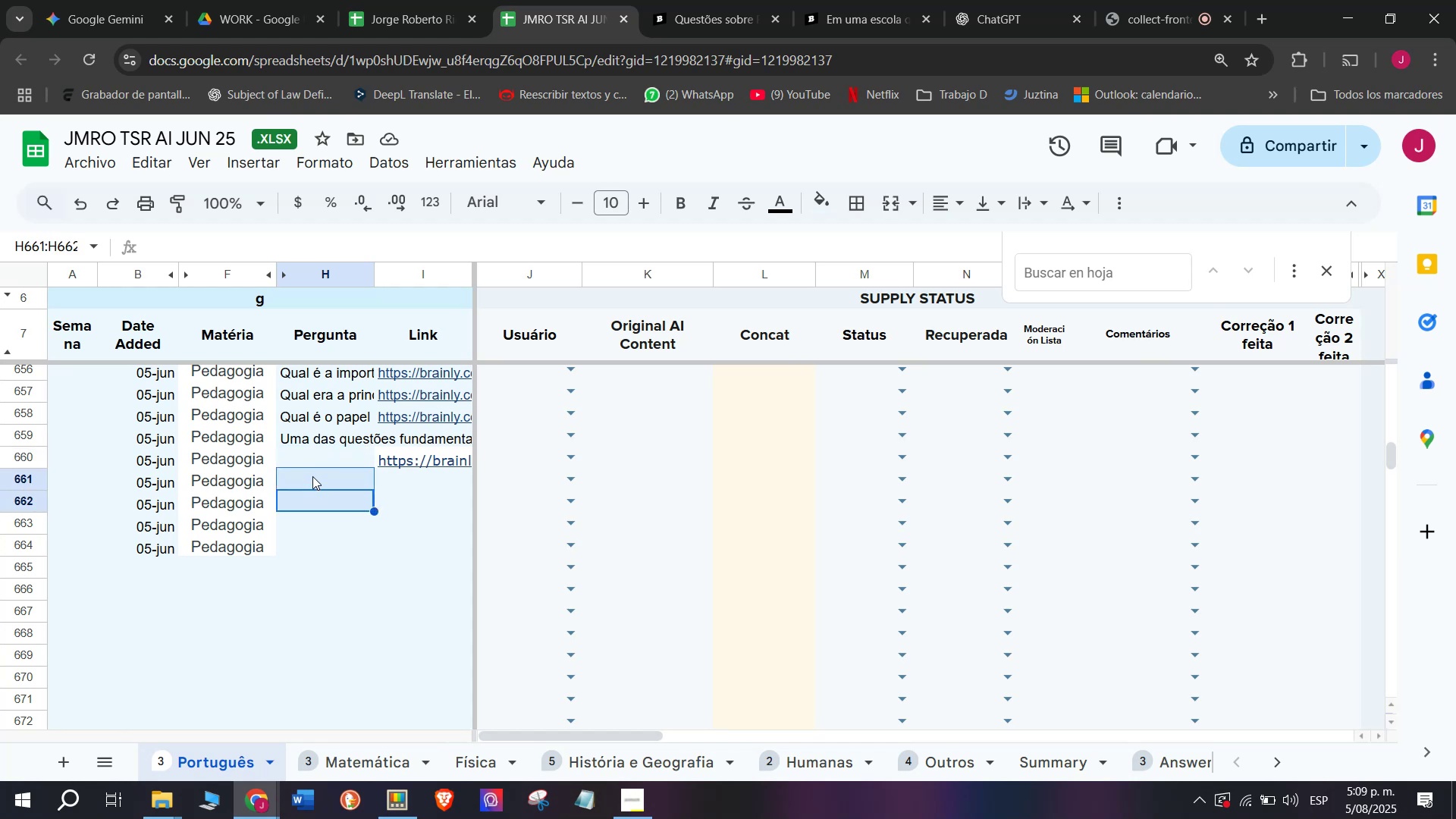 
double_click([341, 452])
 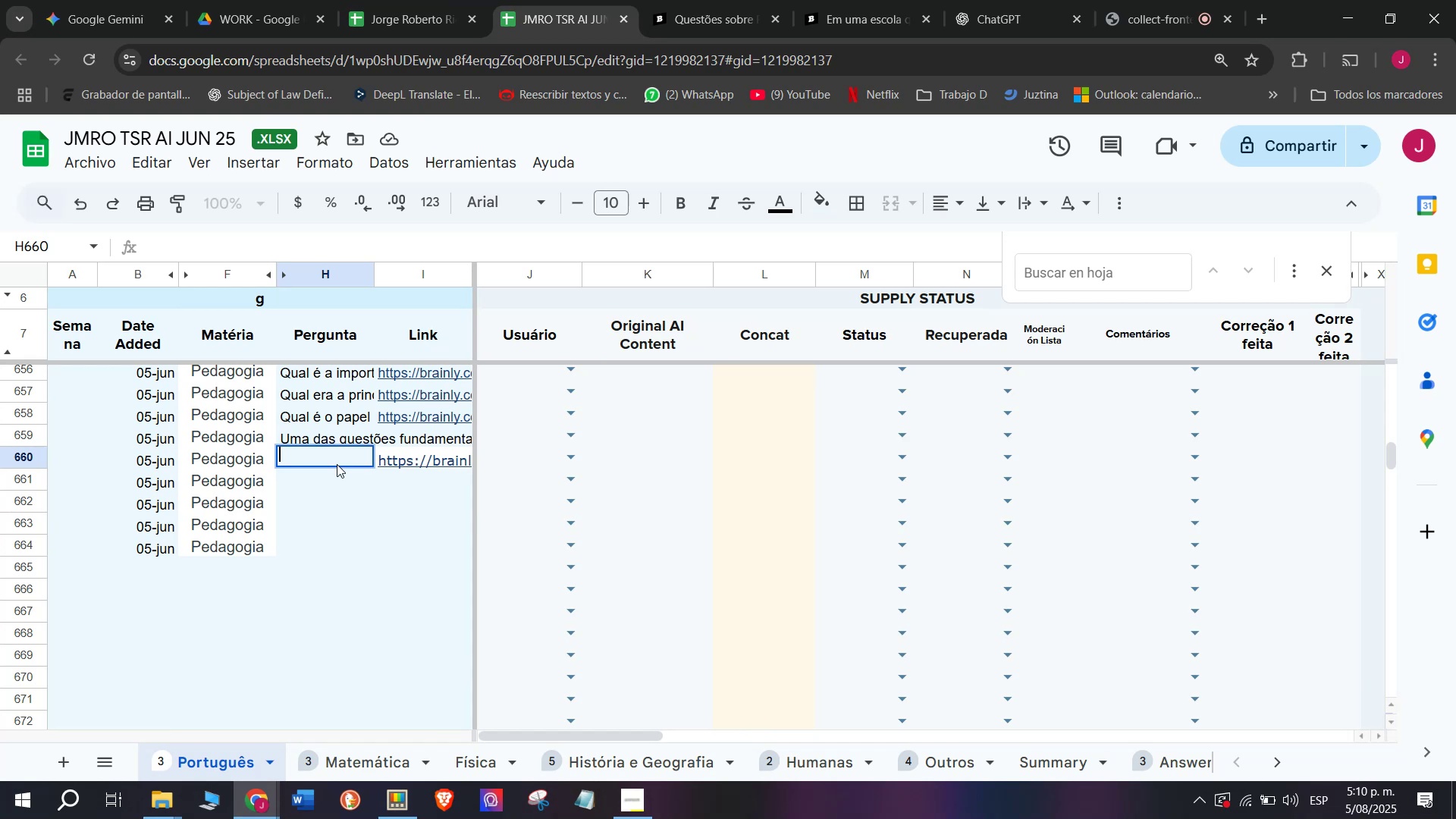 
wait(5.61)
 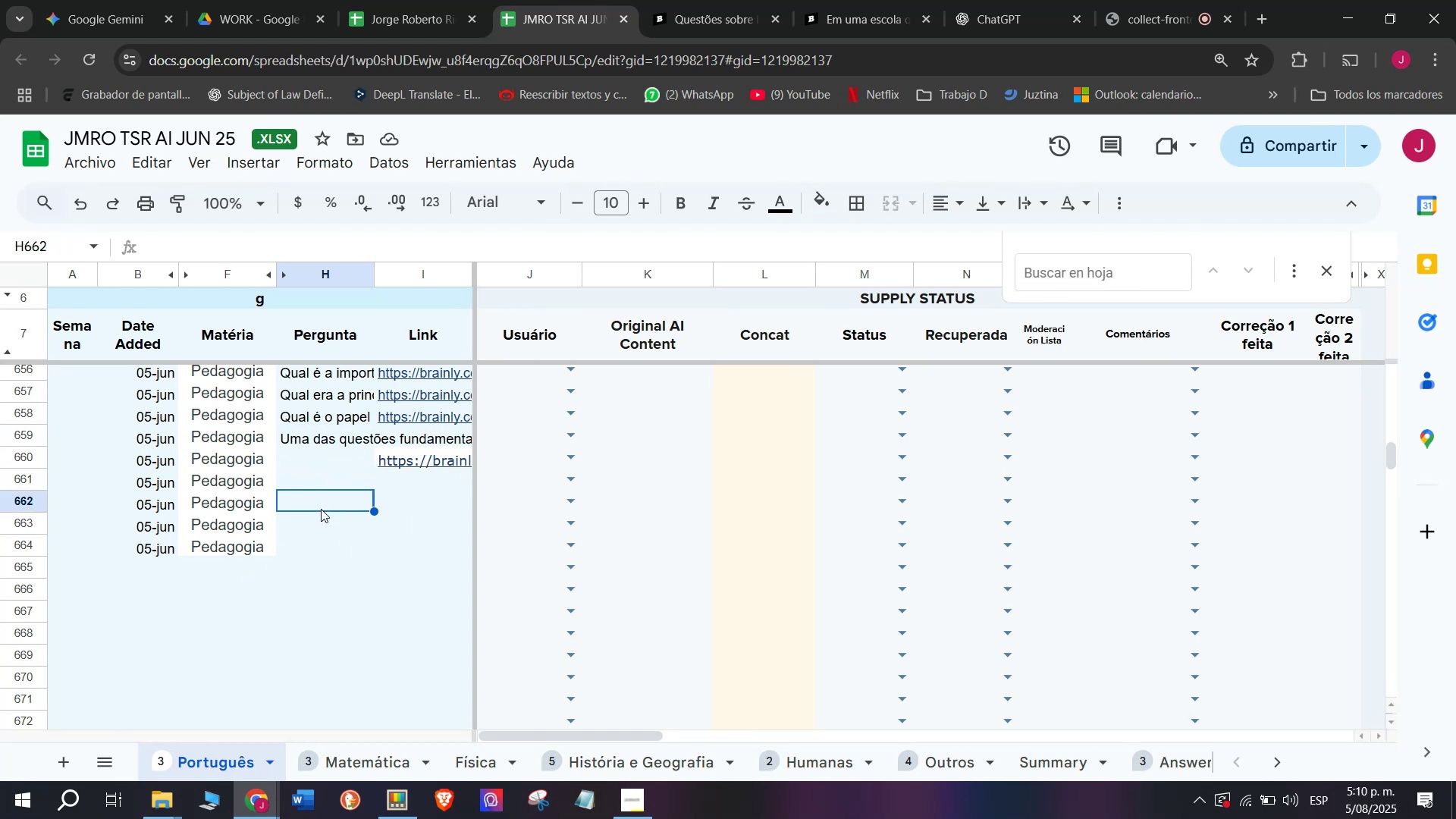 
key(Z)
 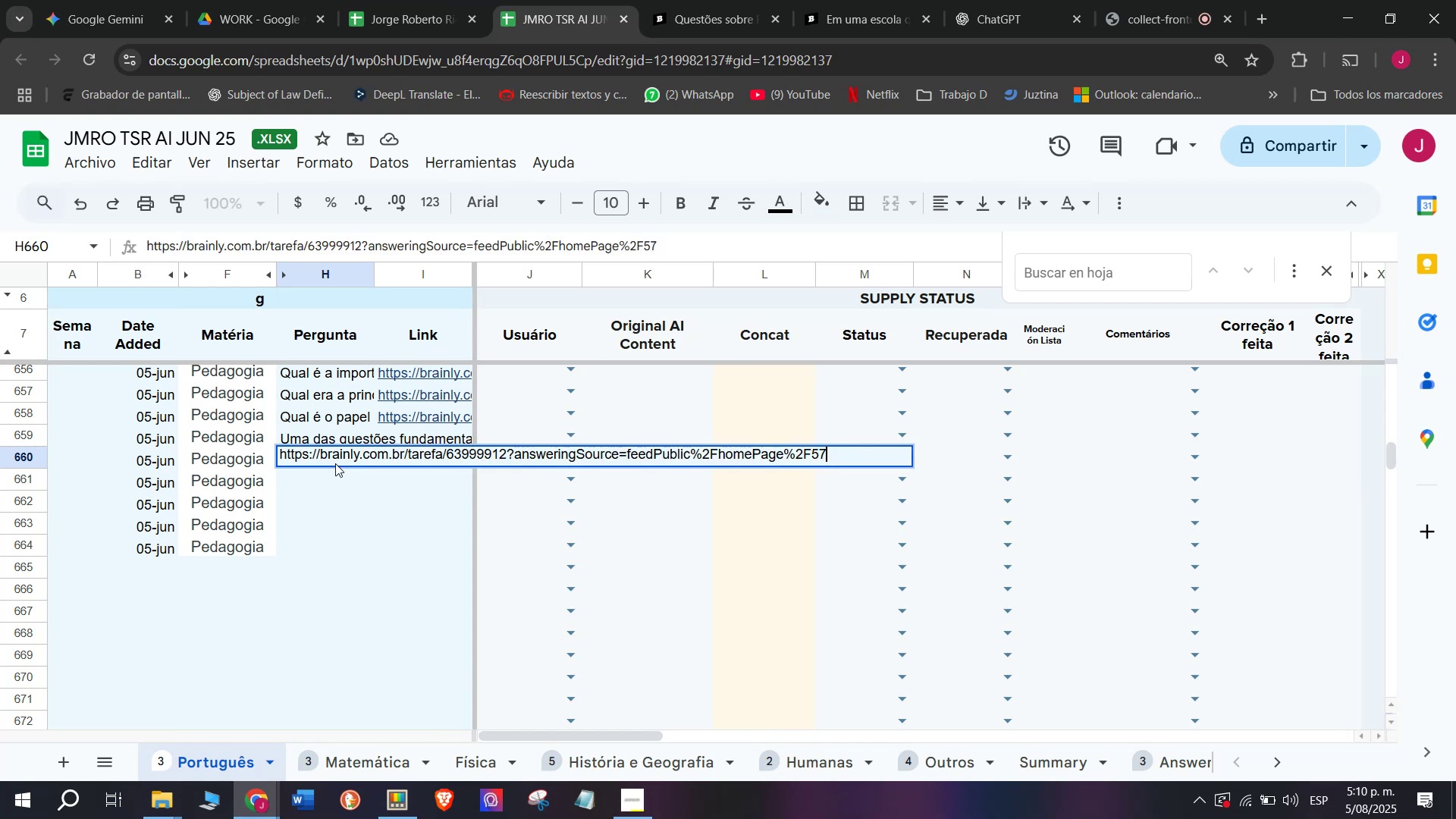 
key(Control+ControlLeft)
 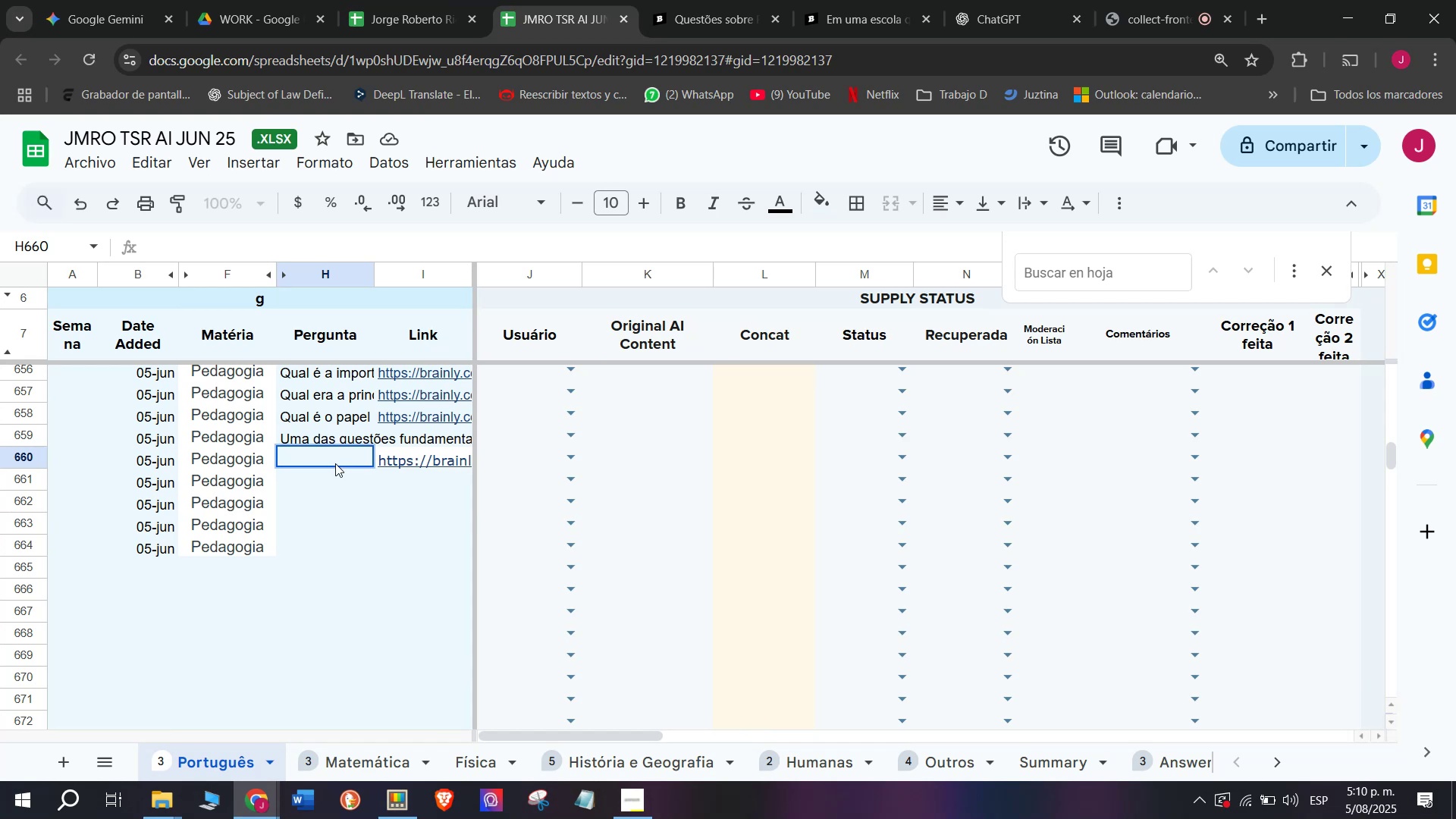 
key(Control+V)
 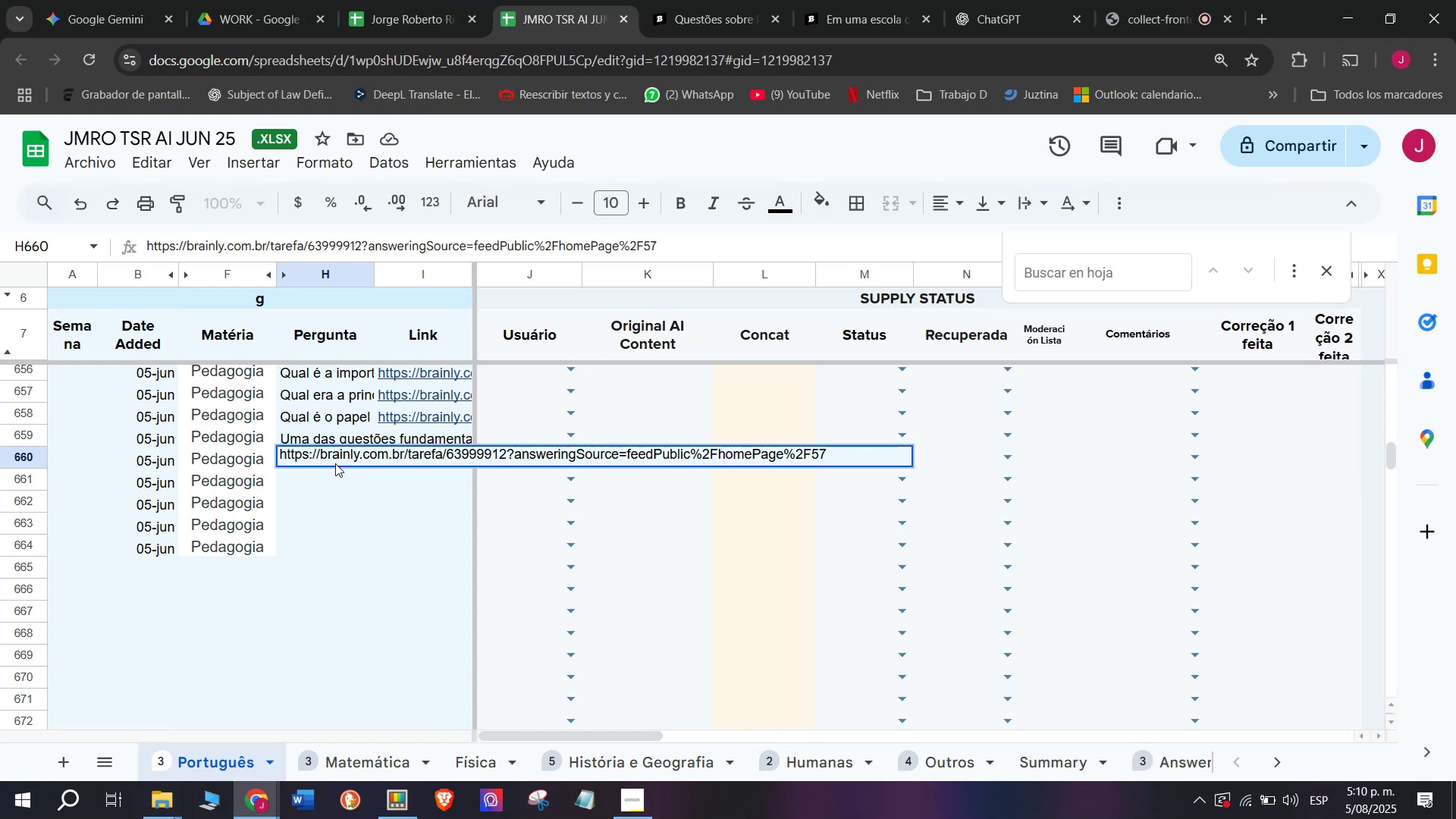 
hold_key(key=Backspace, duration=1.53)
 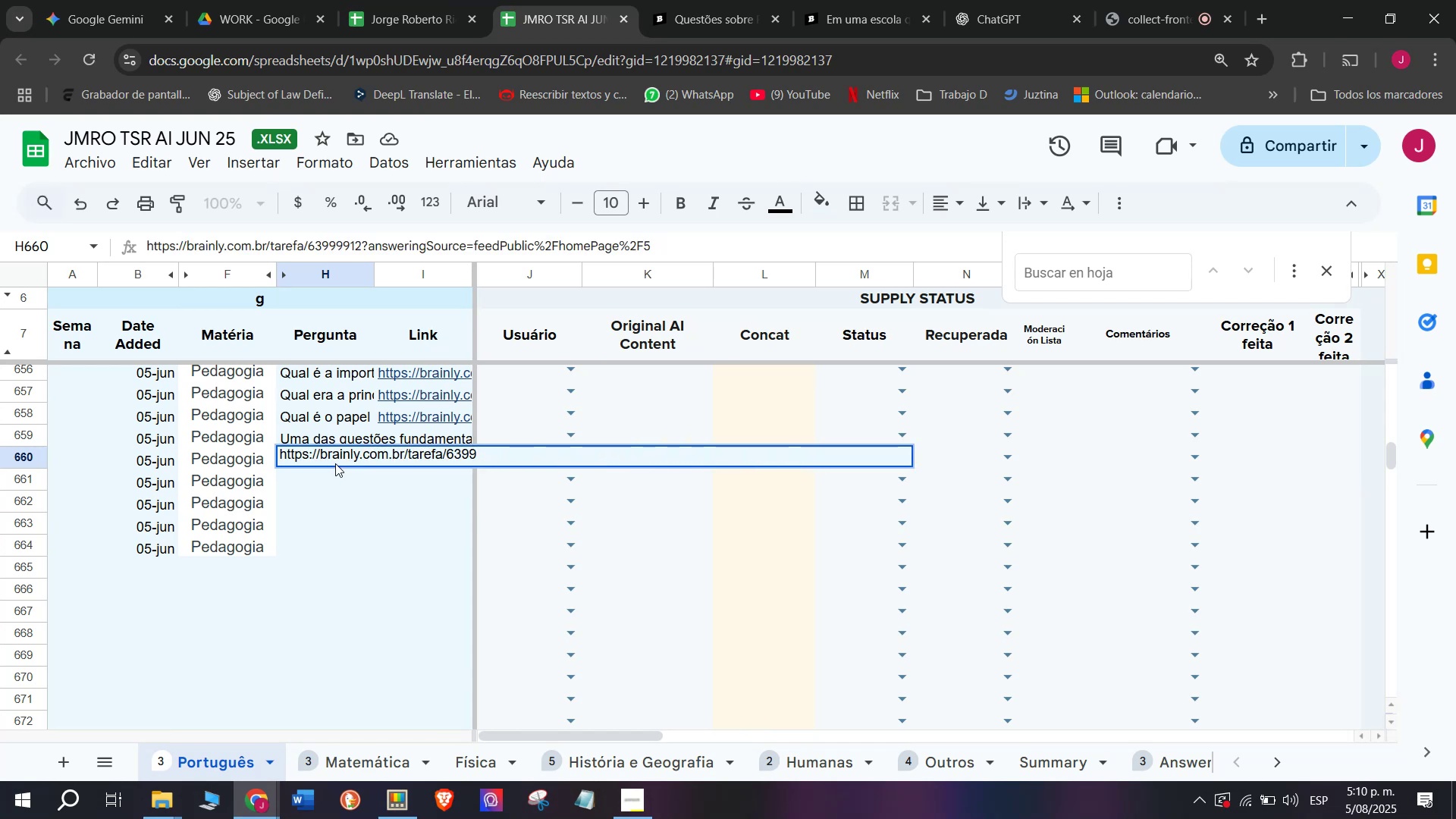 
hold_key(key=Backspace, duration=1.22)
 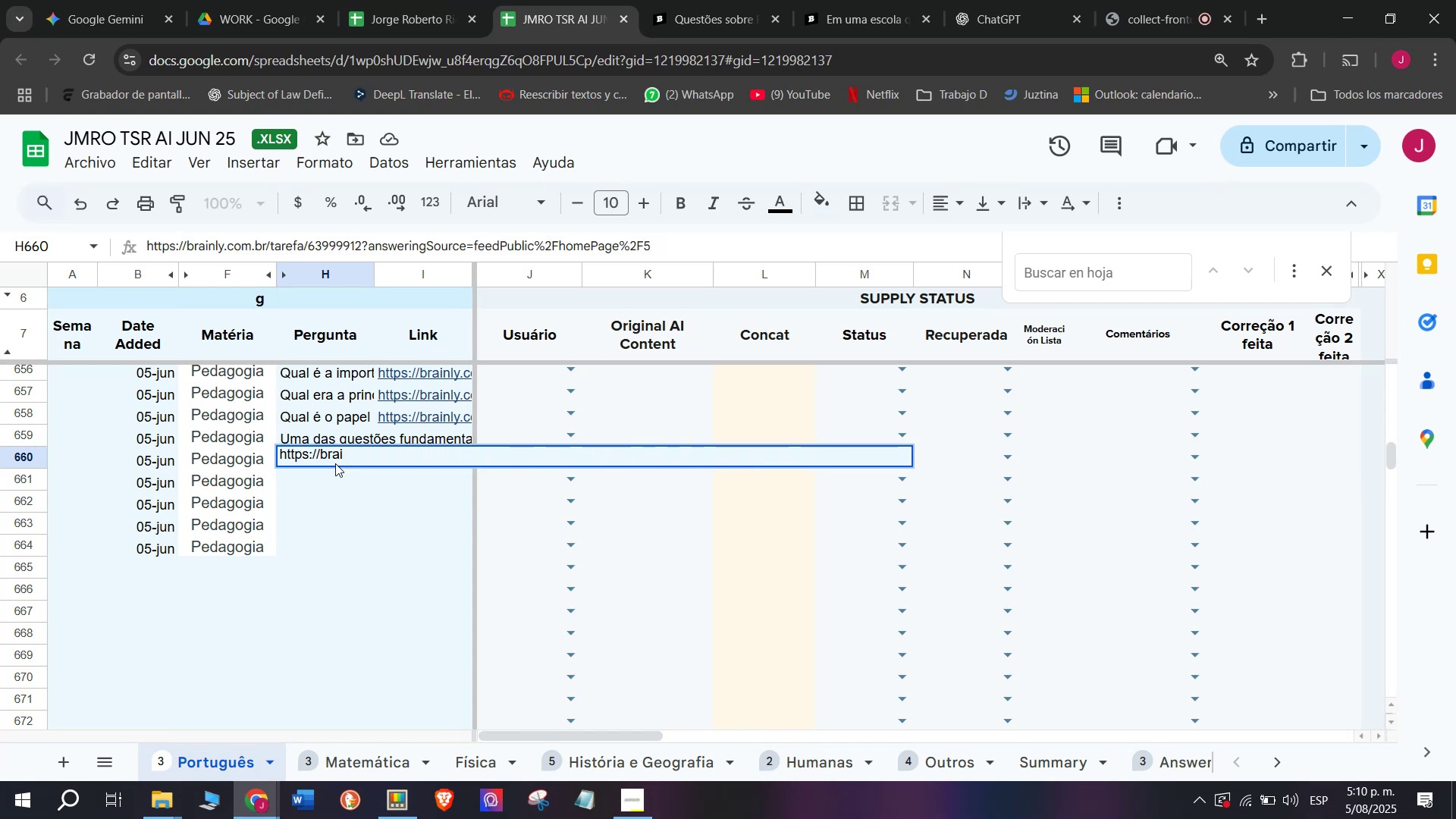 
key(Backspace)
 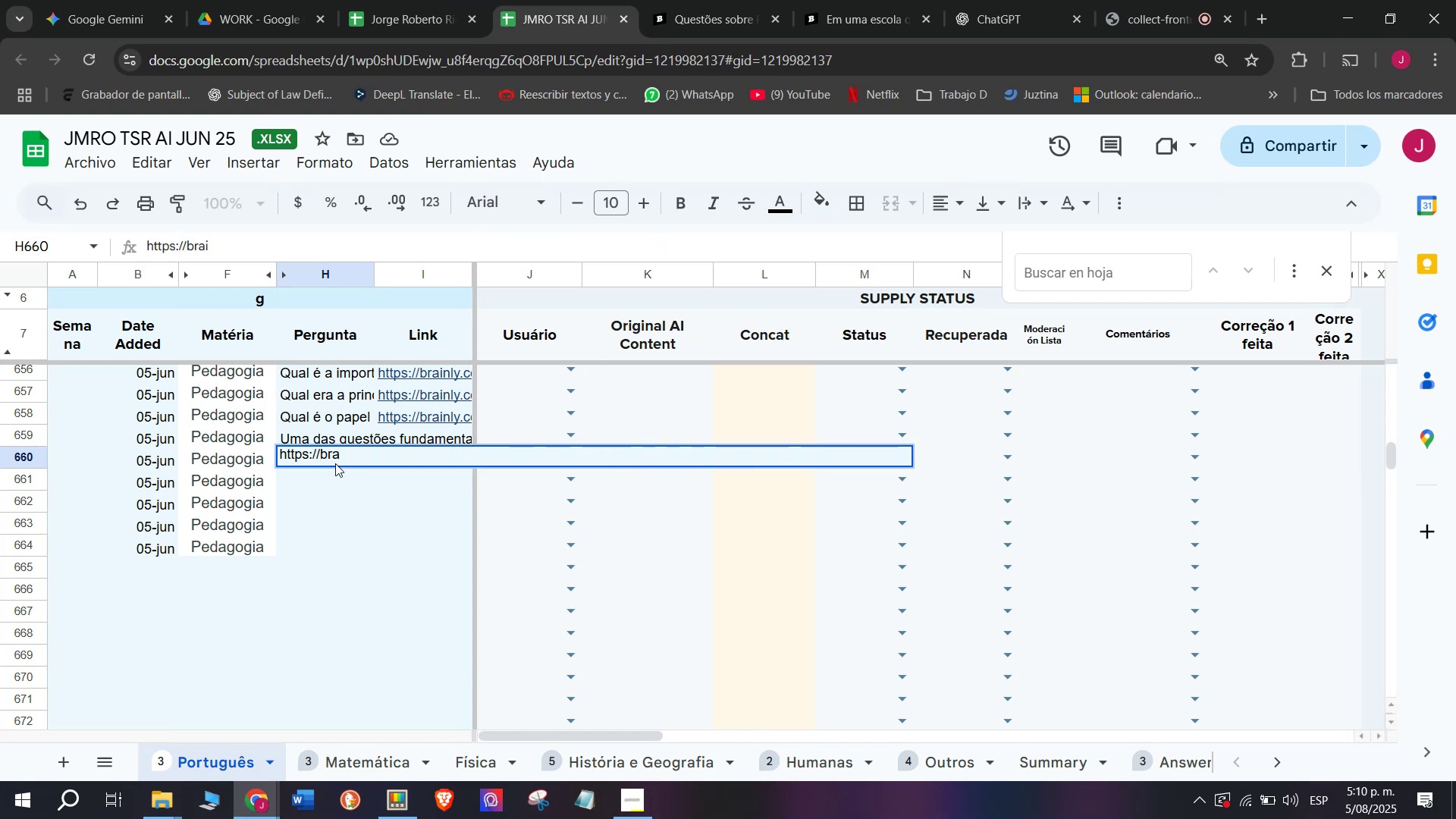 
key(Backspace)
 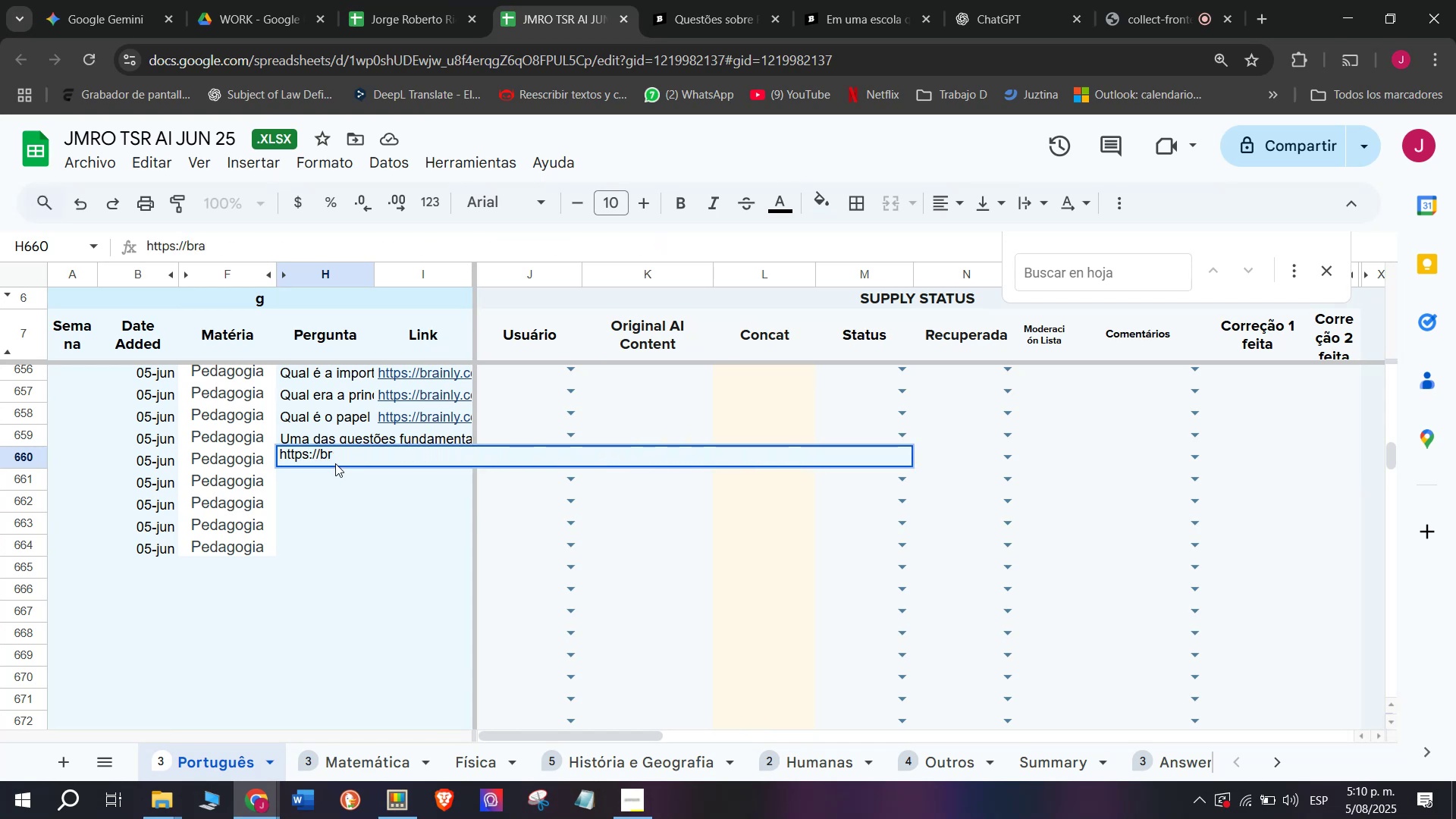 
key(Backspace)
 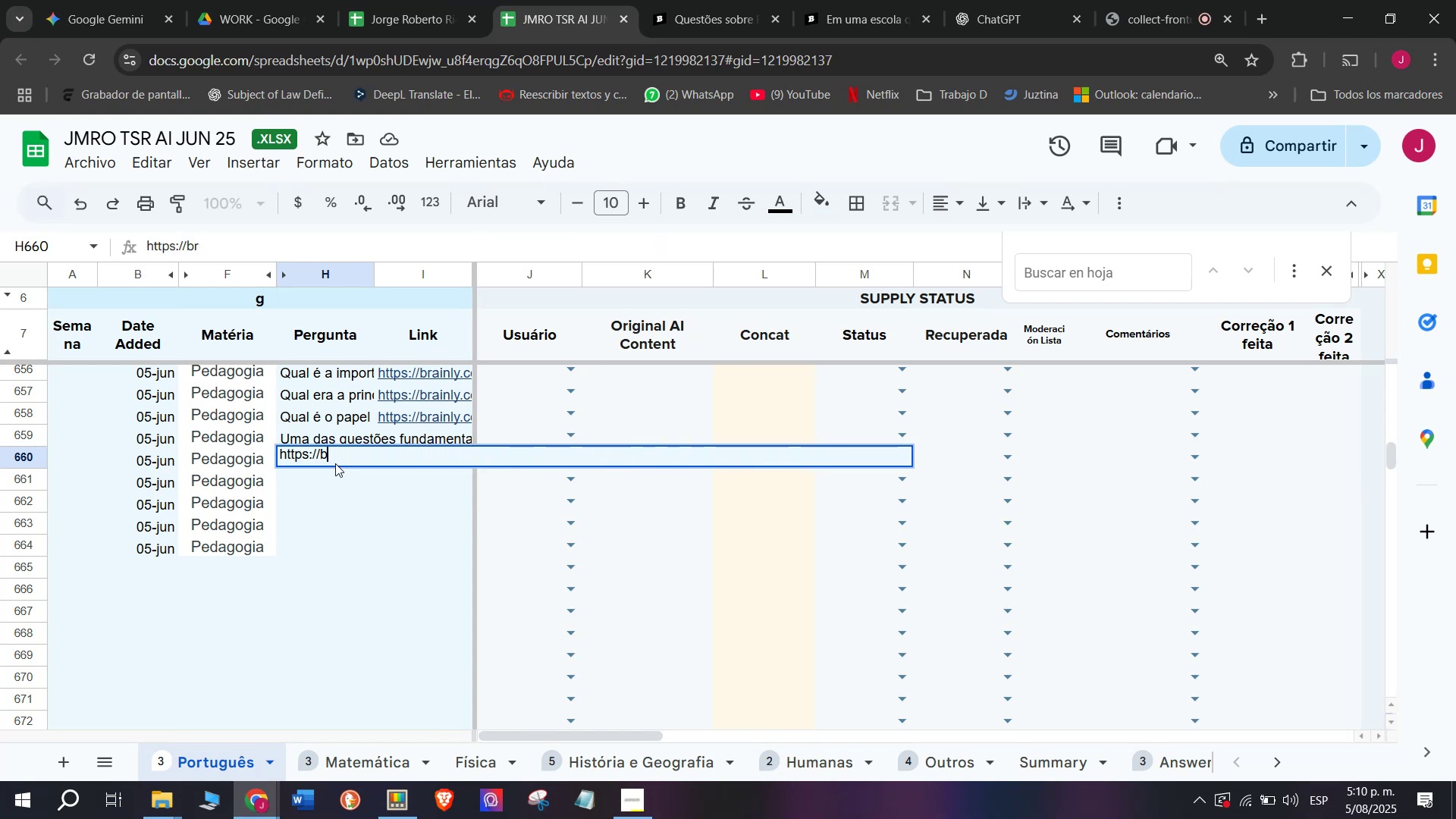 
key(Backspace)
 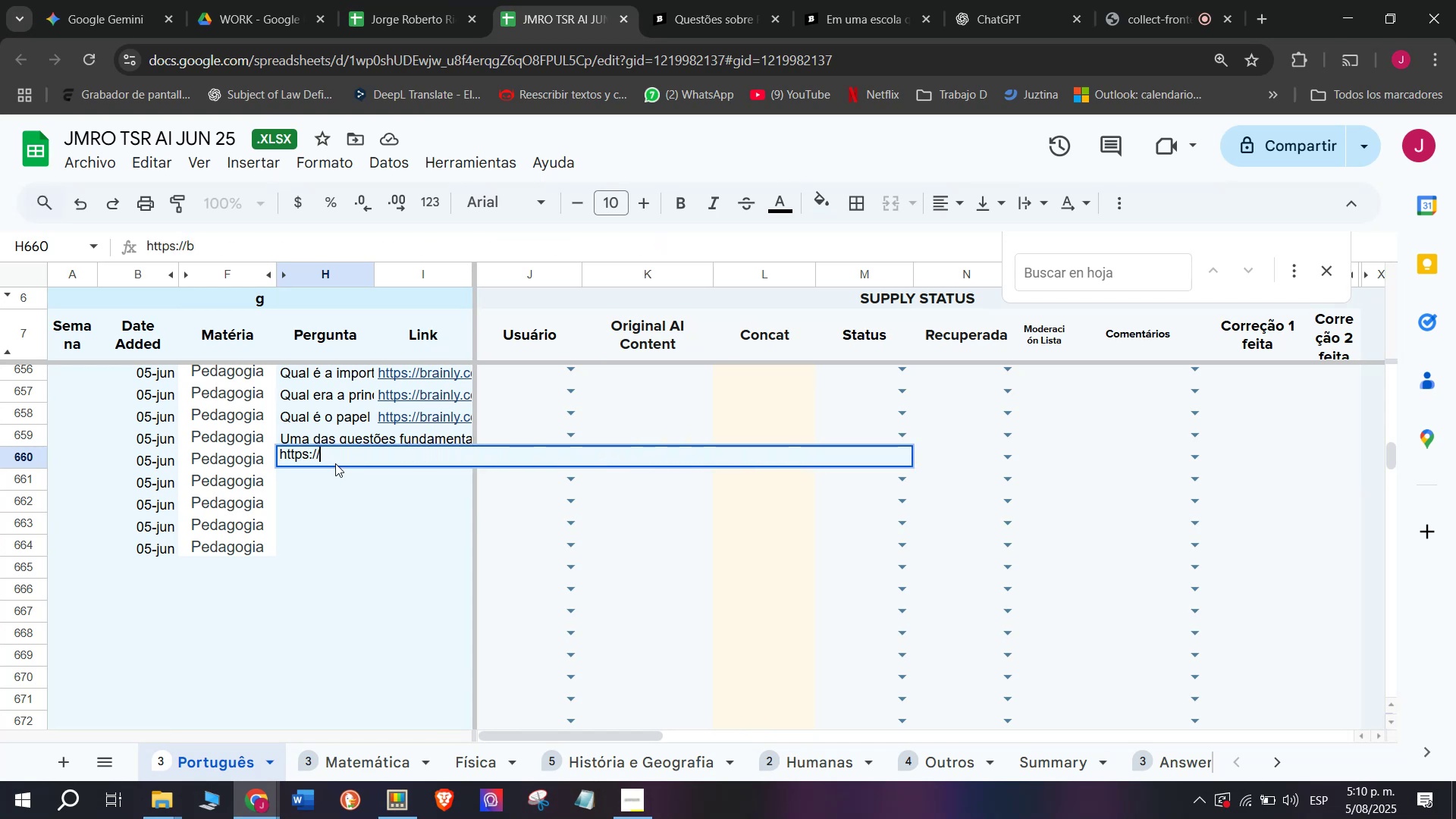 
key(Backspace)
 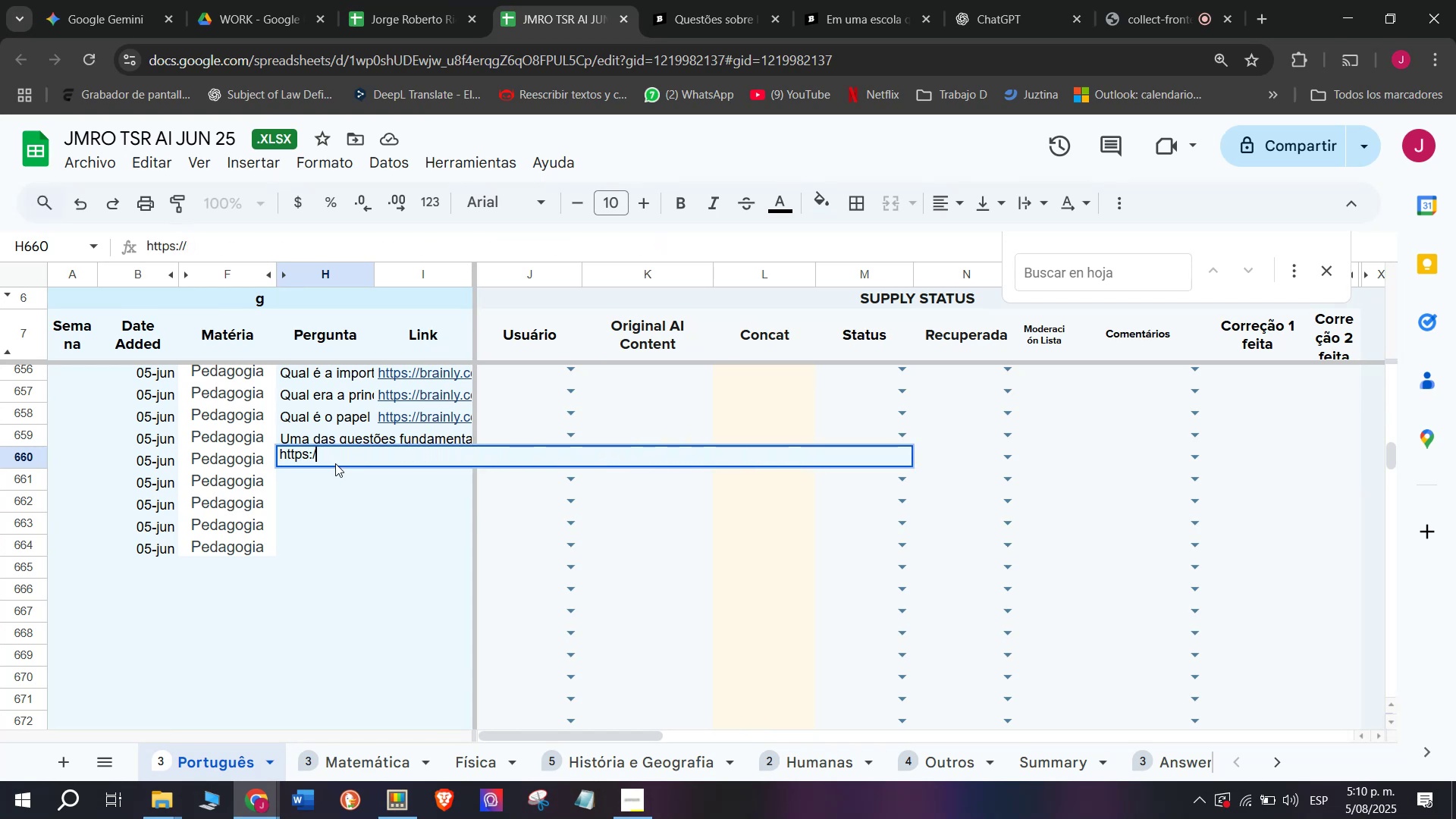 
key(Backspace)
 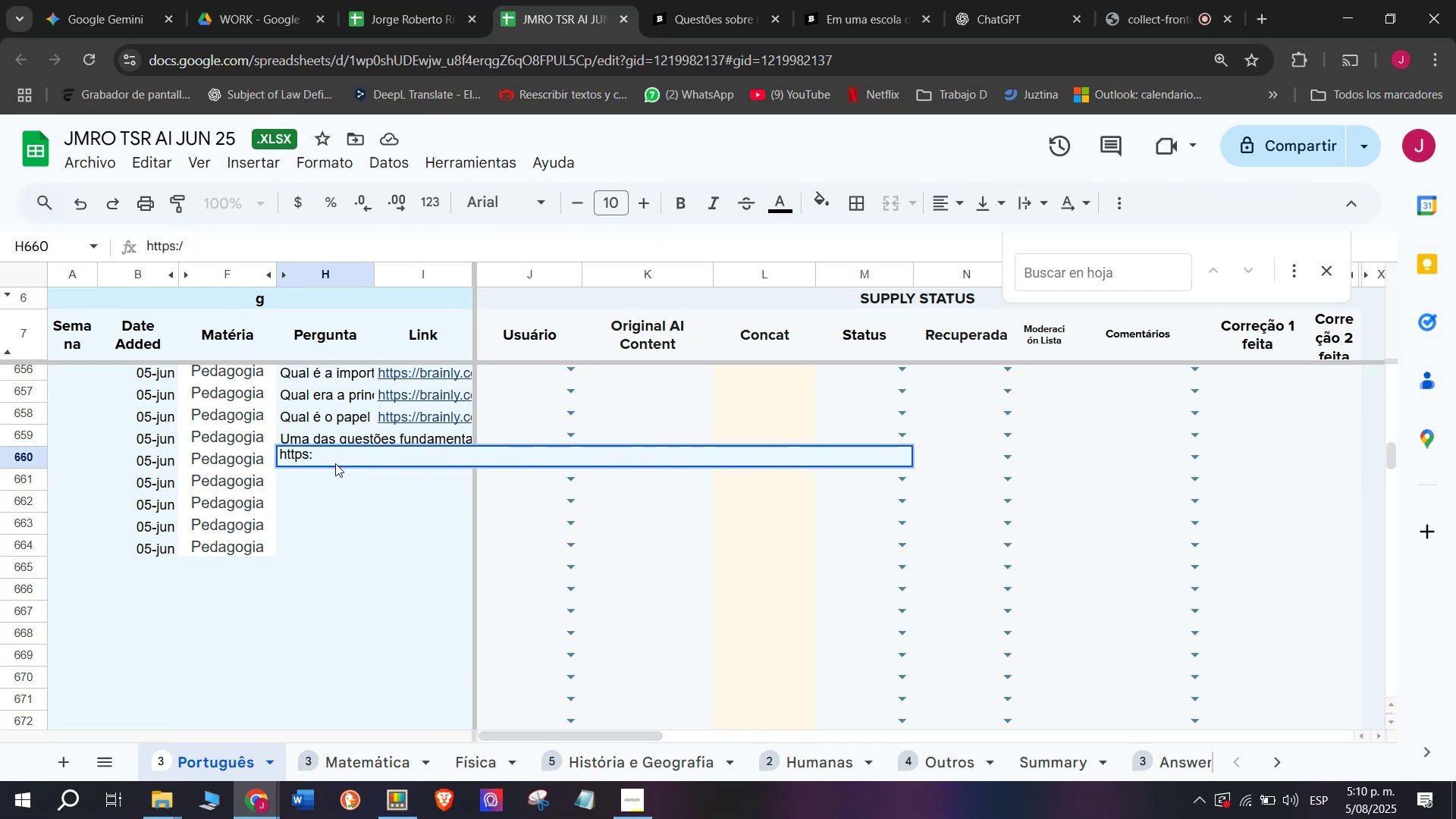 
key(Backspace)
 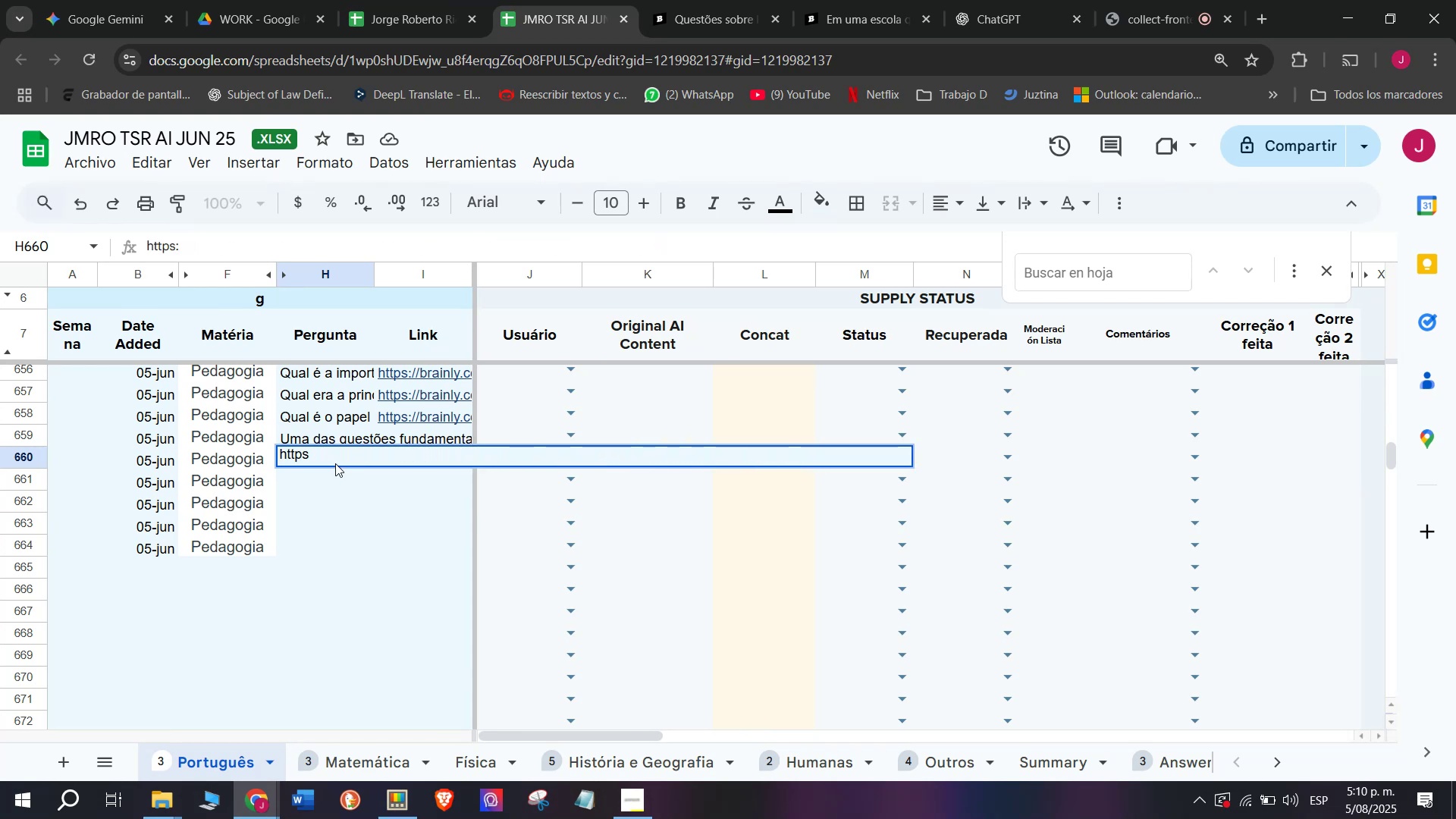 
key(Backspace)
 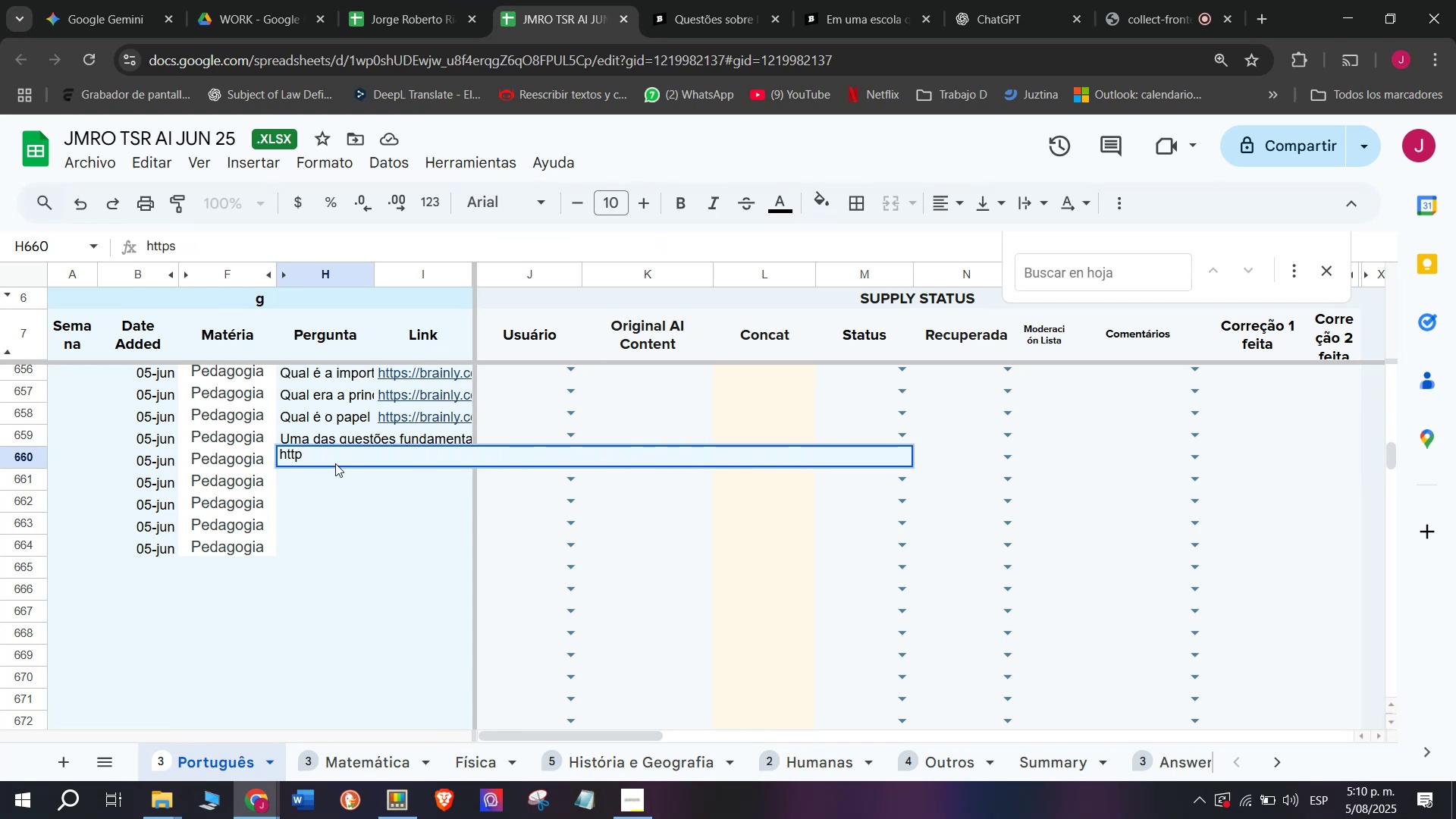 
key(Backspace)
 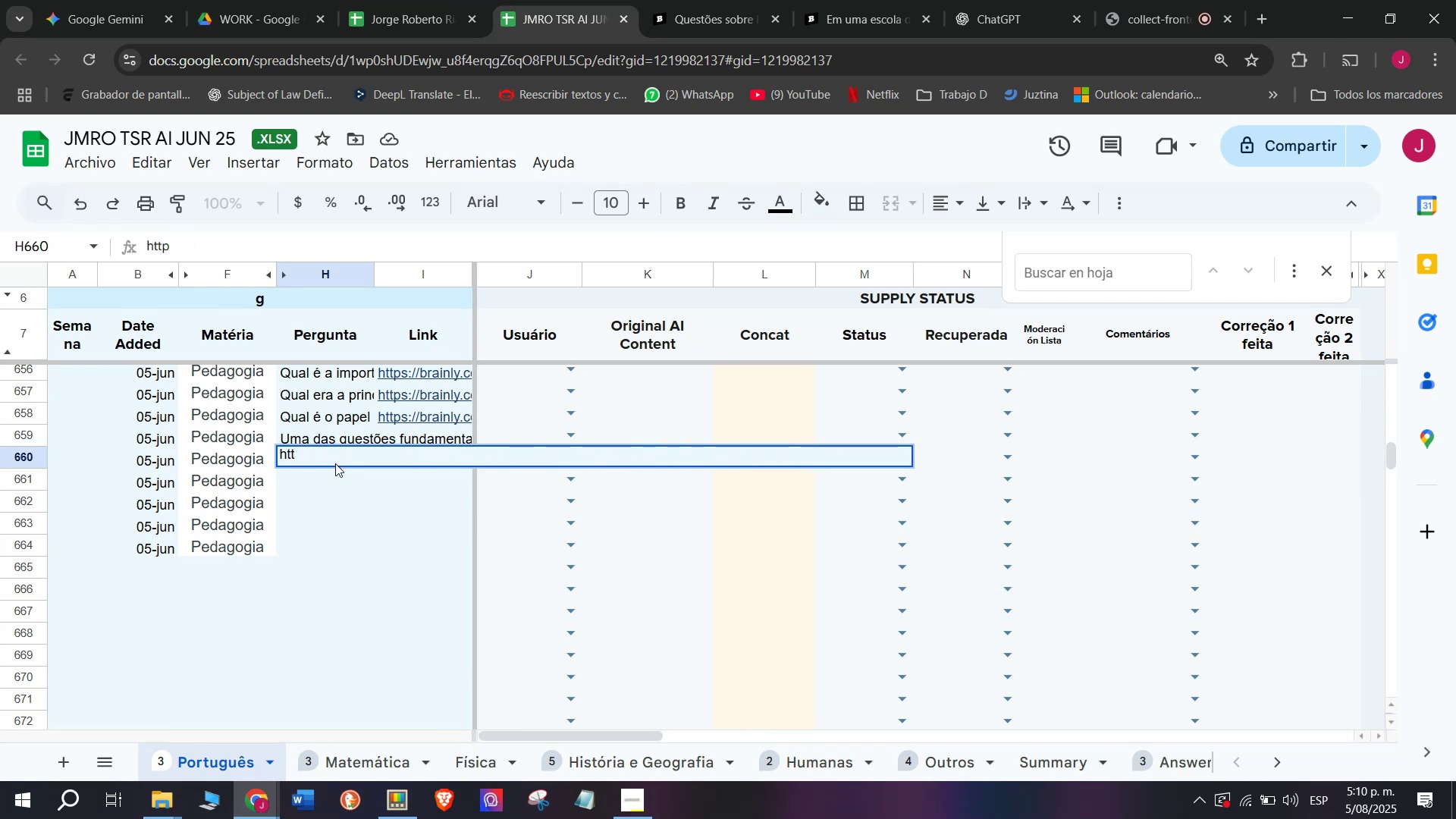 
key(Backspace)
 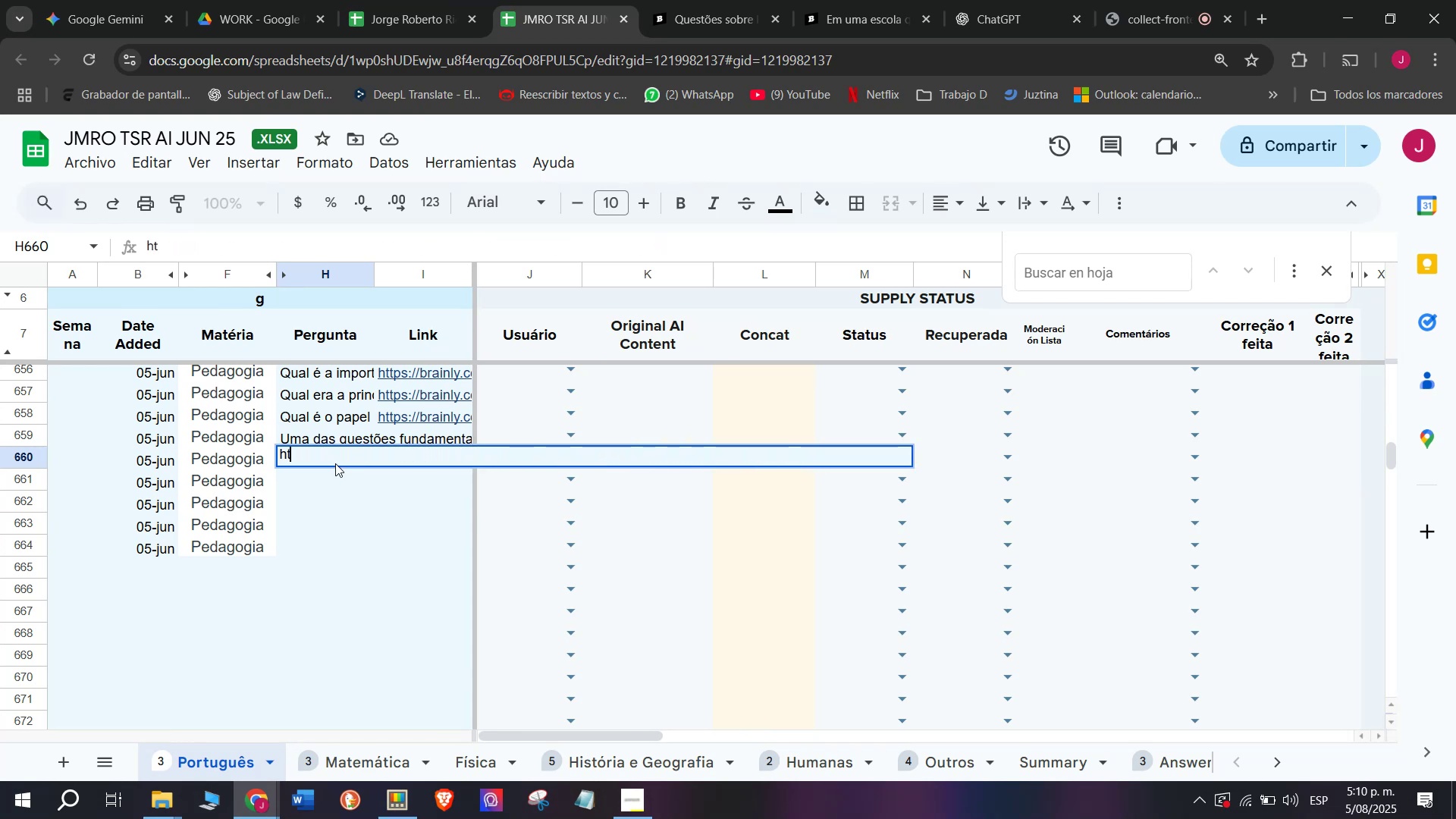 
key(Backspace)
 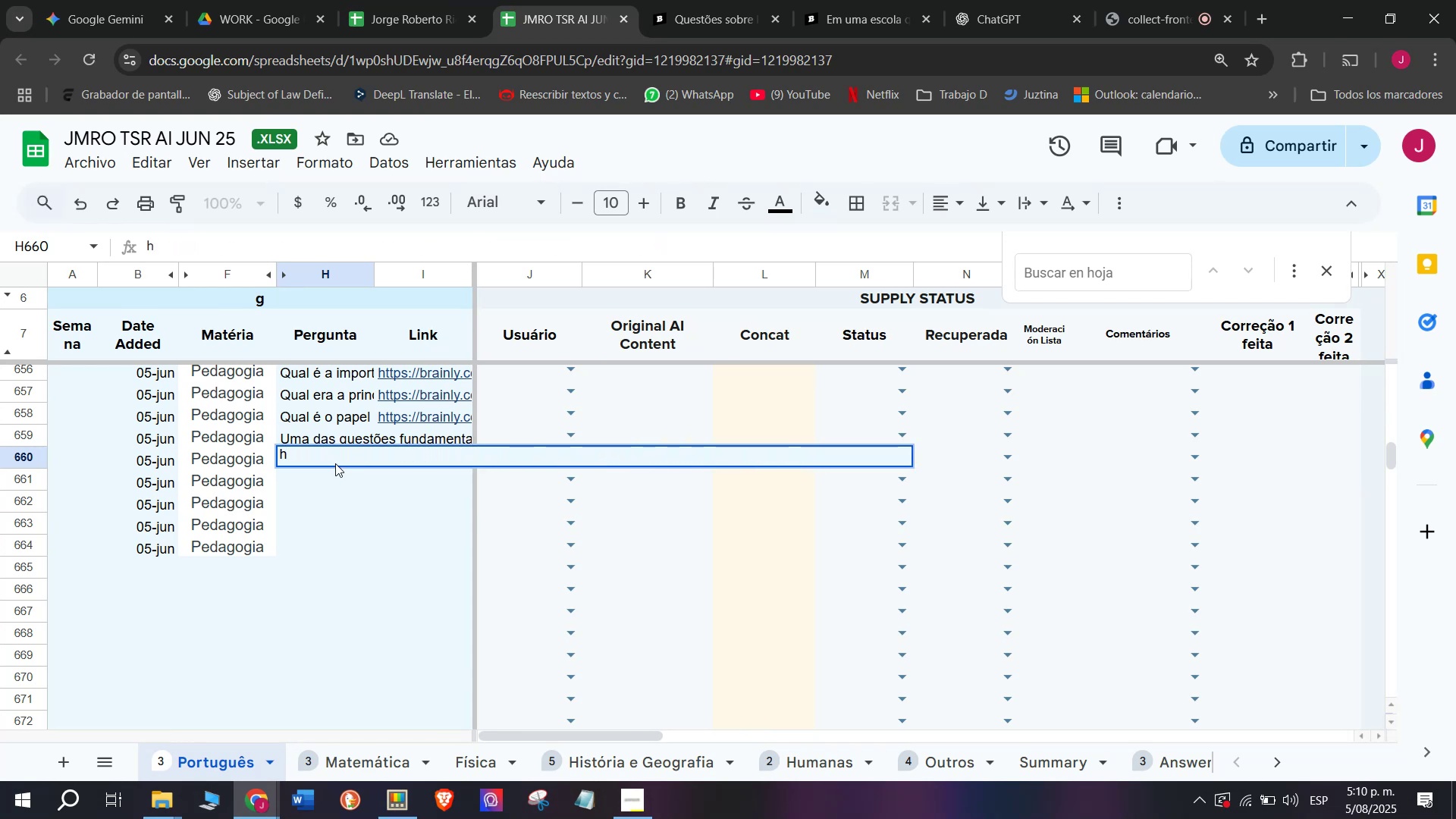 
key(Backspace)
 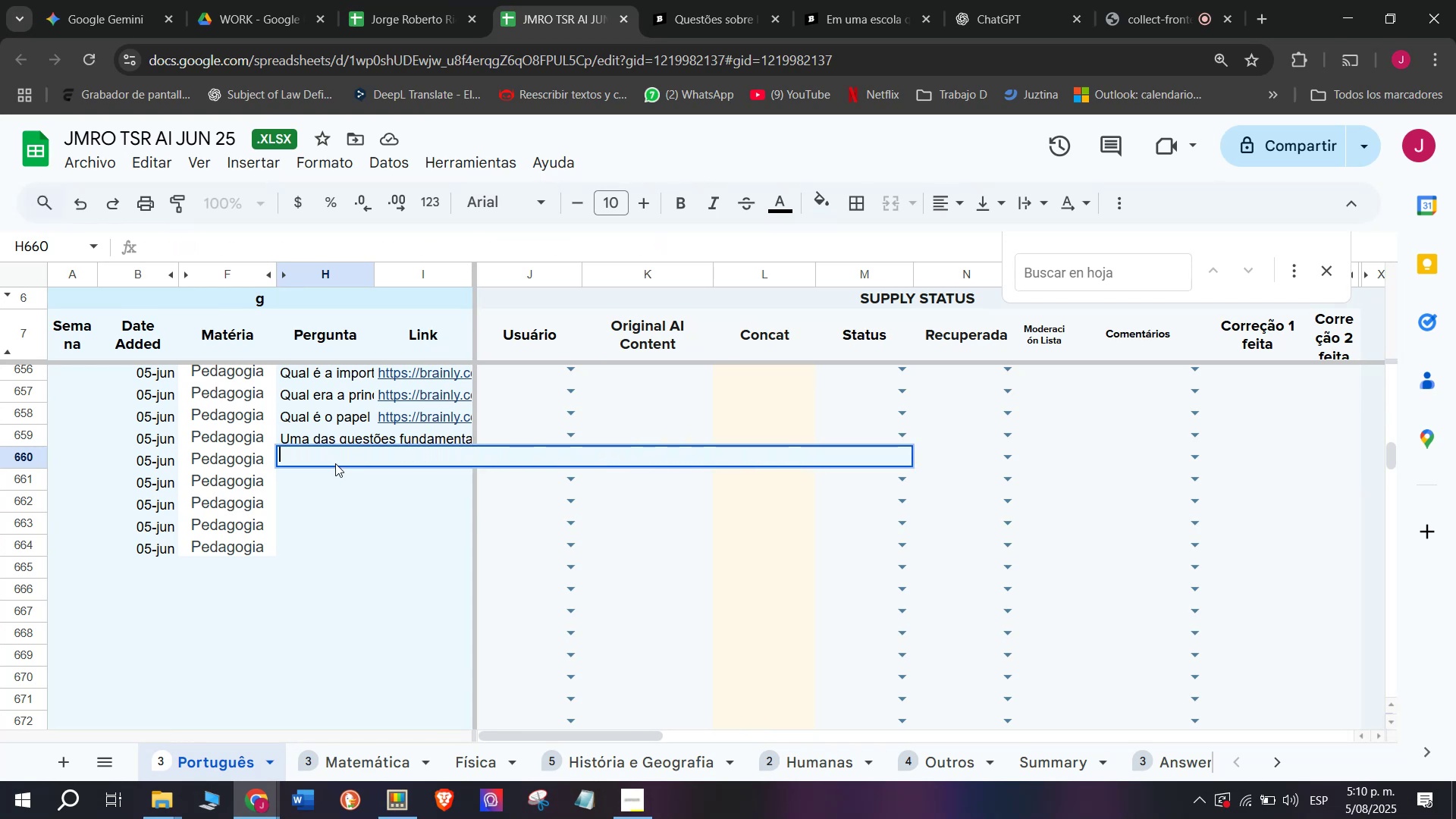 
key(Meta+MetaLeft)
 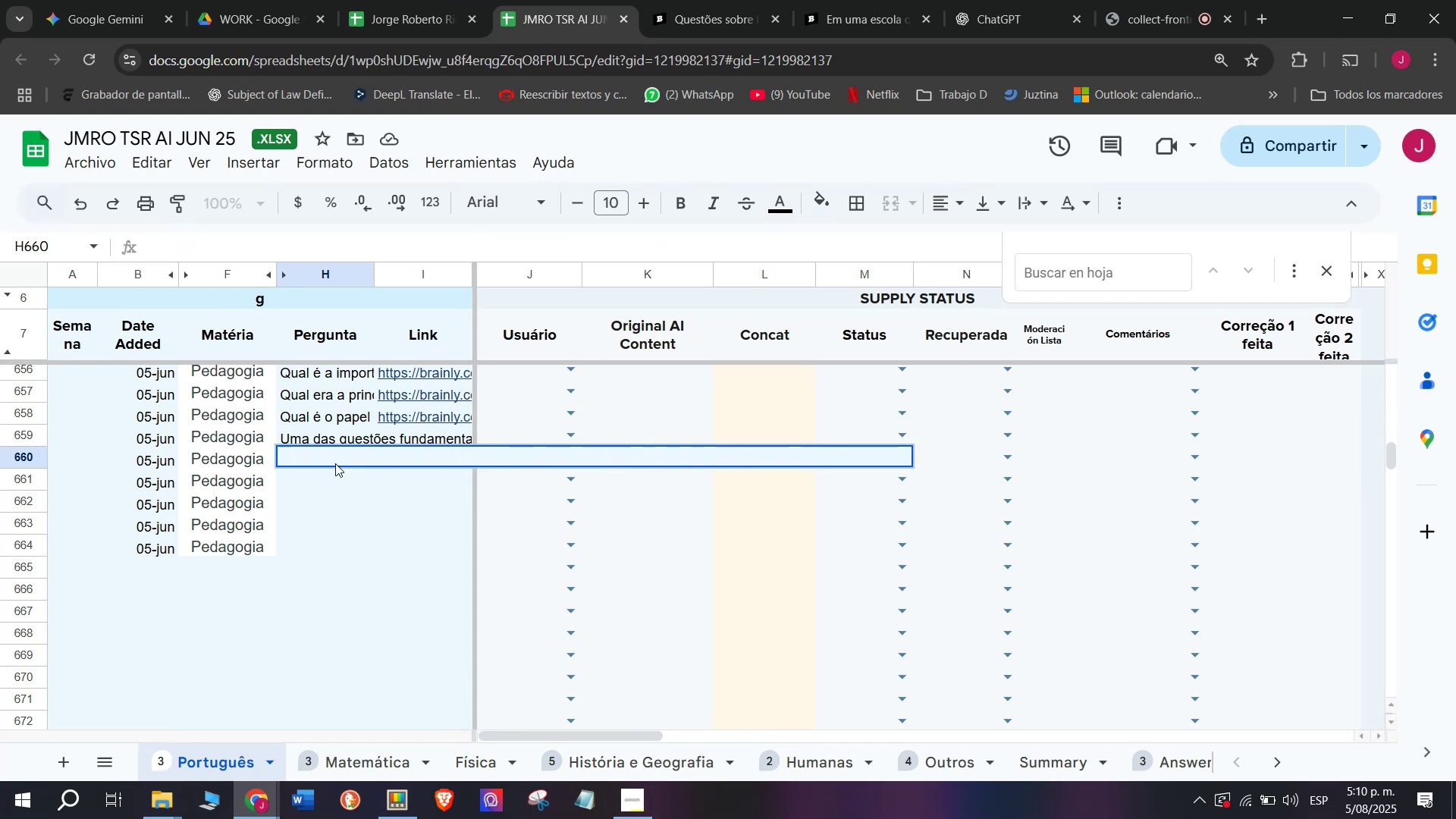 
key(C)
 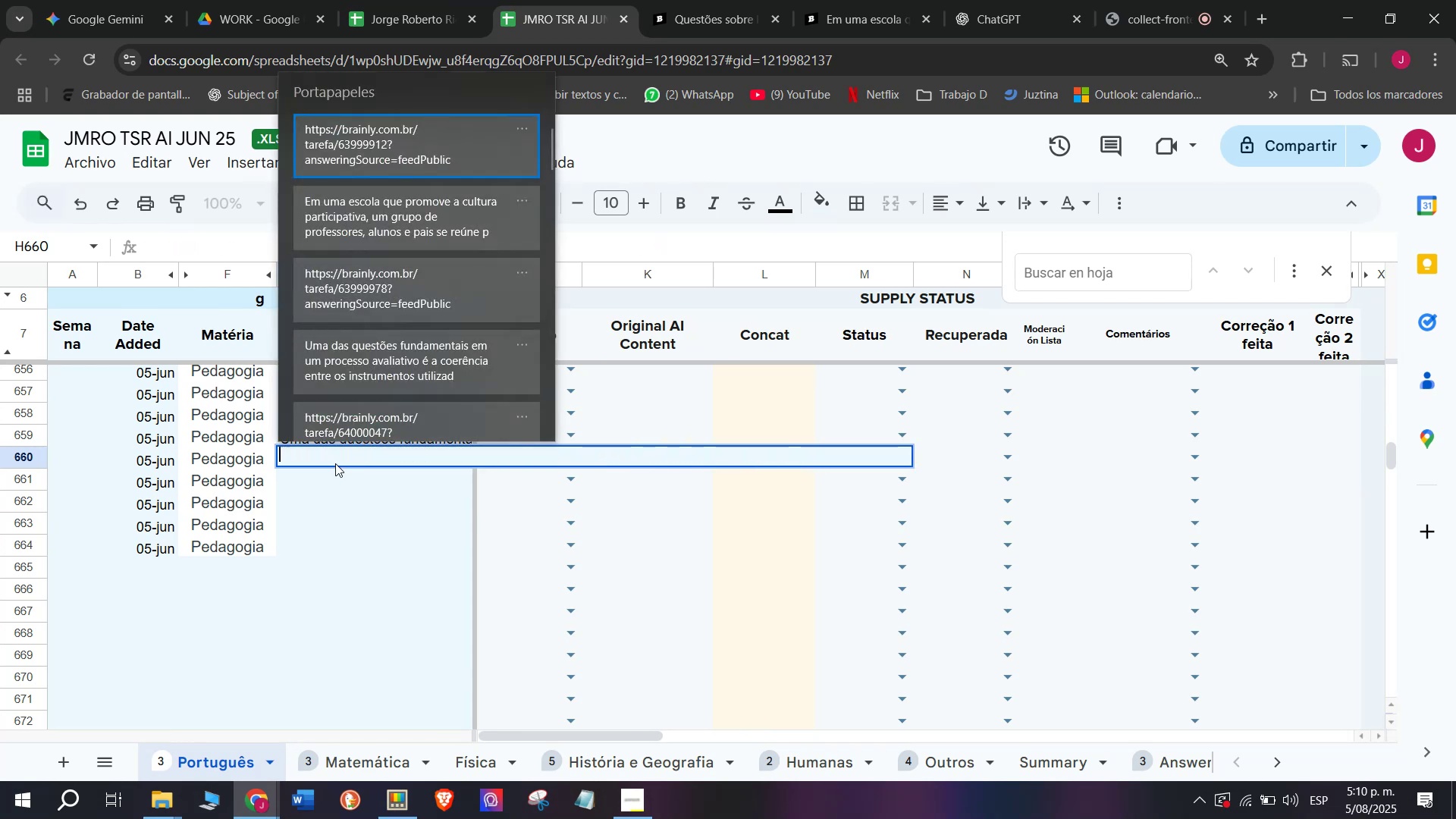 
key(Meta+V)
 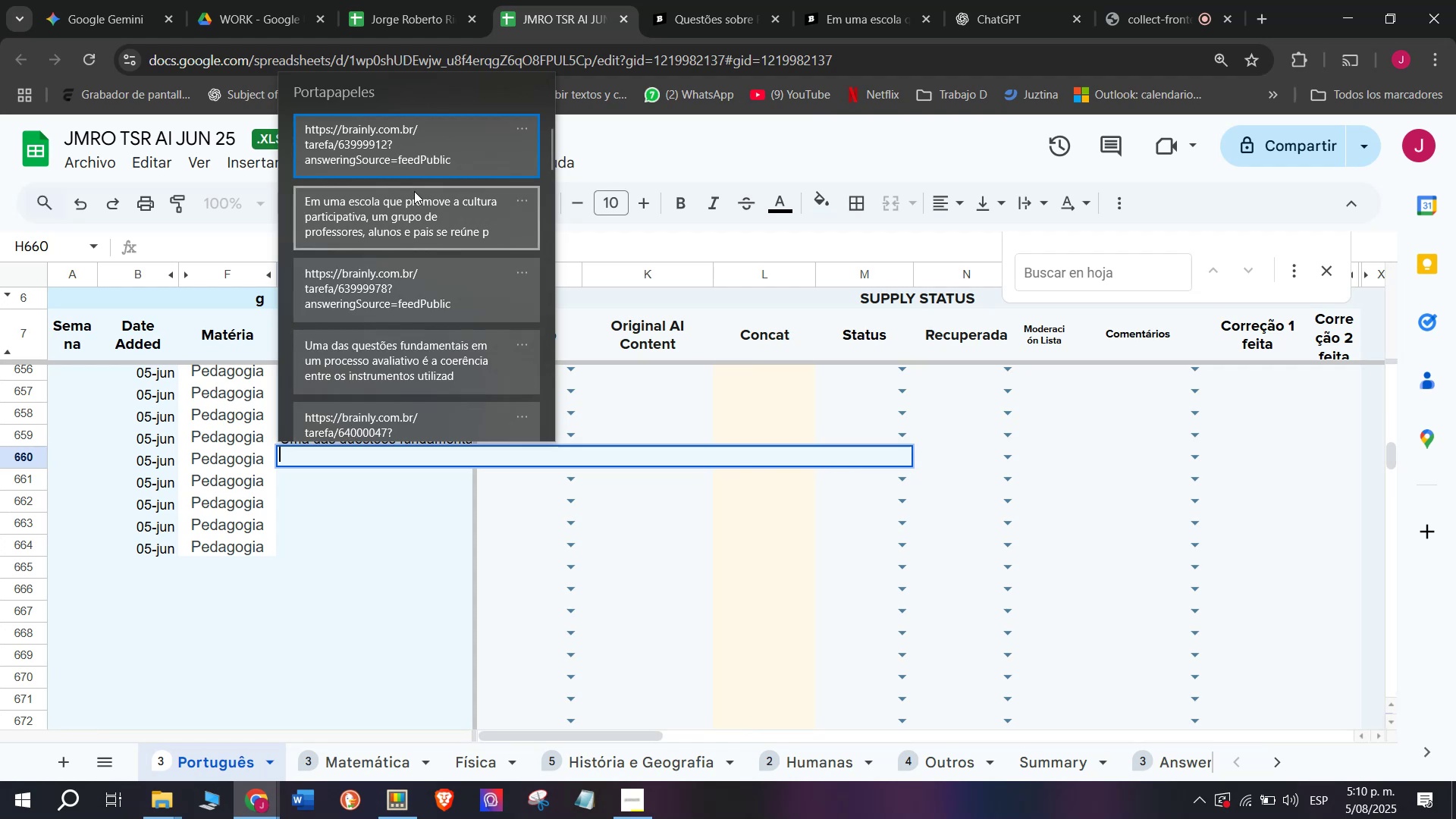 
left_click([414, 191])
 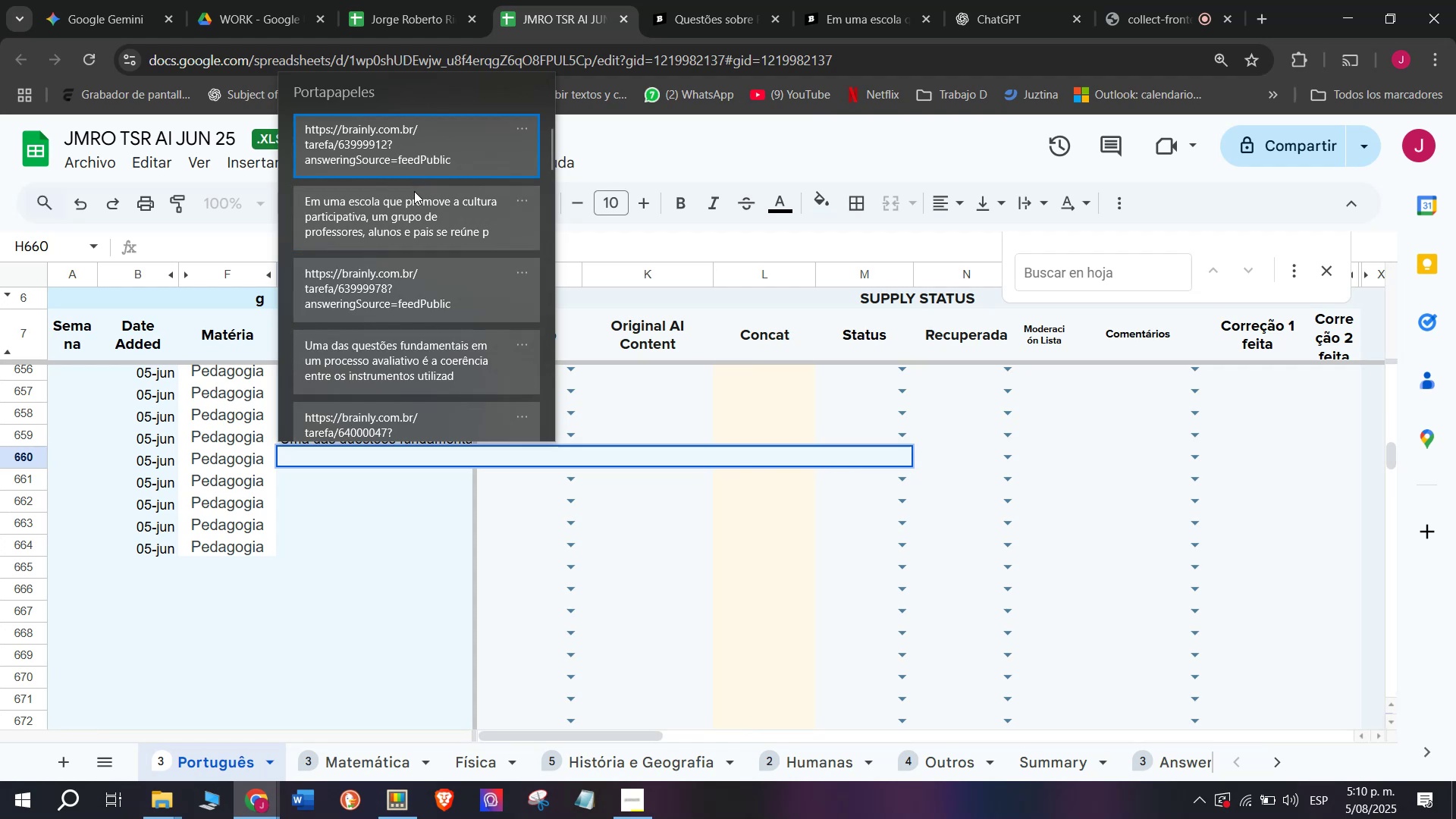 
key(Control+ControlLeft)
 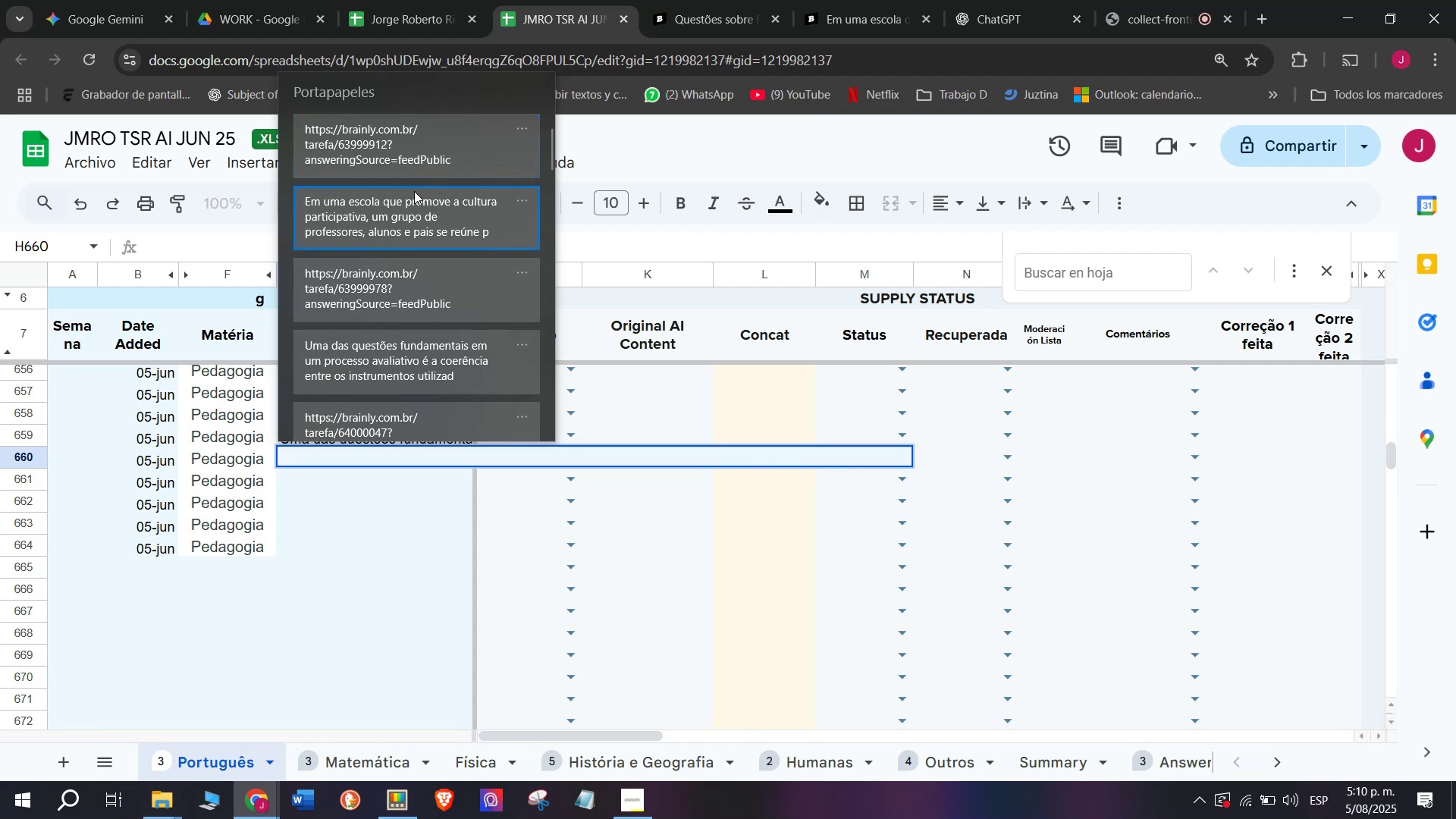 
key(Control+V)
 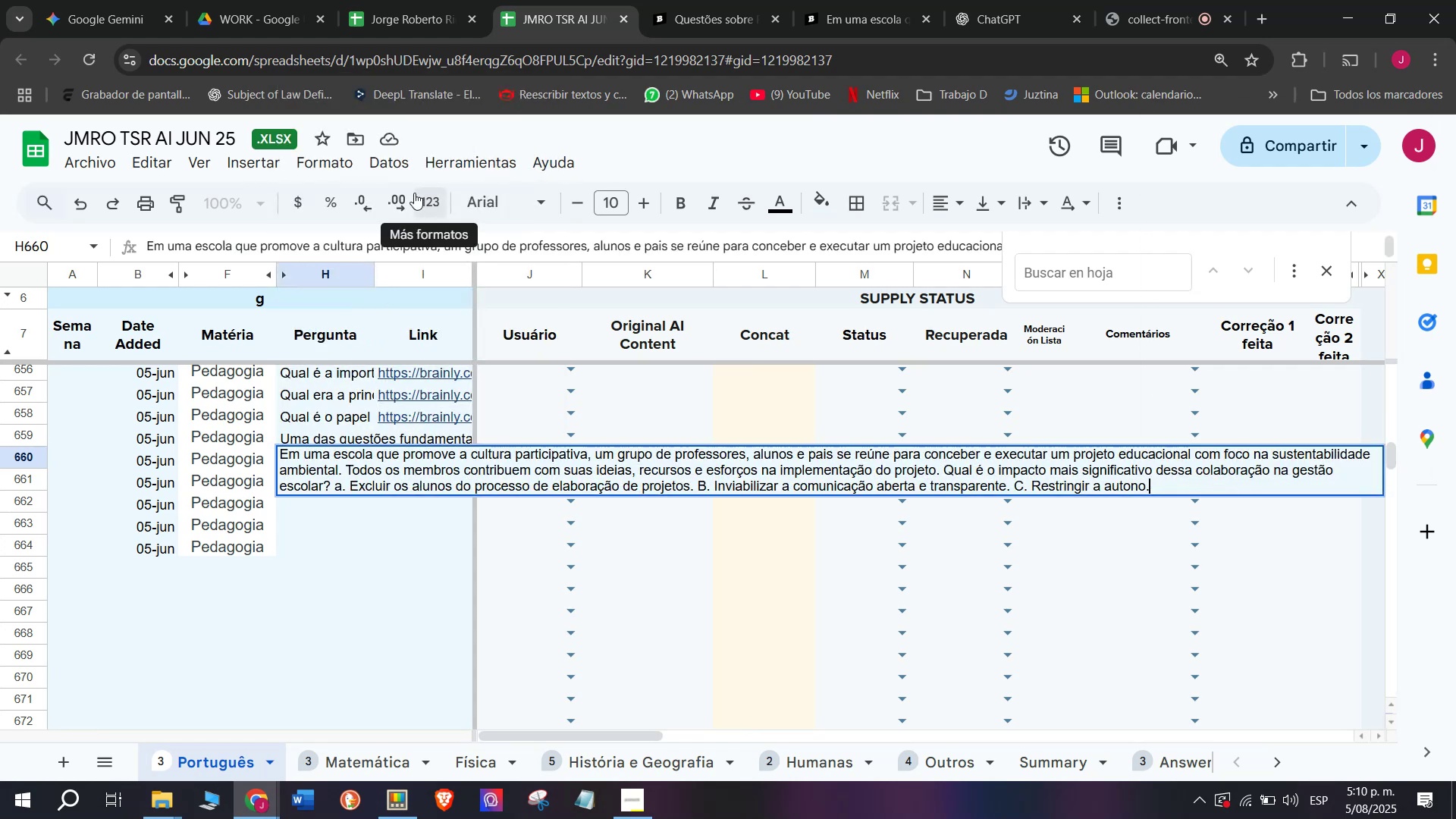 
key(Enter)
 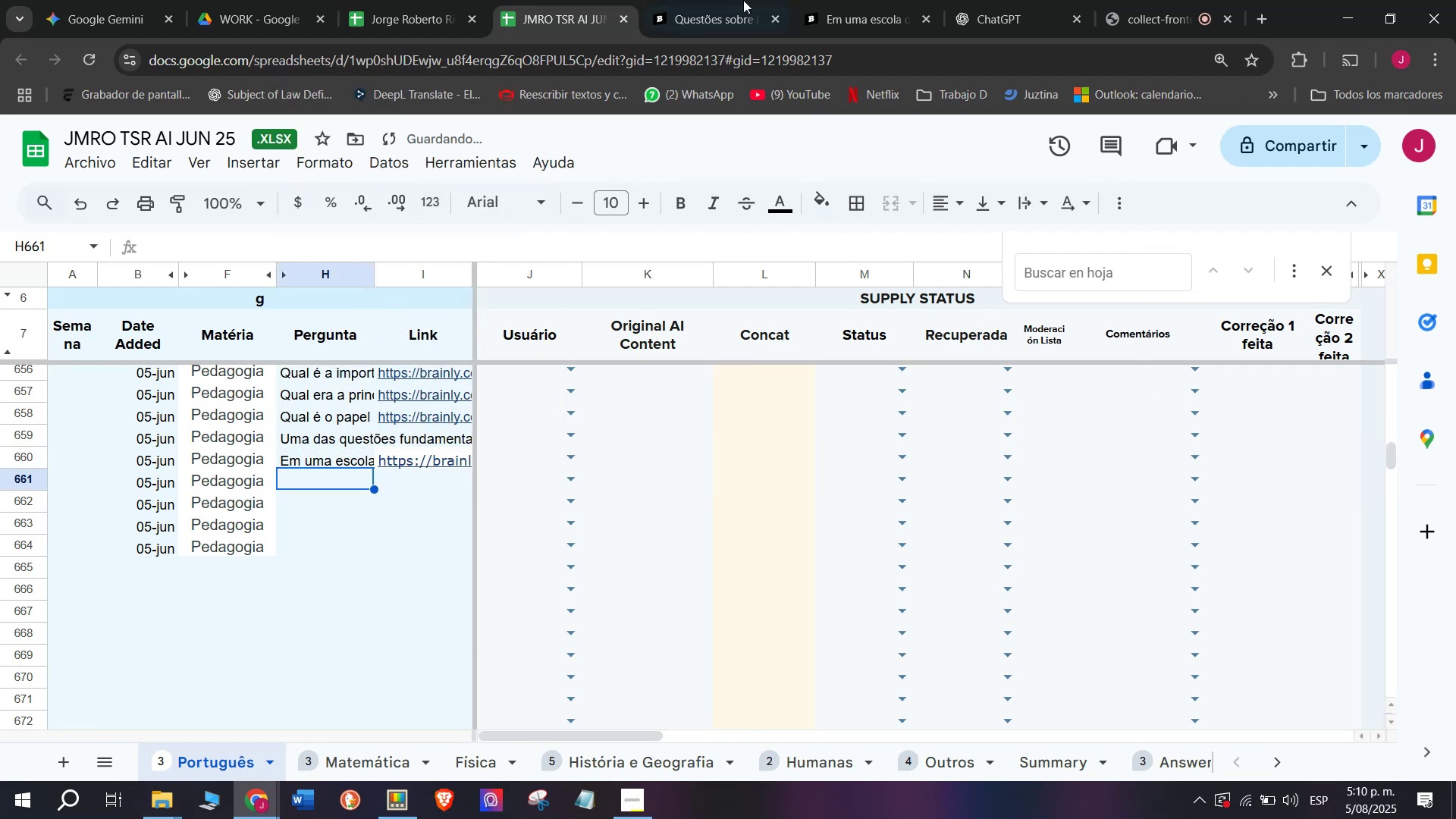 
left_click([890, 0])
 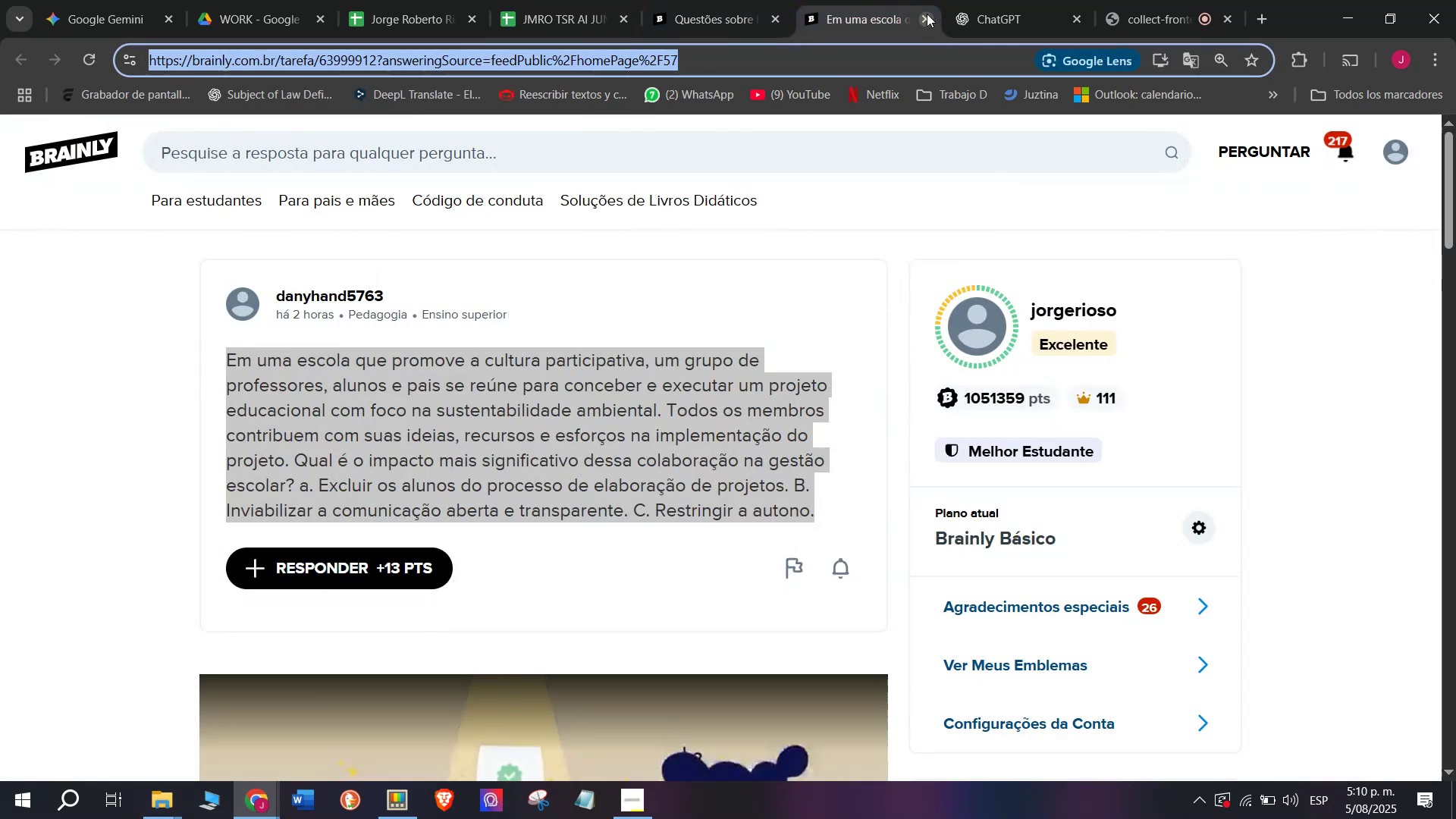 
double_click([684, 0])
 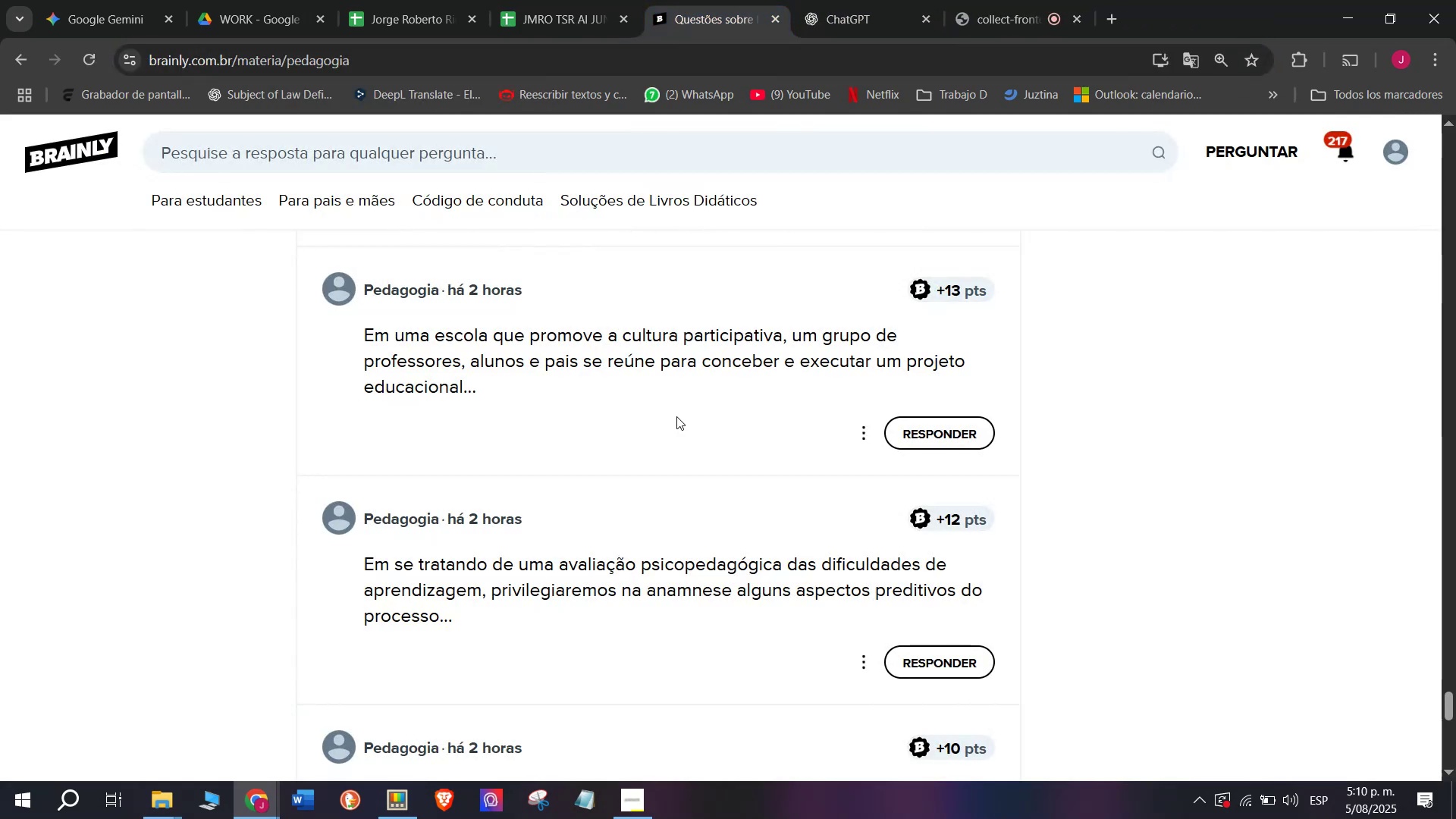 
scroll: coordinate [676, 416], scroll_direction: down, amount: 2.0
 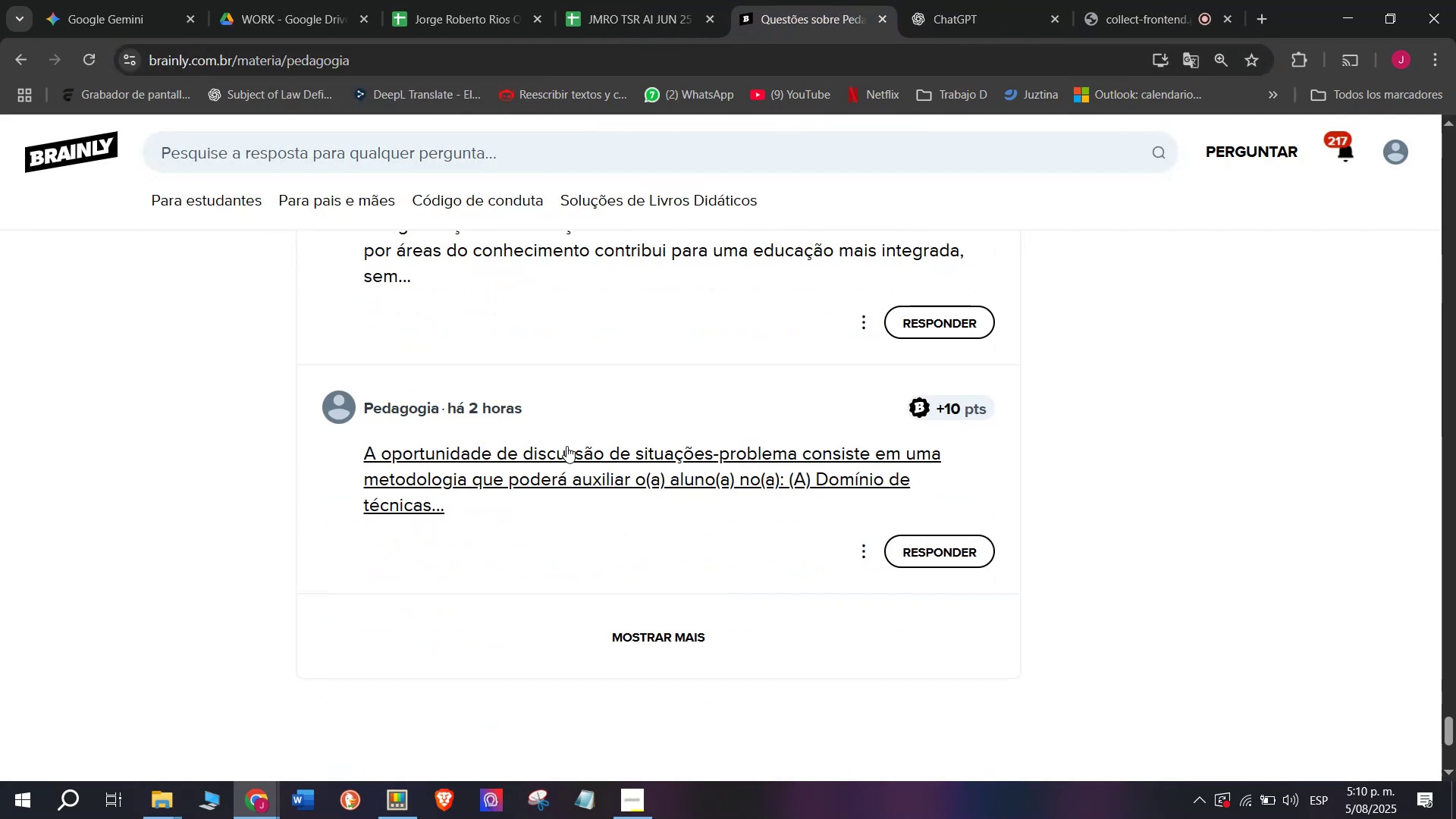 
right_click([564, 457])
 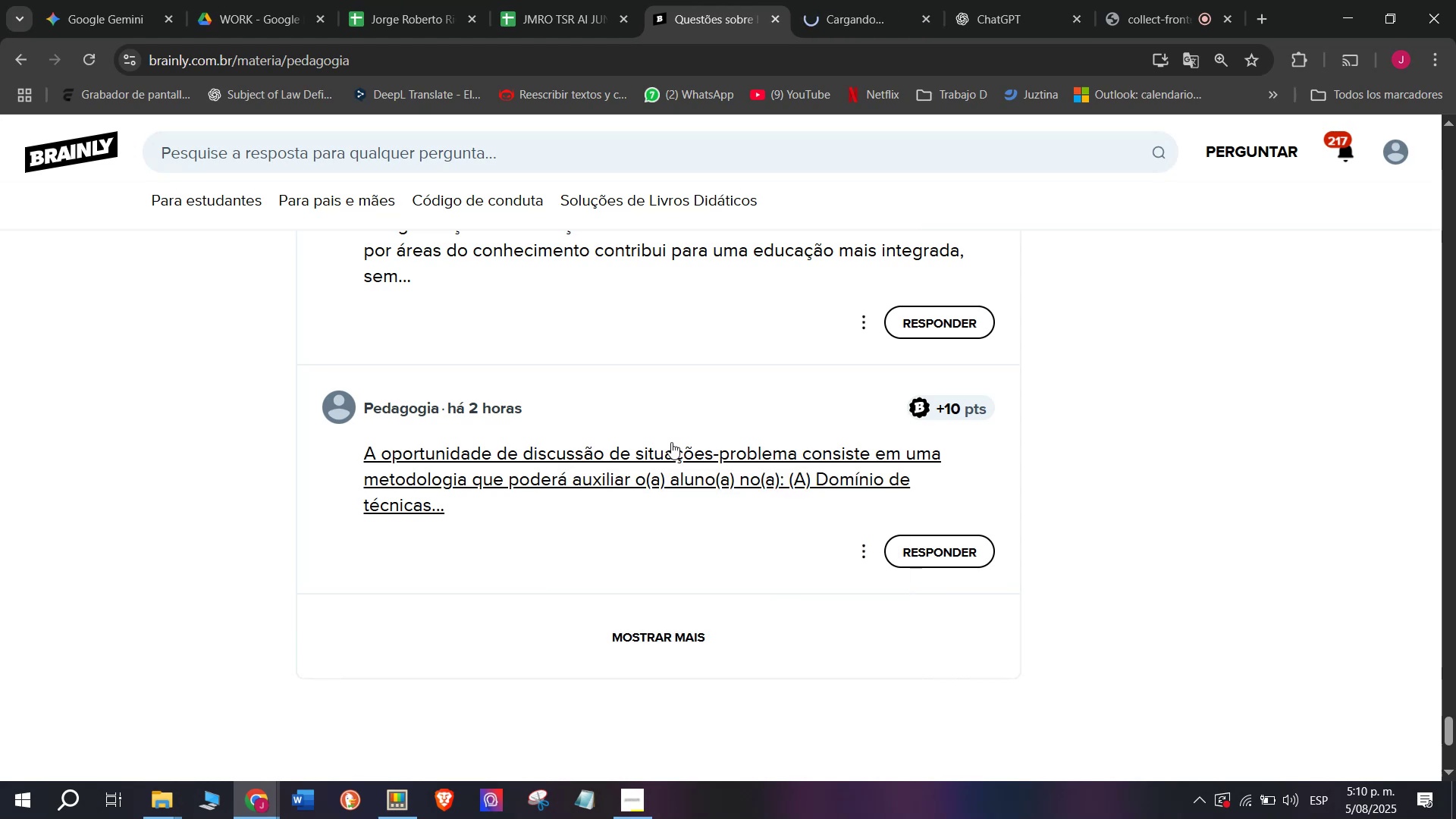 
left_click([892, 0])
 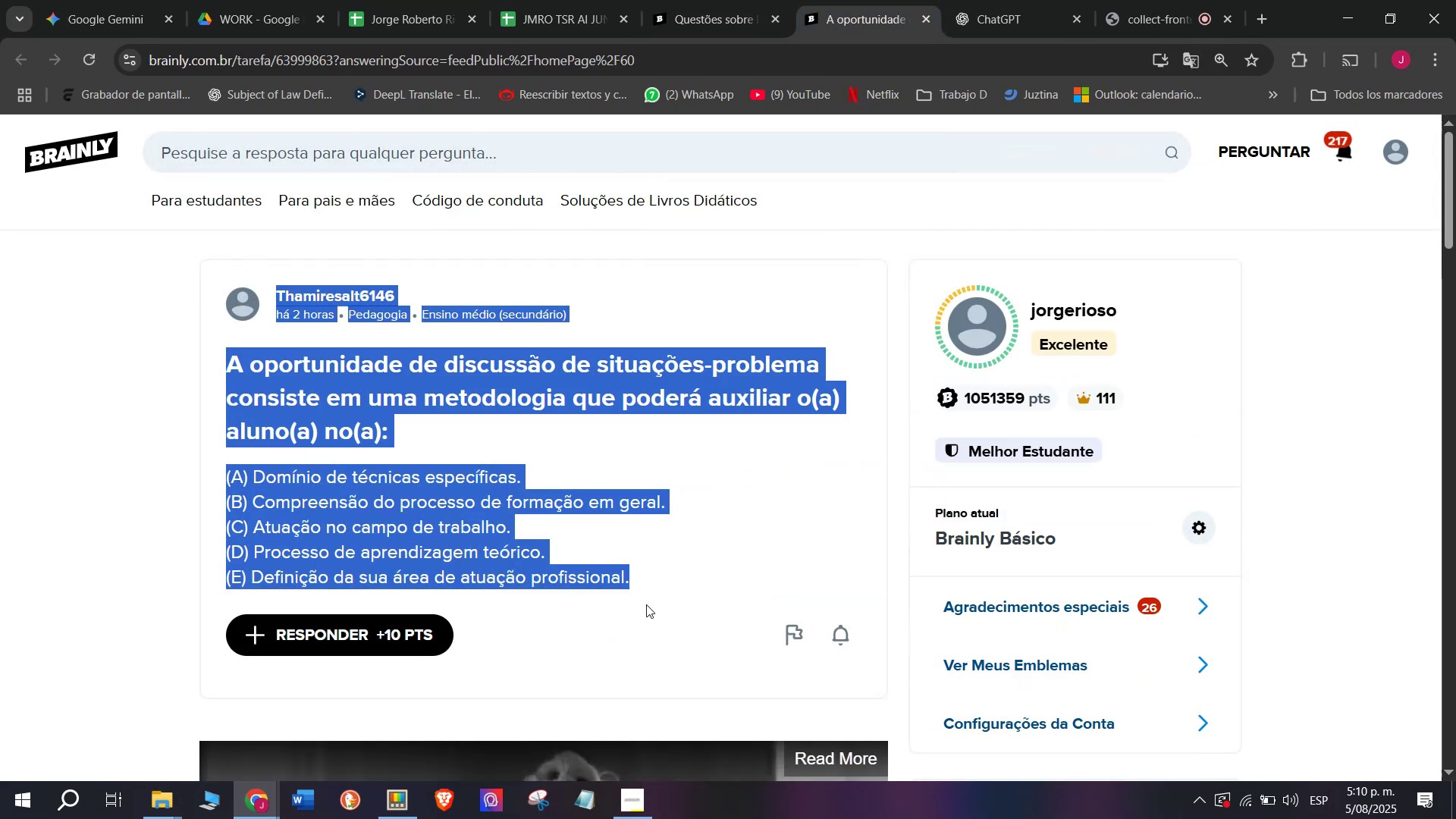 
double_click([191, 566])
 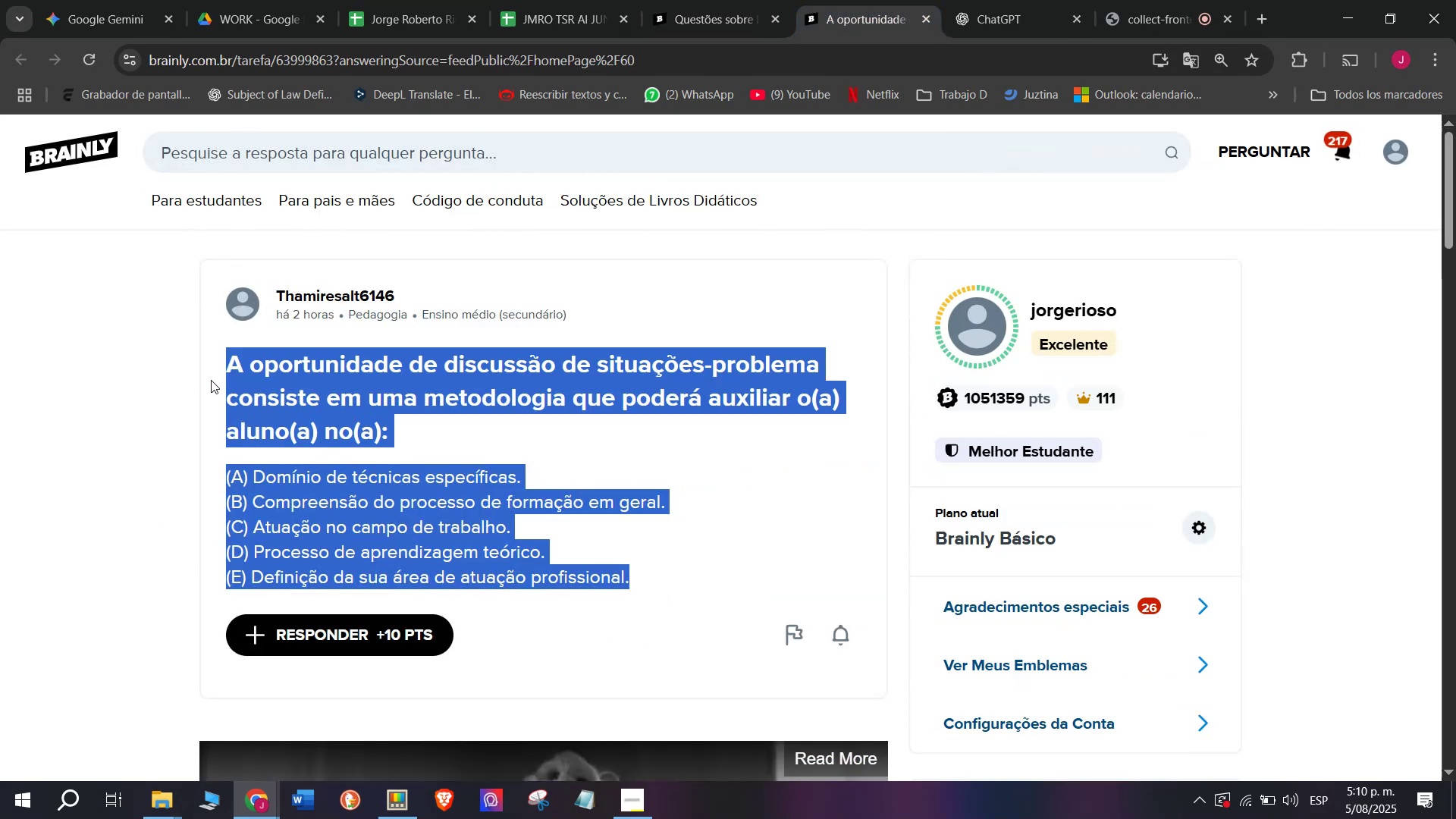 
key(Control+ControlLeft)
 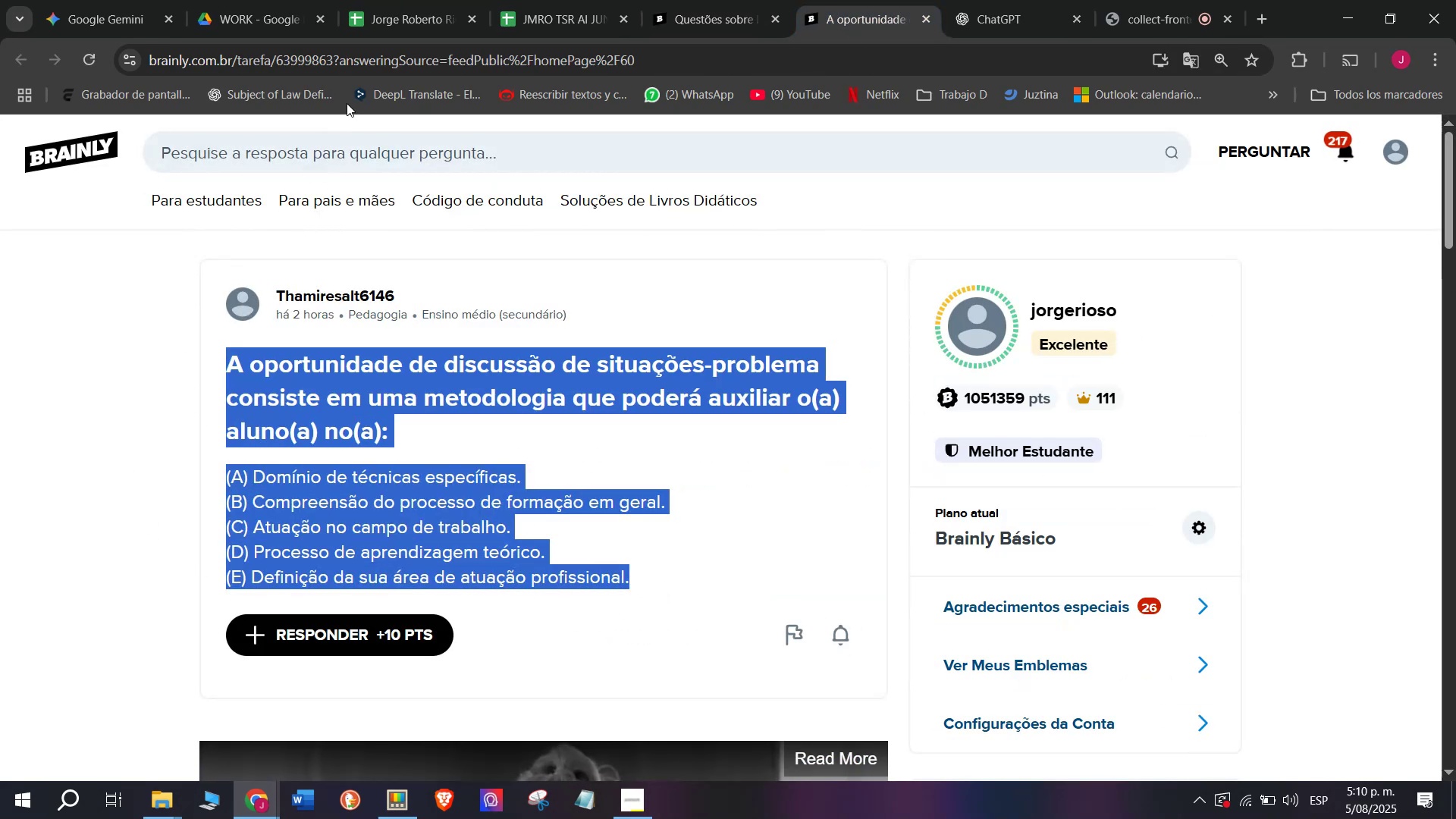 
key(Break)
 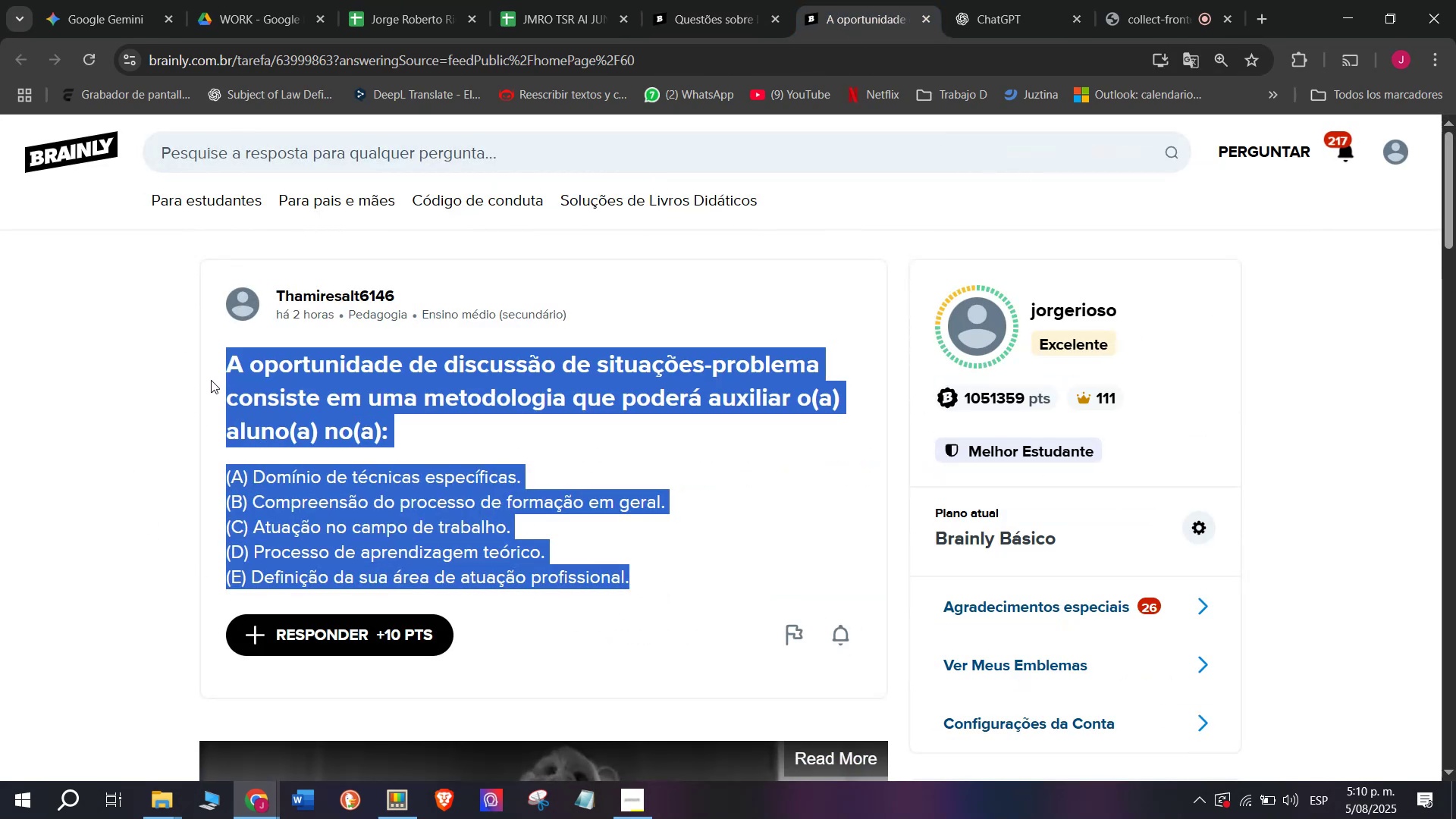 
key(Control+C)
 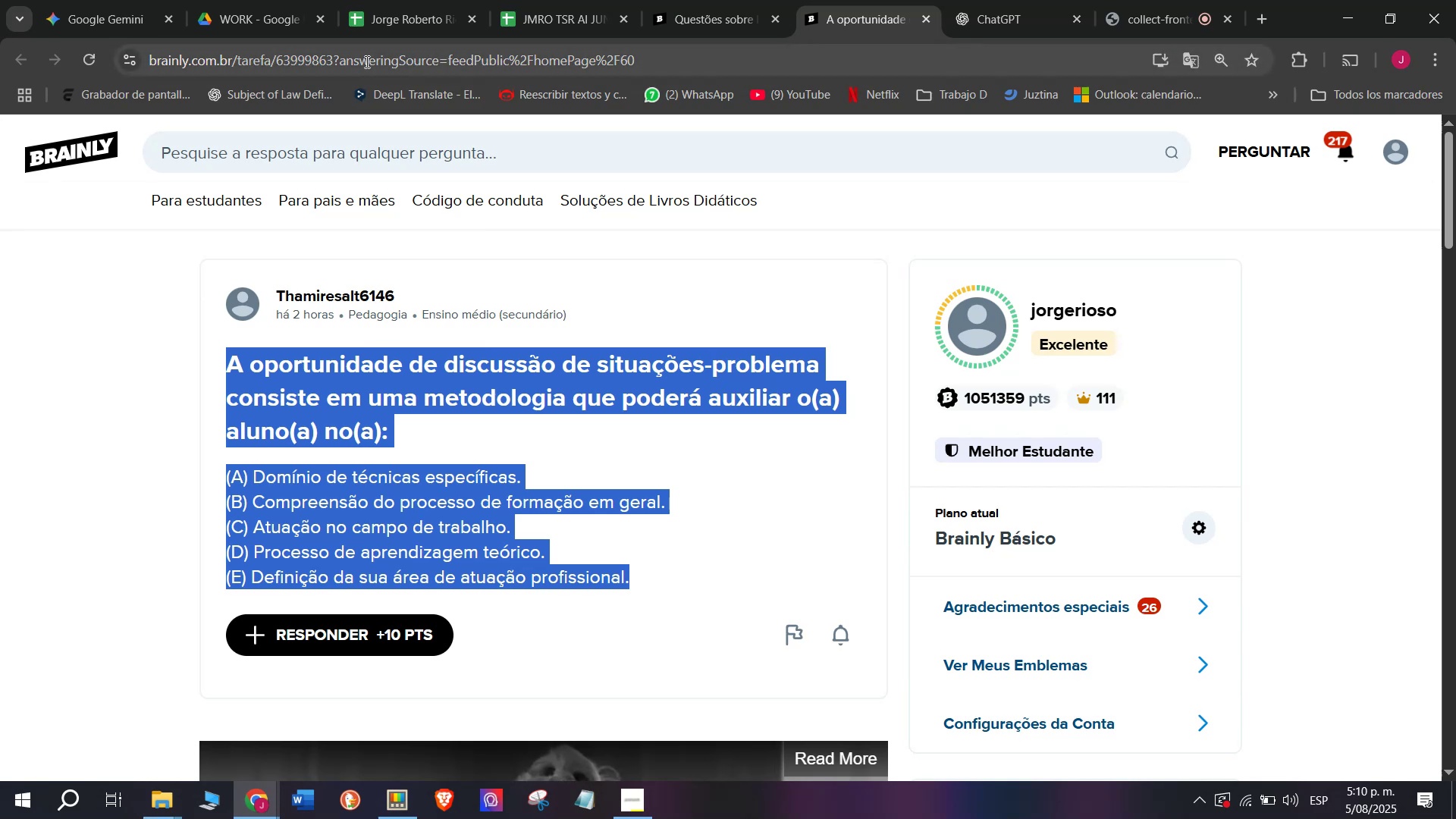 
double_click([366, 61])
 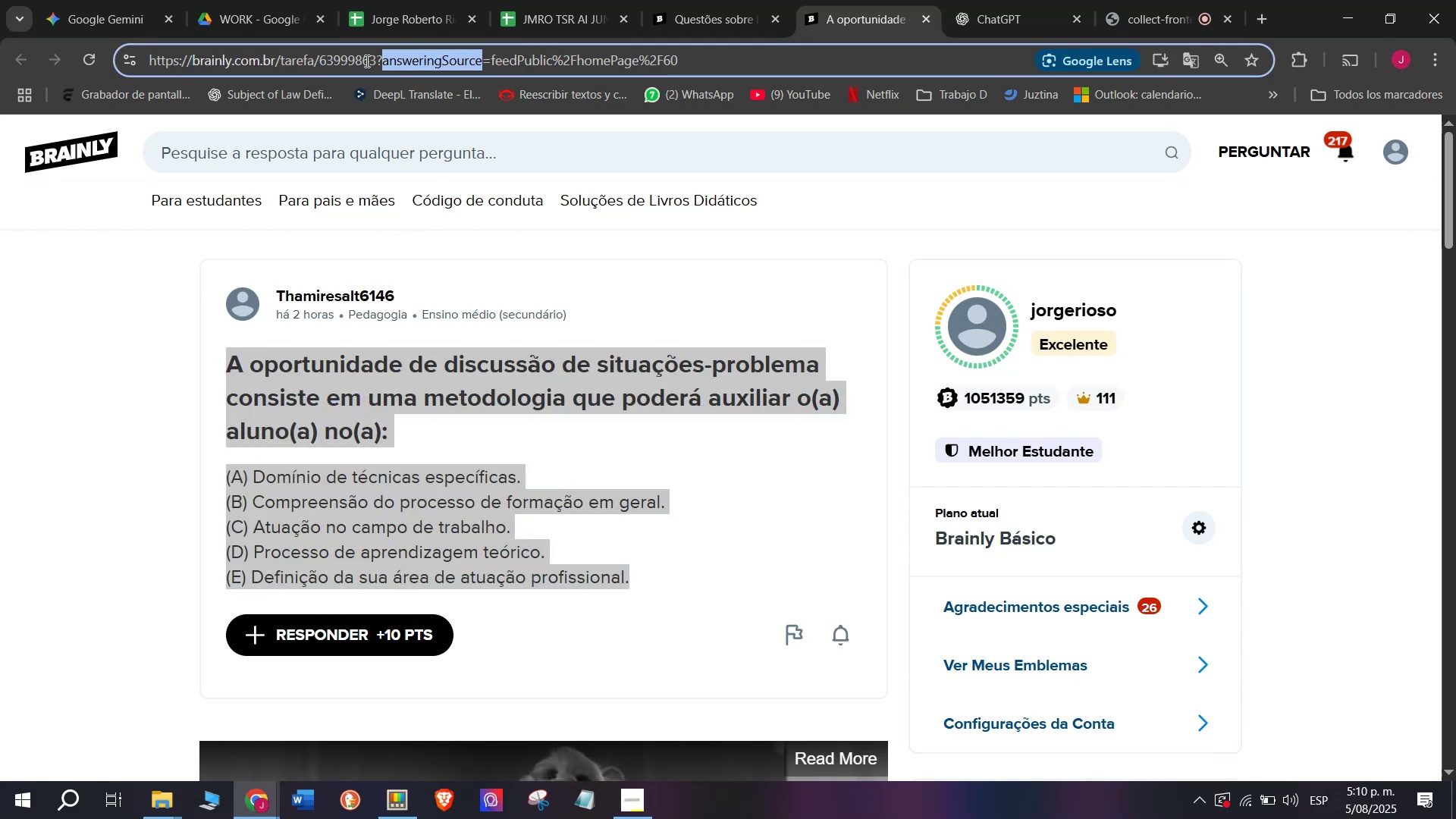 
triple_click([366, 61])
 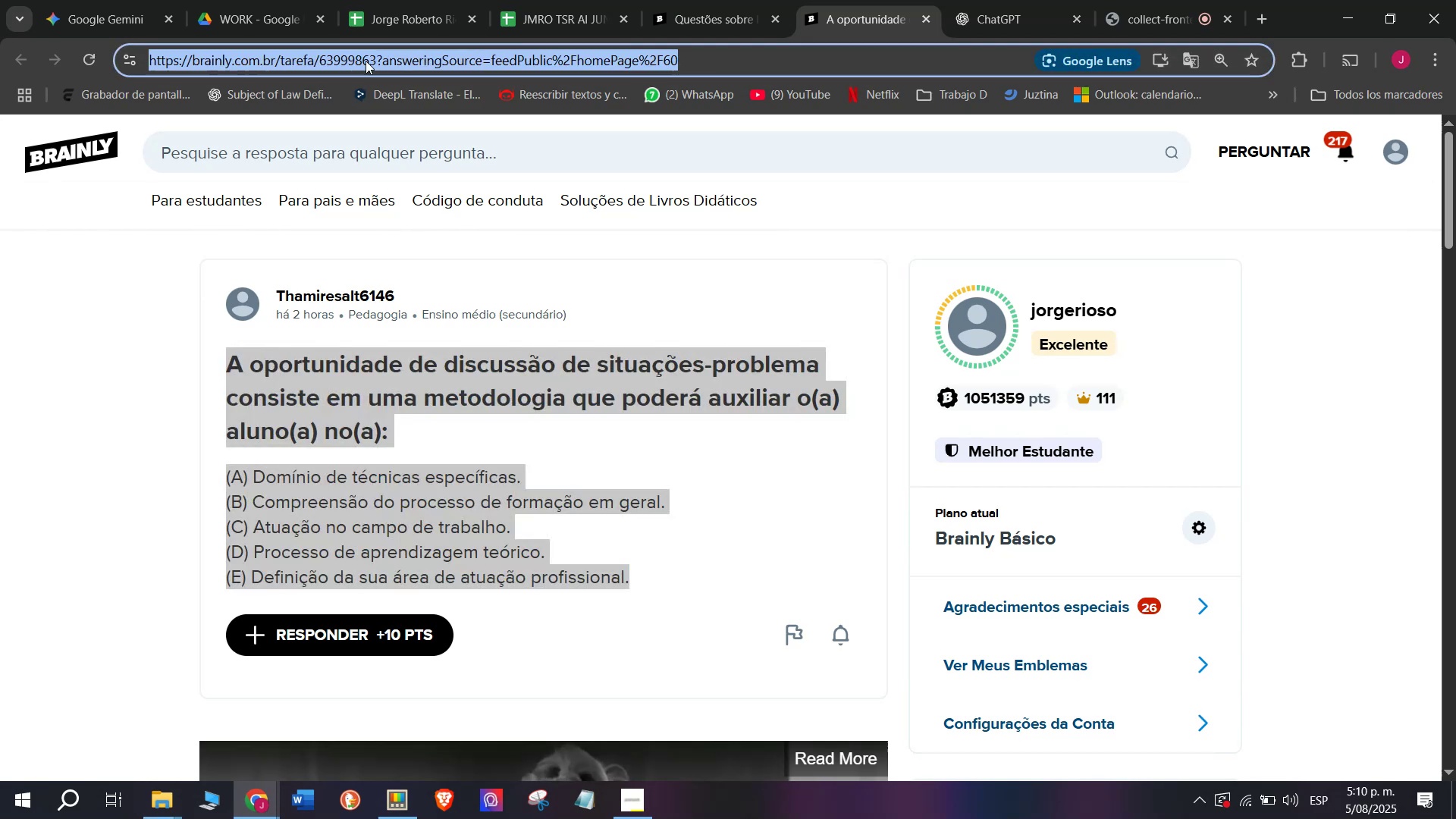 
triple_click([366, 61])
 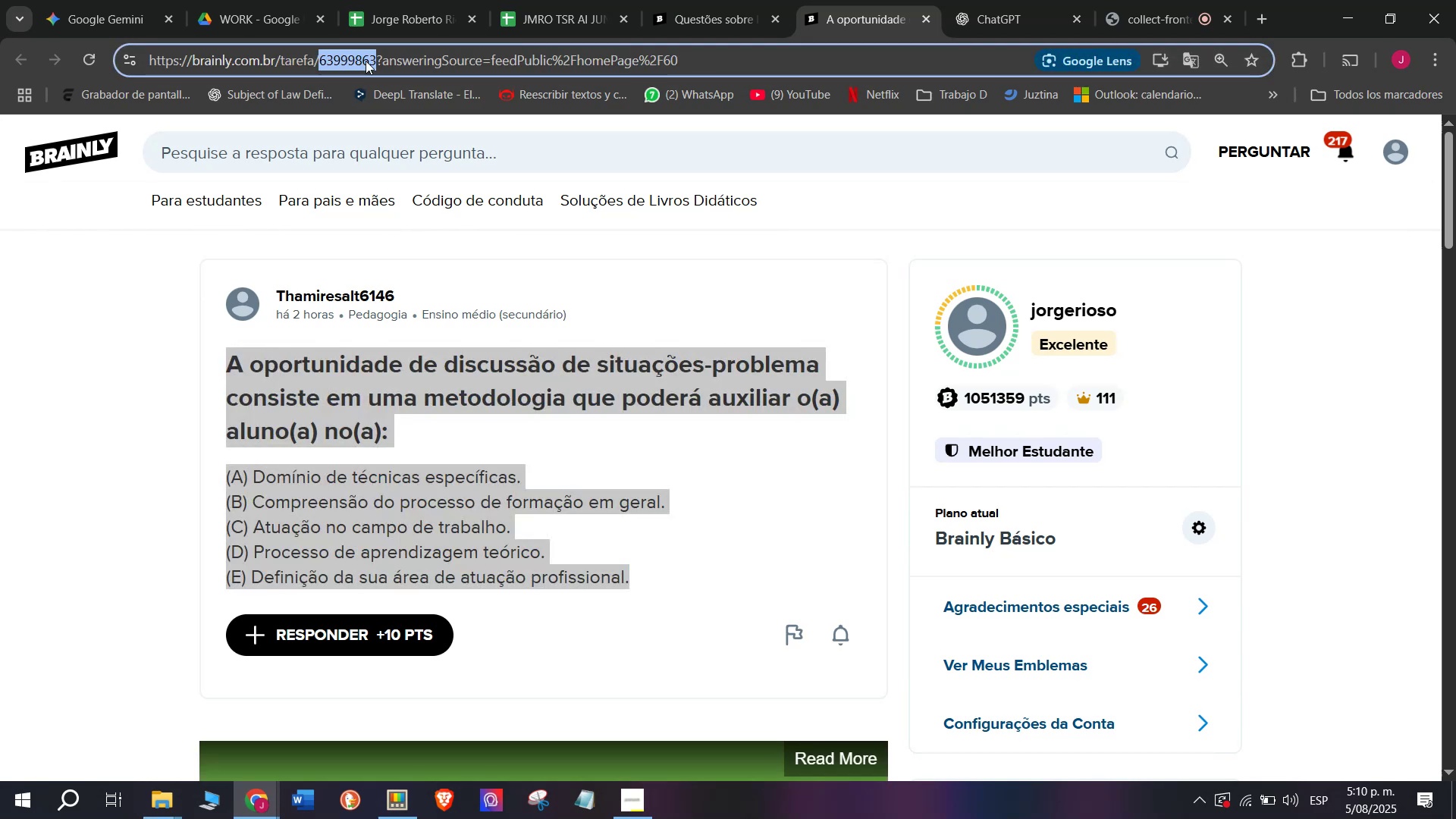 
triple_click([366, 61])
 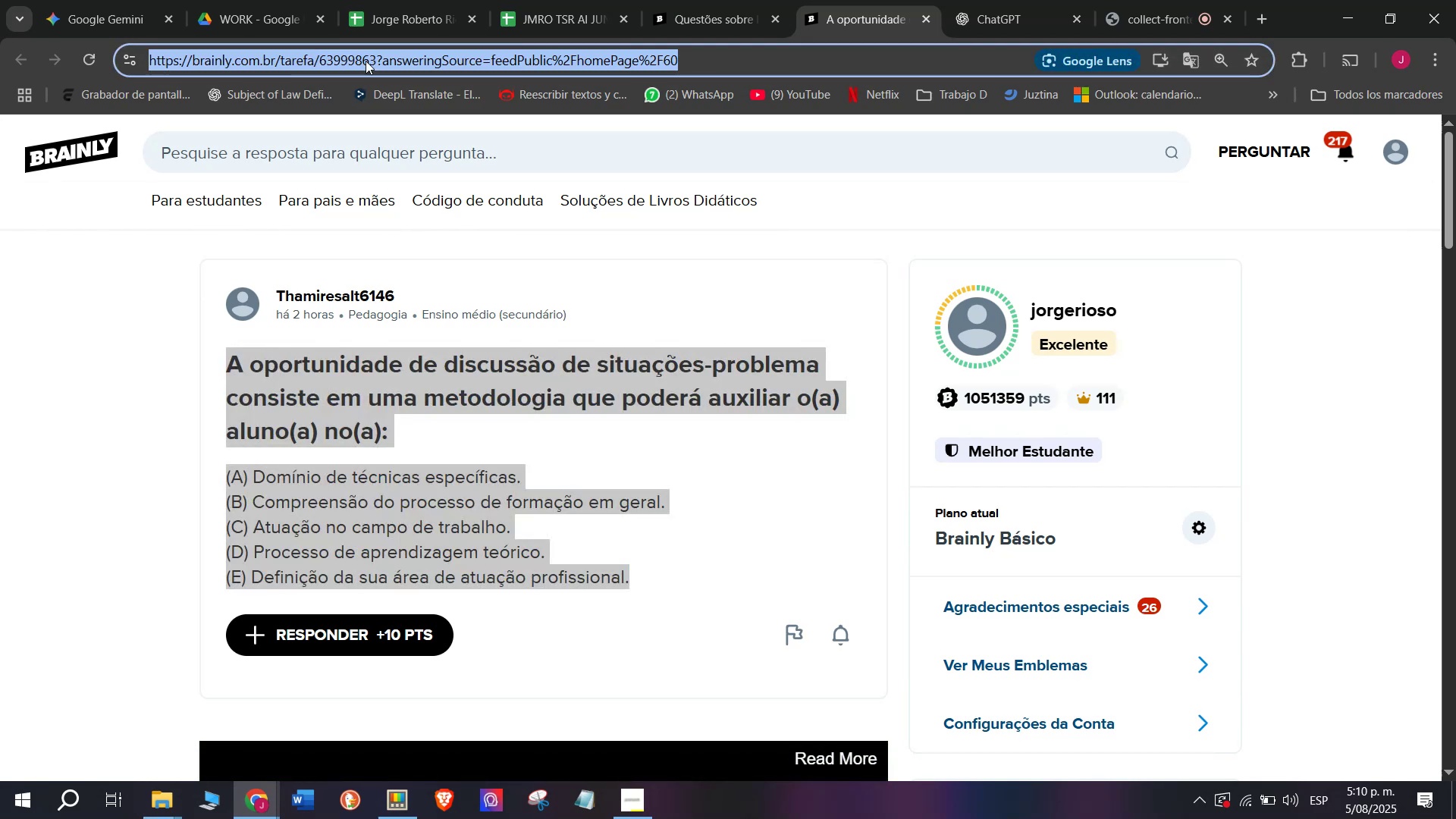 
key(Break)
 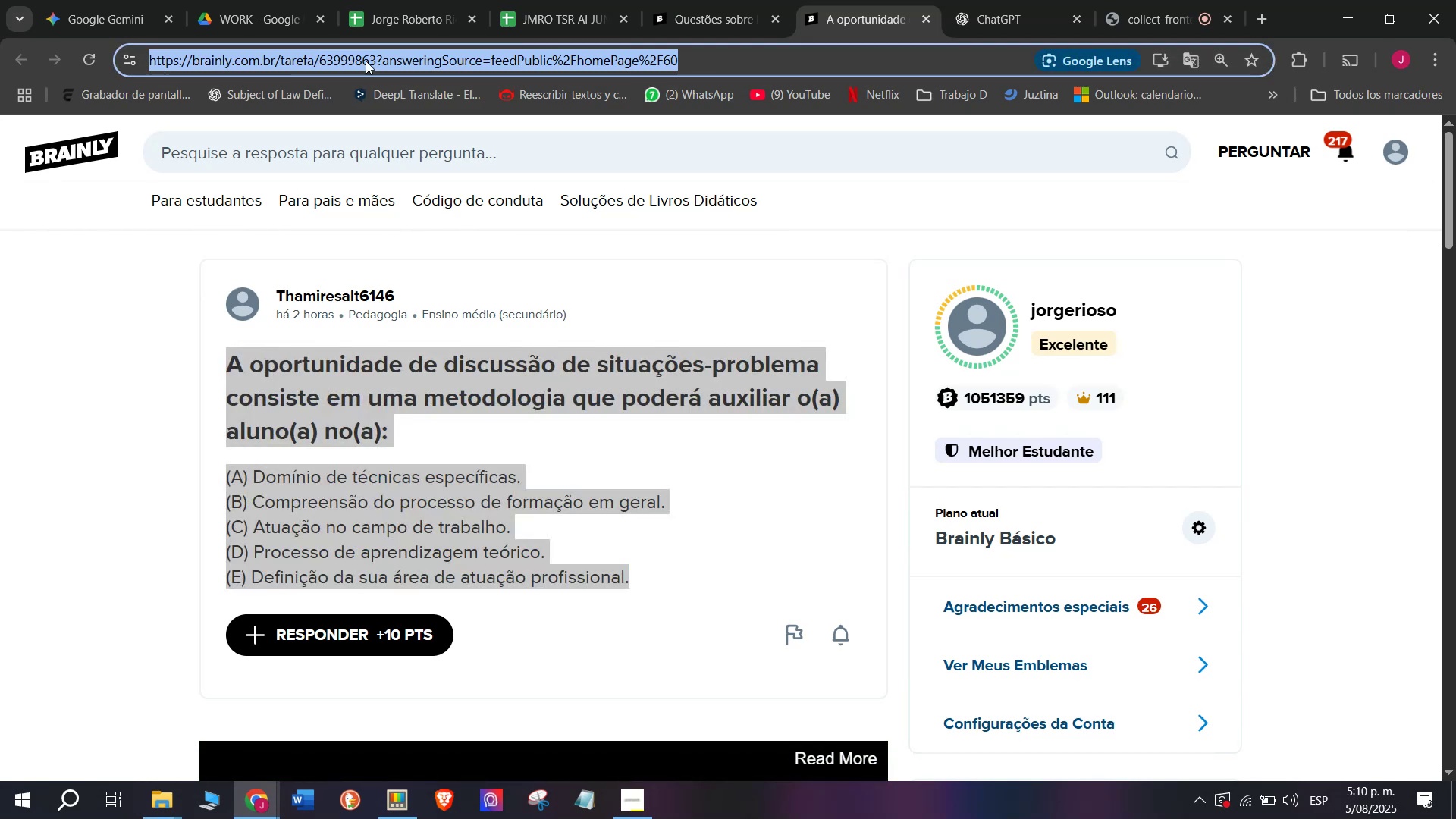 
key(Control+ControlLeft)
 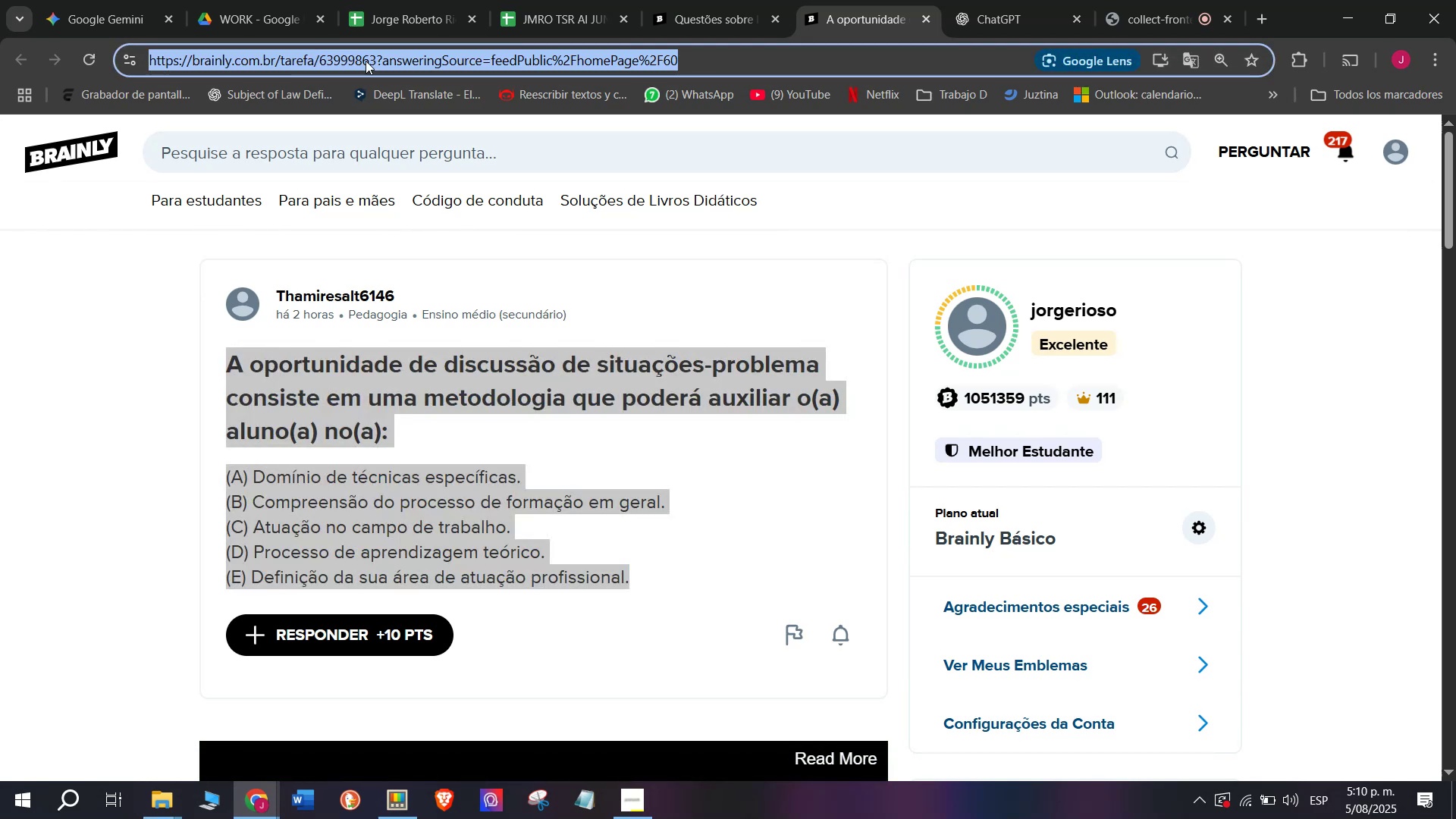 
key(Control+C)
 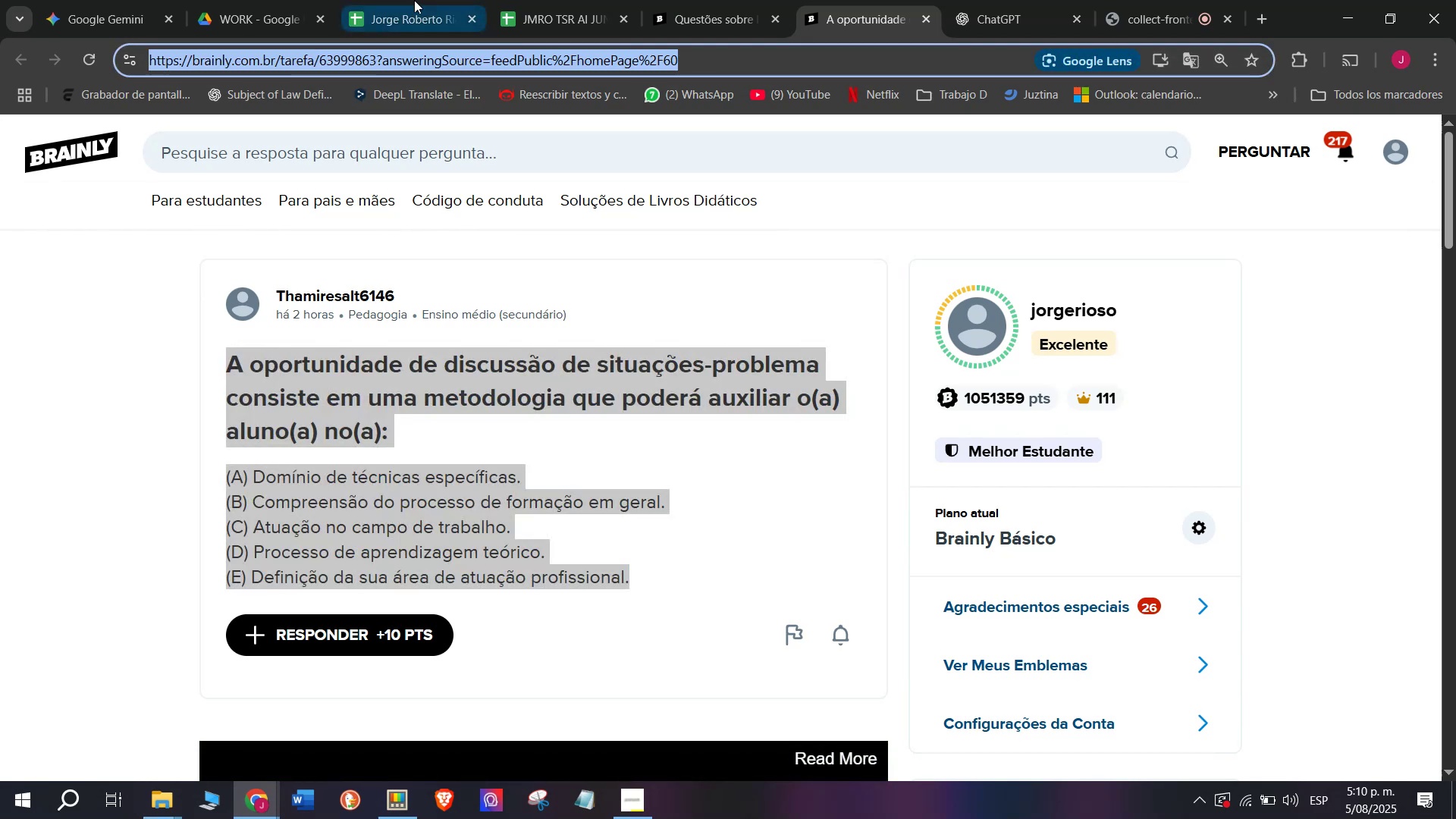 
left_click([448, 0])
 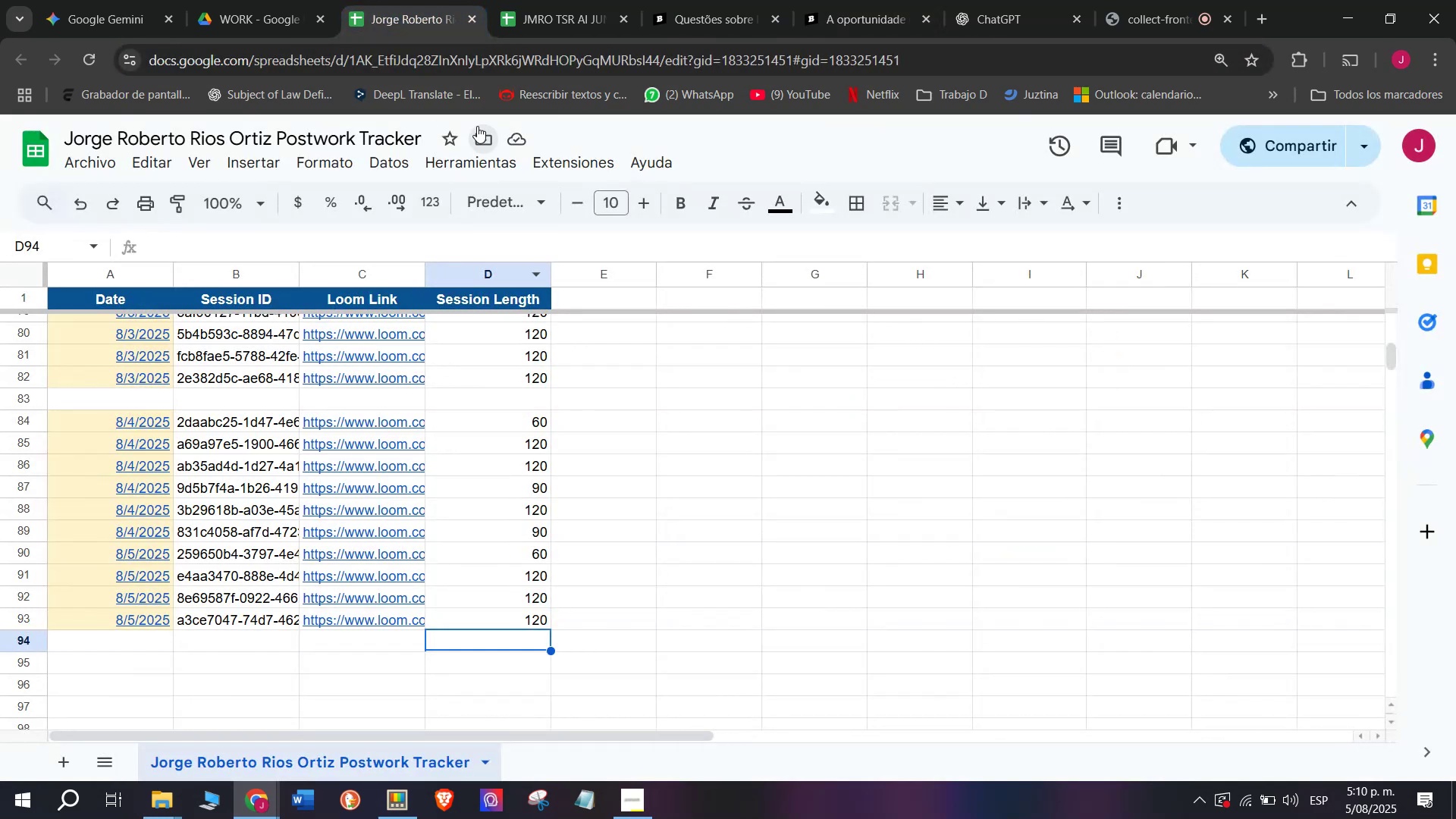 
left_click([574, 0])
 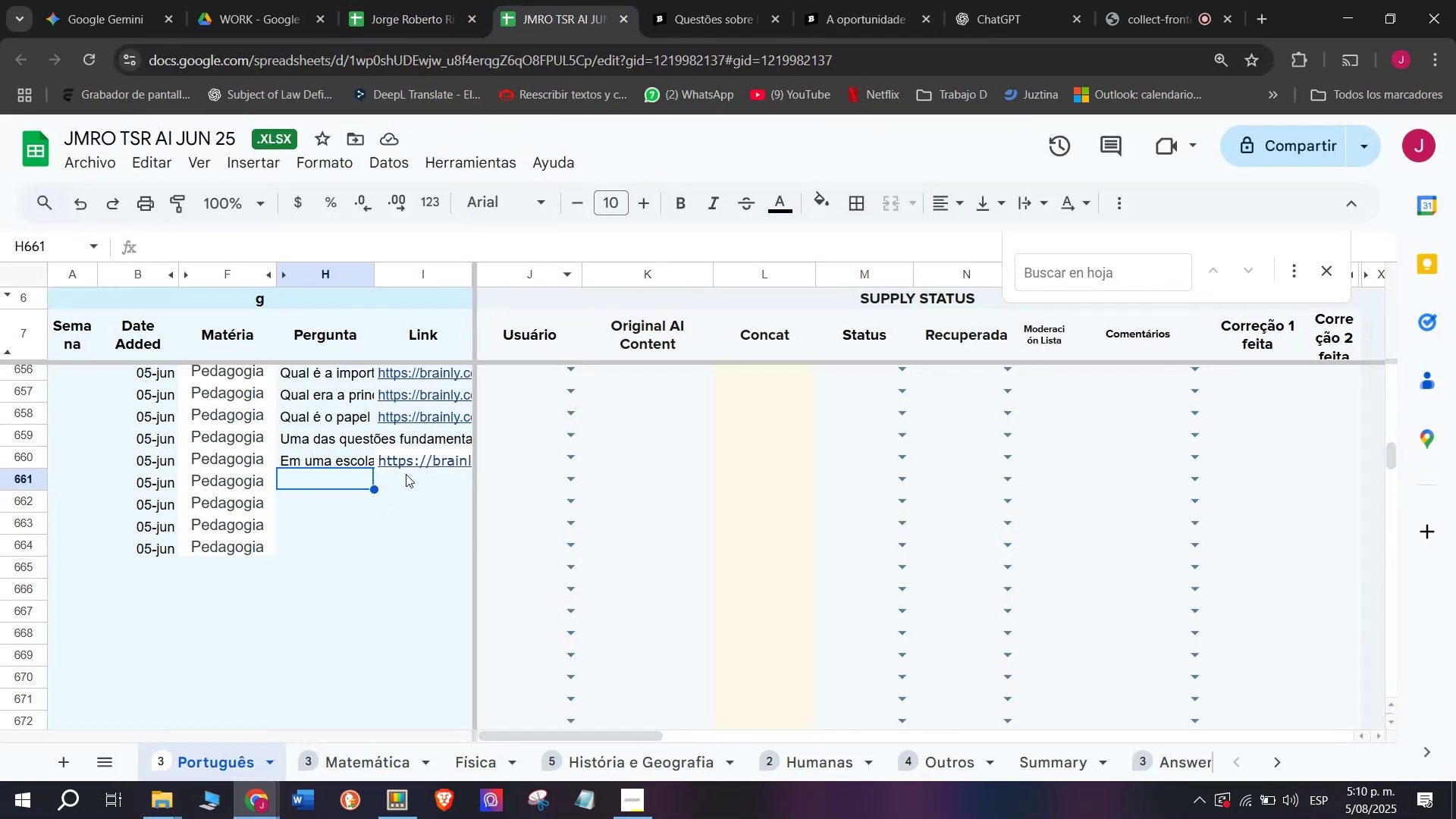 
double_click([406, 474])
 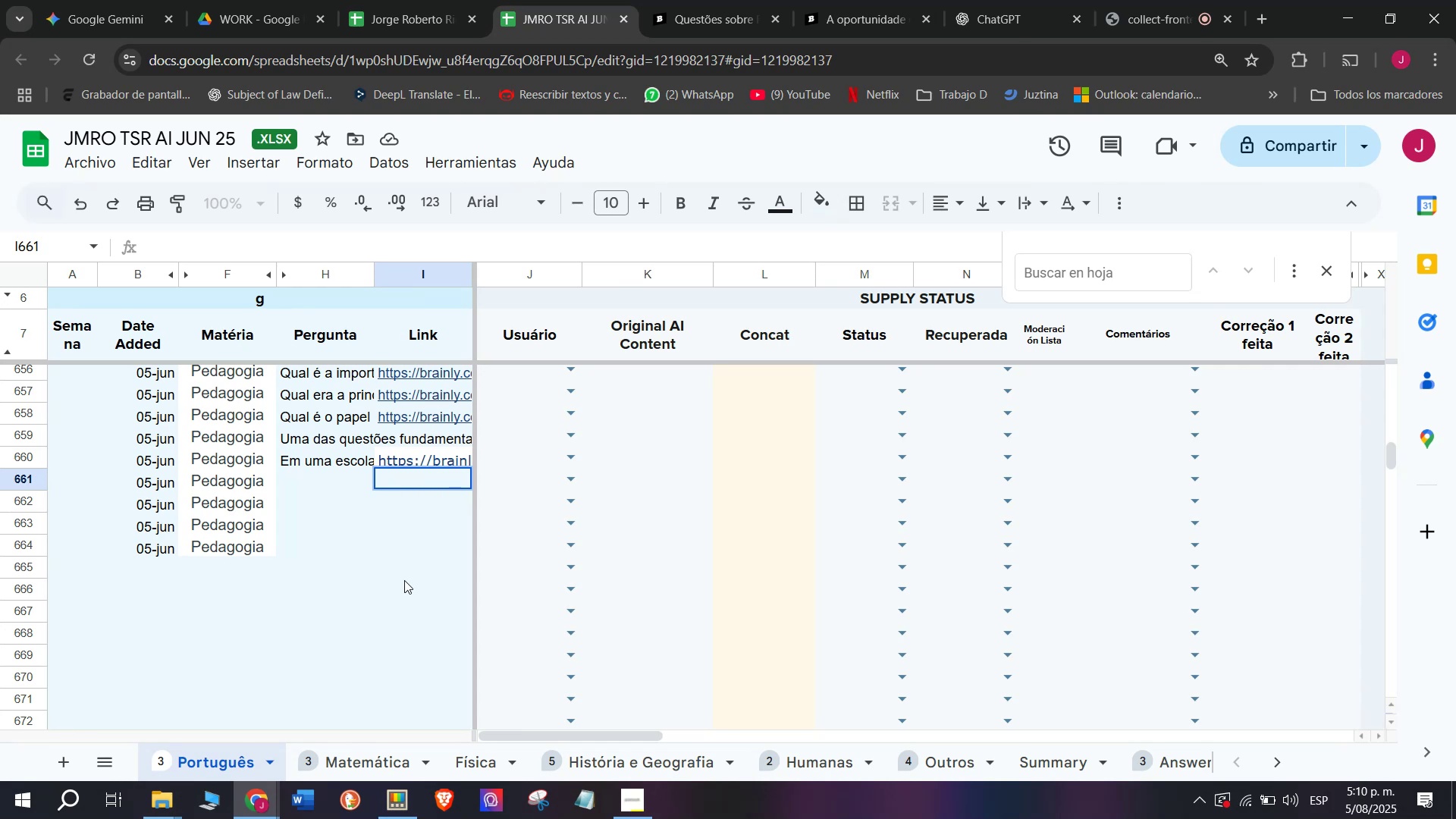 
wait(7.96)
 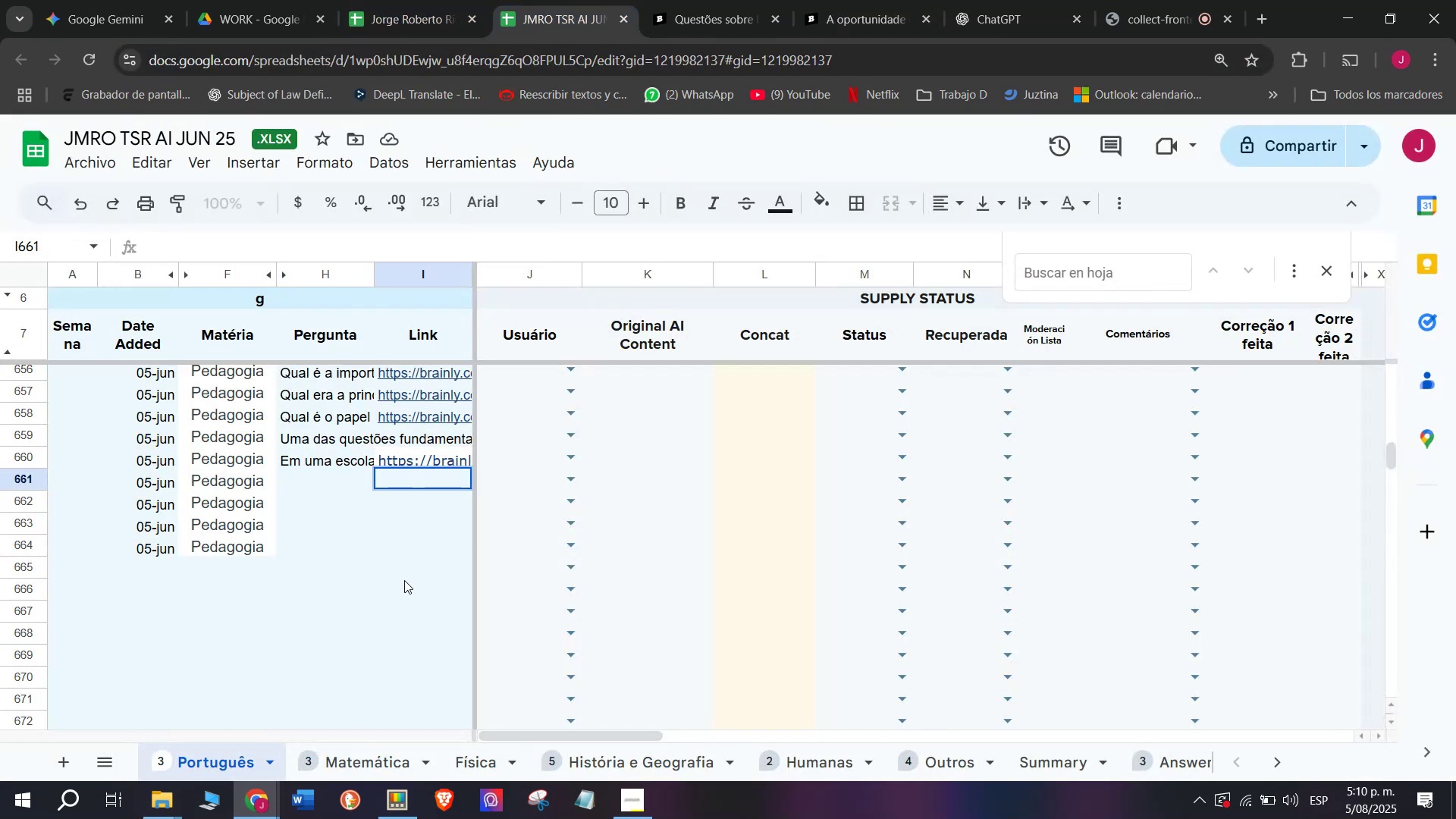 
key(Z)
 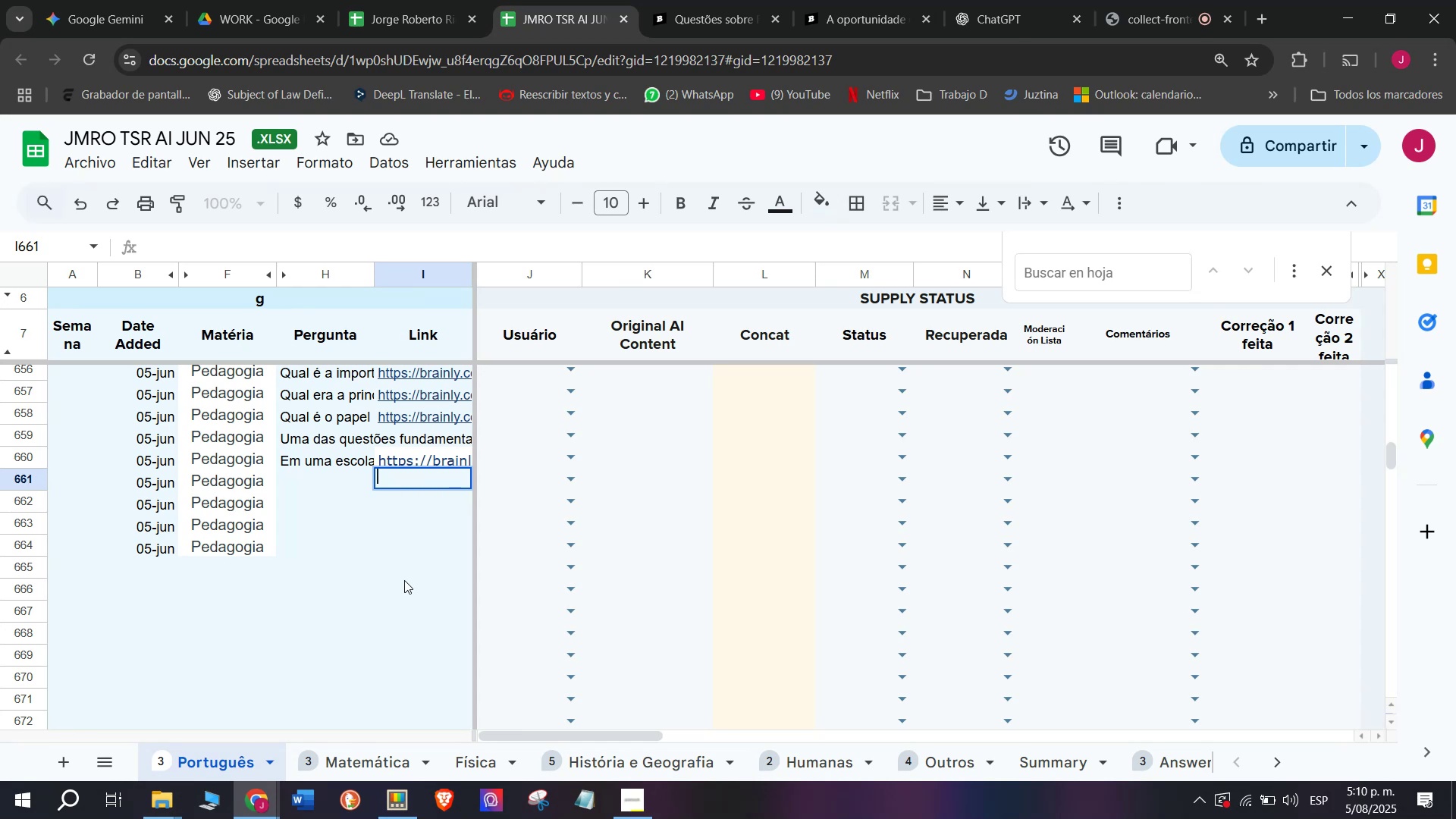 
key(Control+ControlLeft)
 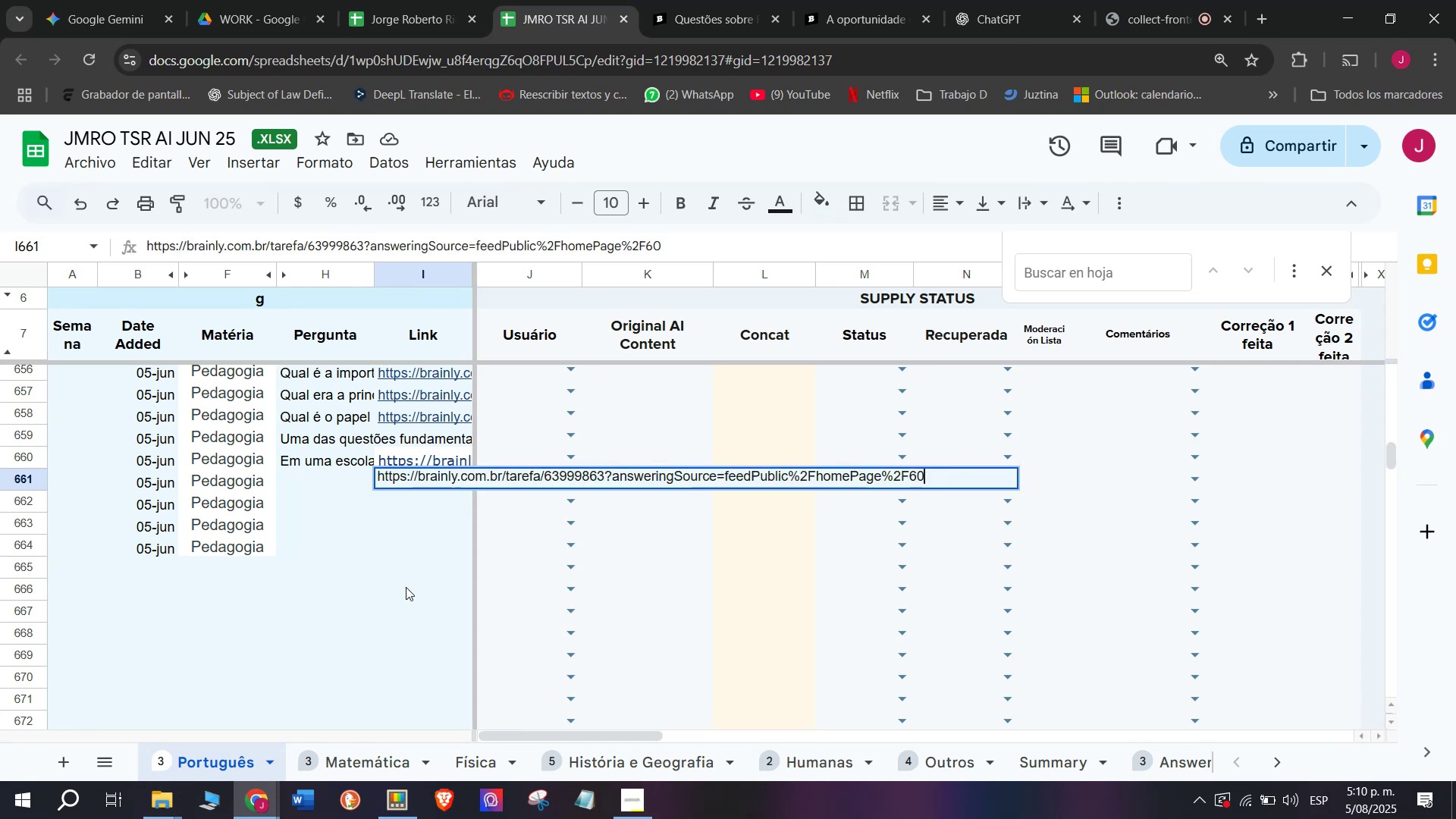 
key(Control+V)
 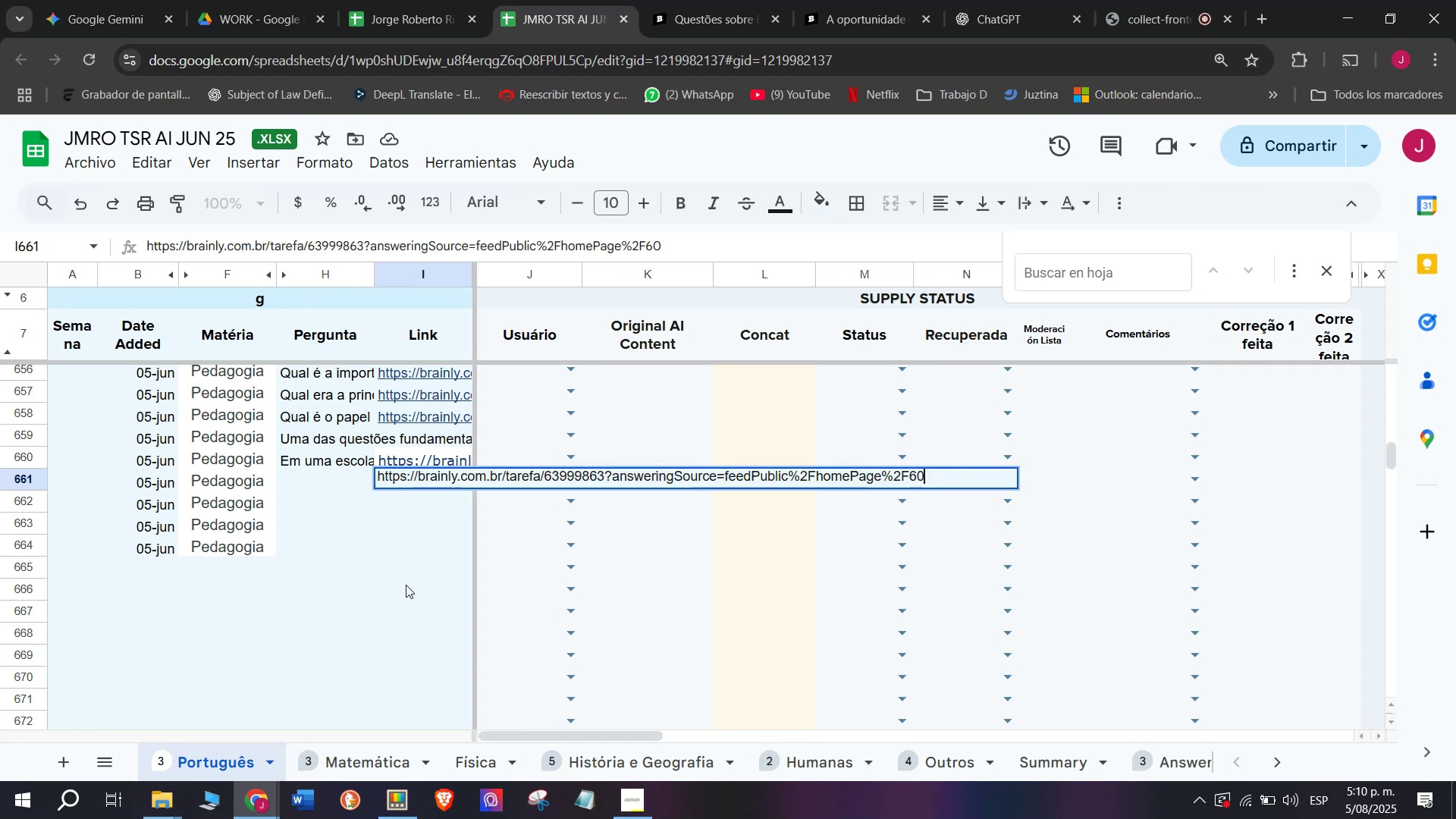 
key(Enter)
 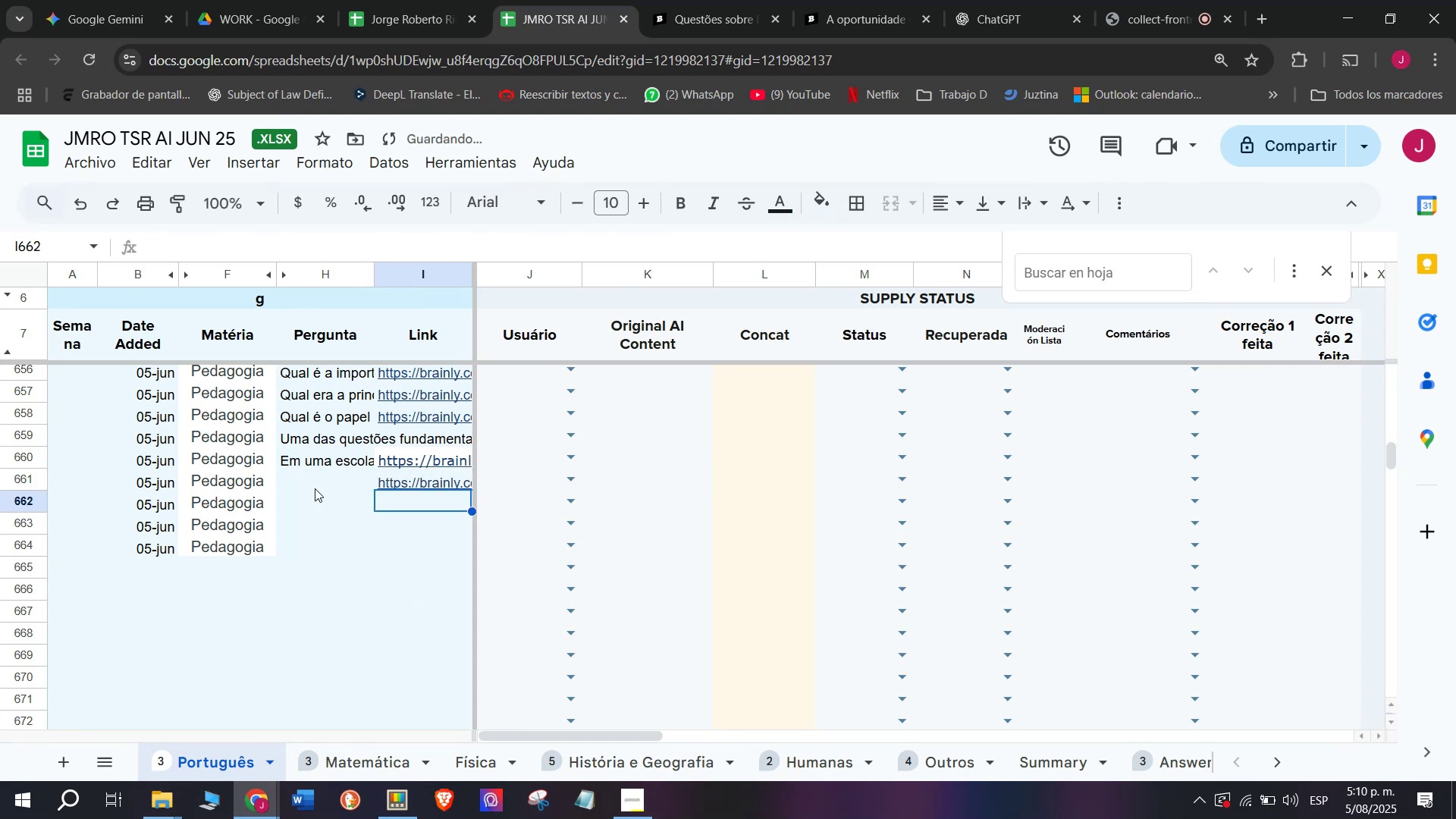 
double_click([314, 485])
 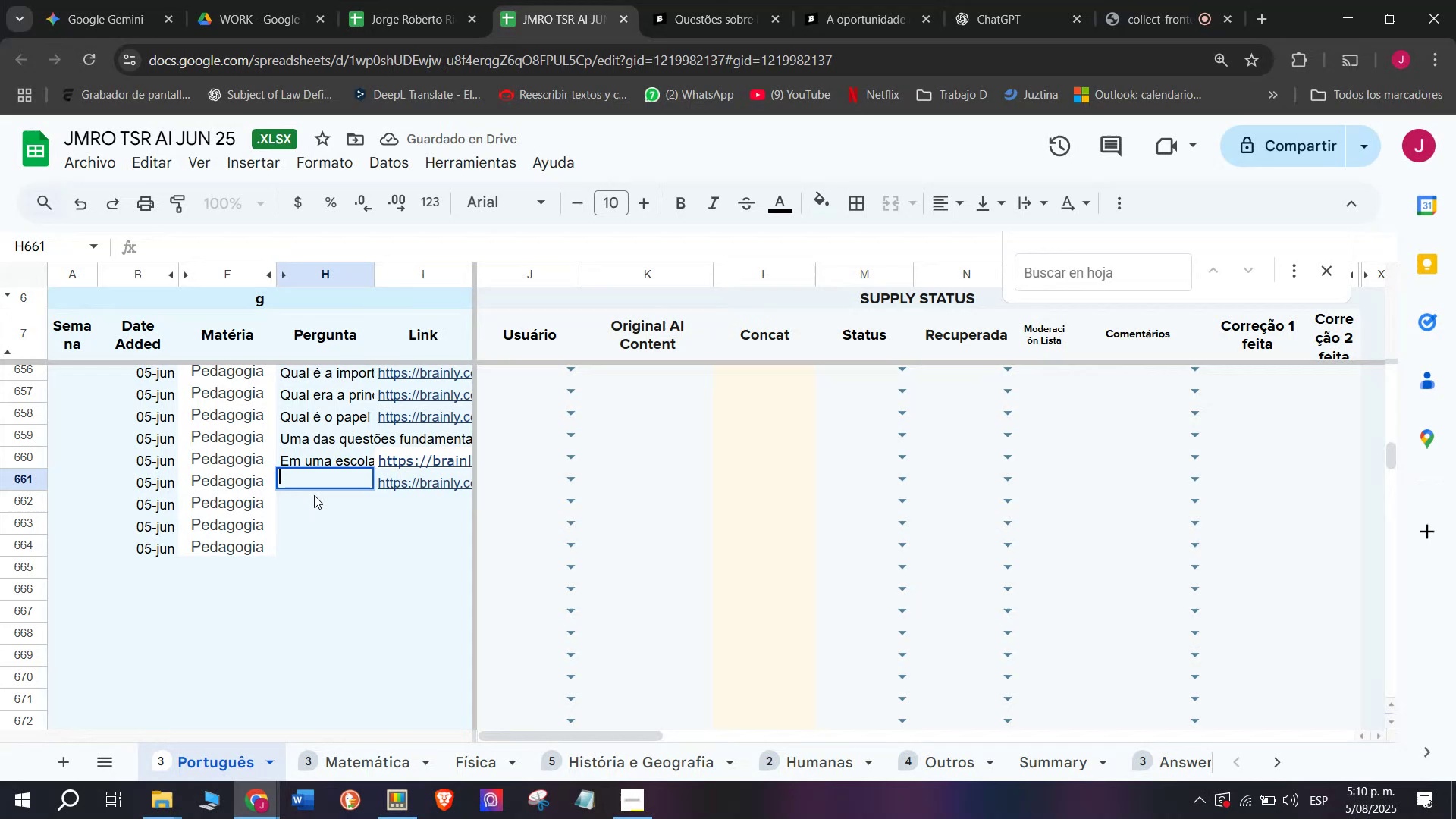 
key(C)
 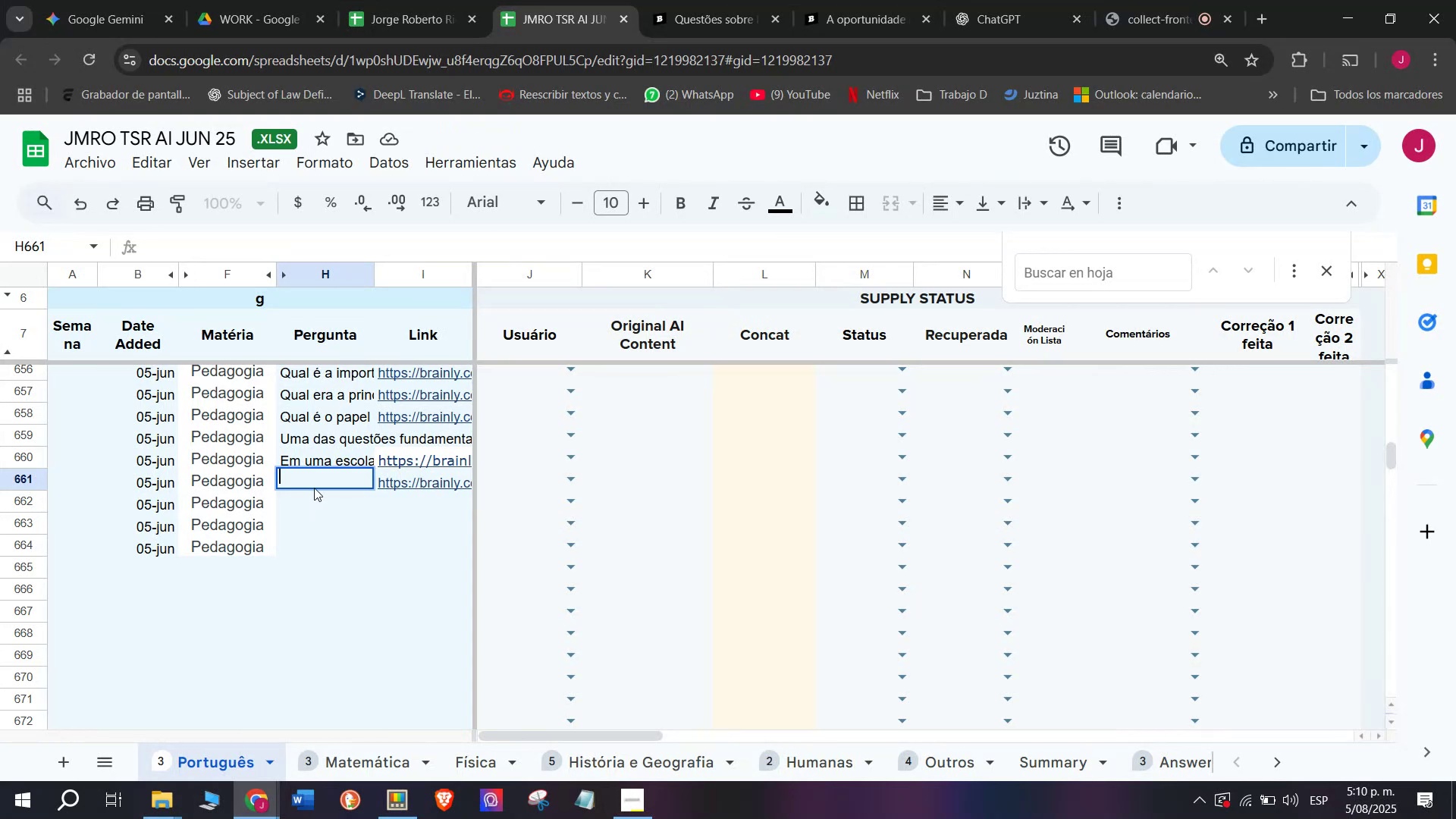 
key(Meta+MetaLeft)
 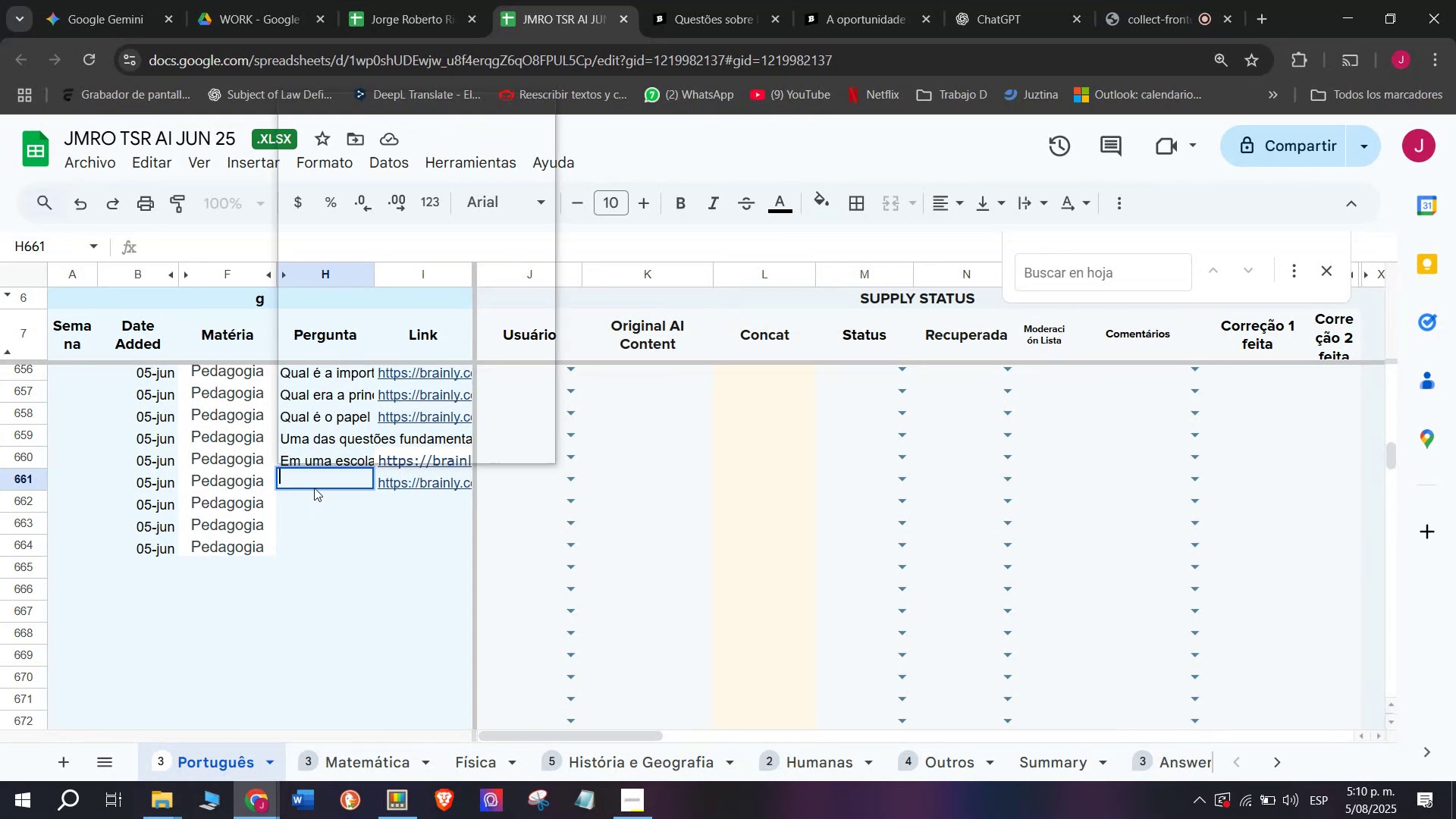 
key(Meta+V)
 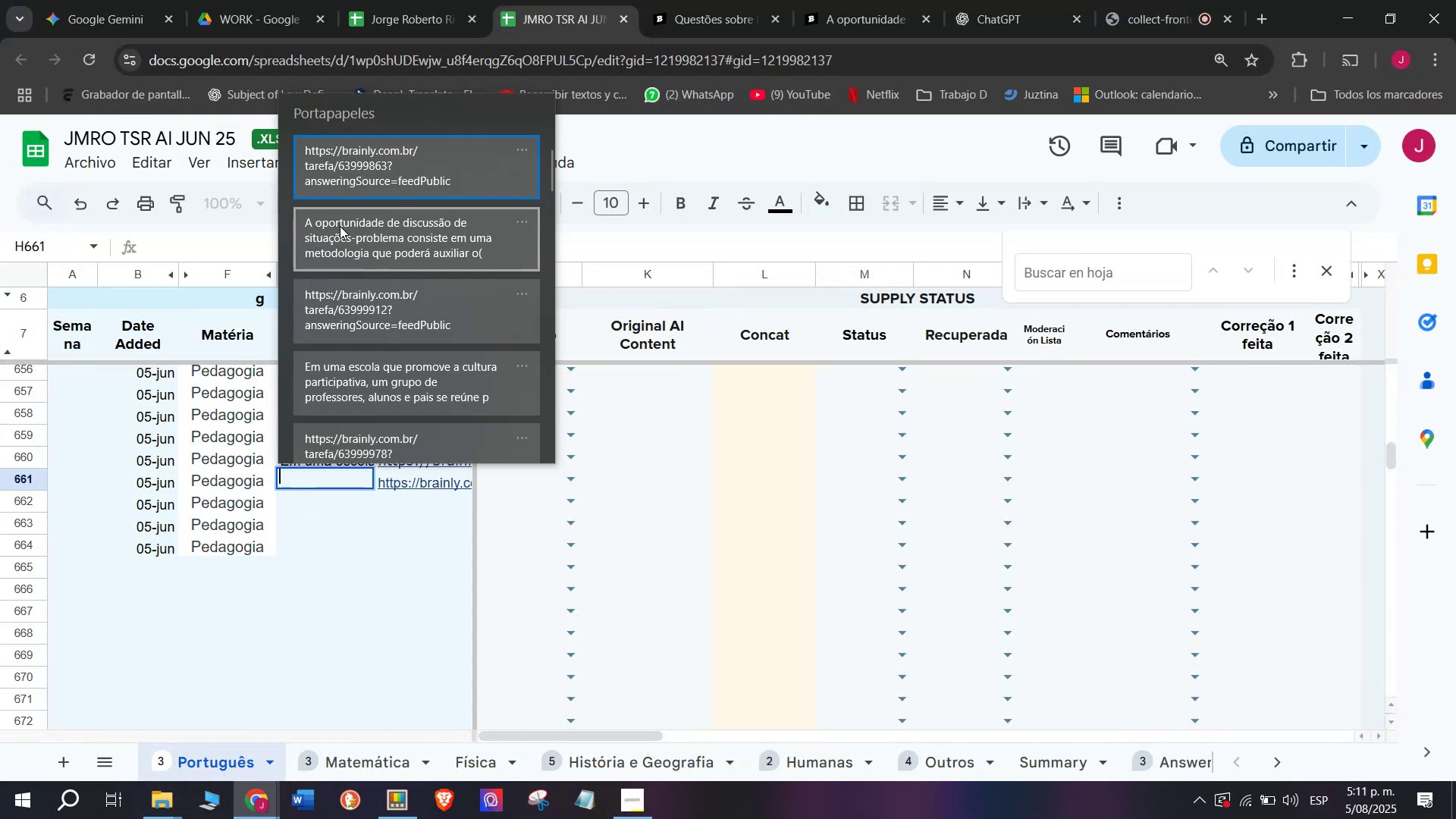 
double_click([337, 237])
 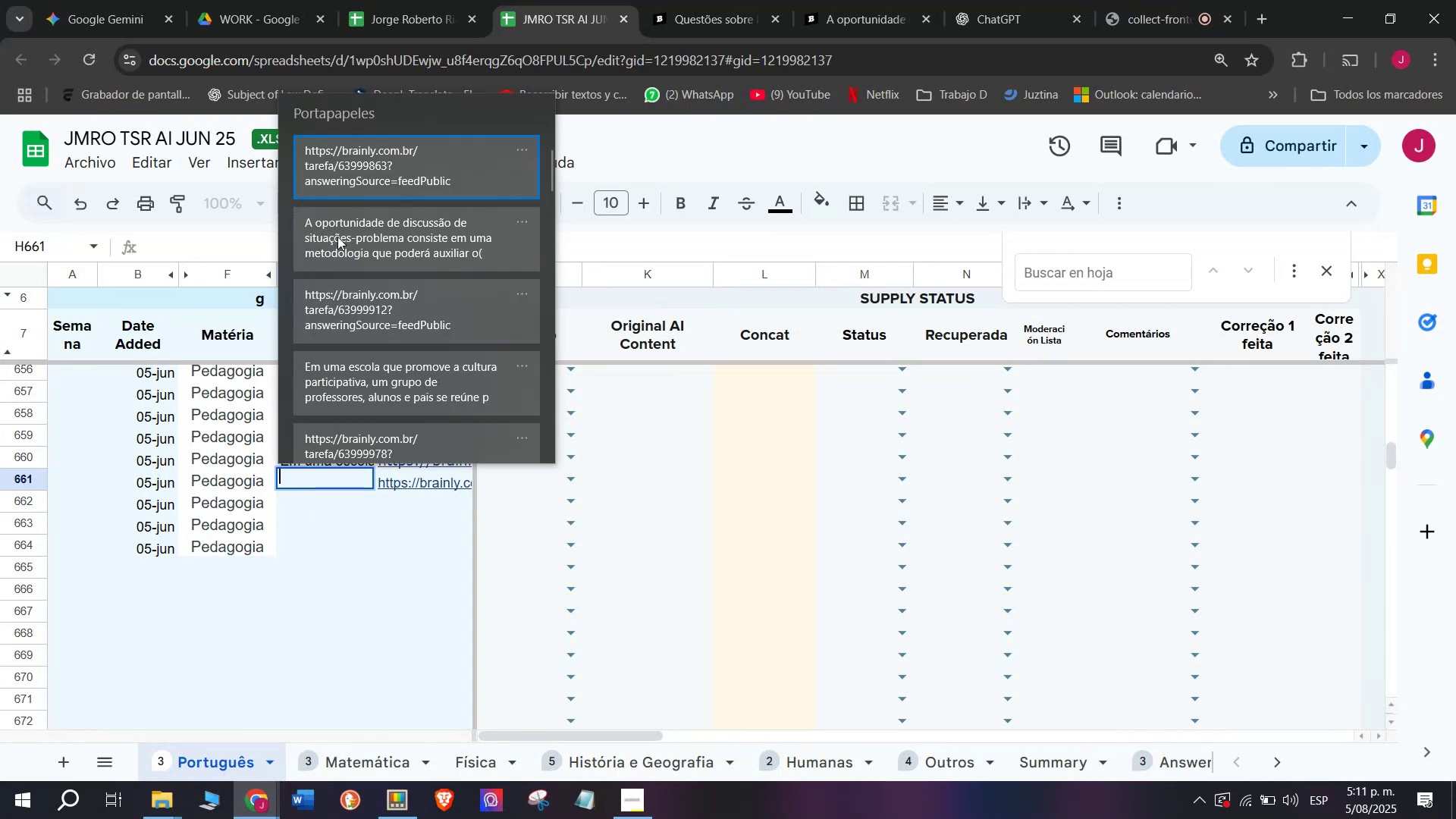 
key(Control+ControlLeft)
 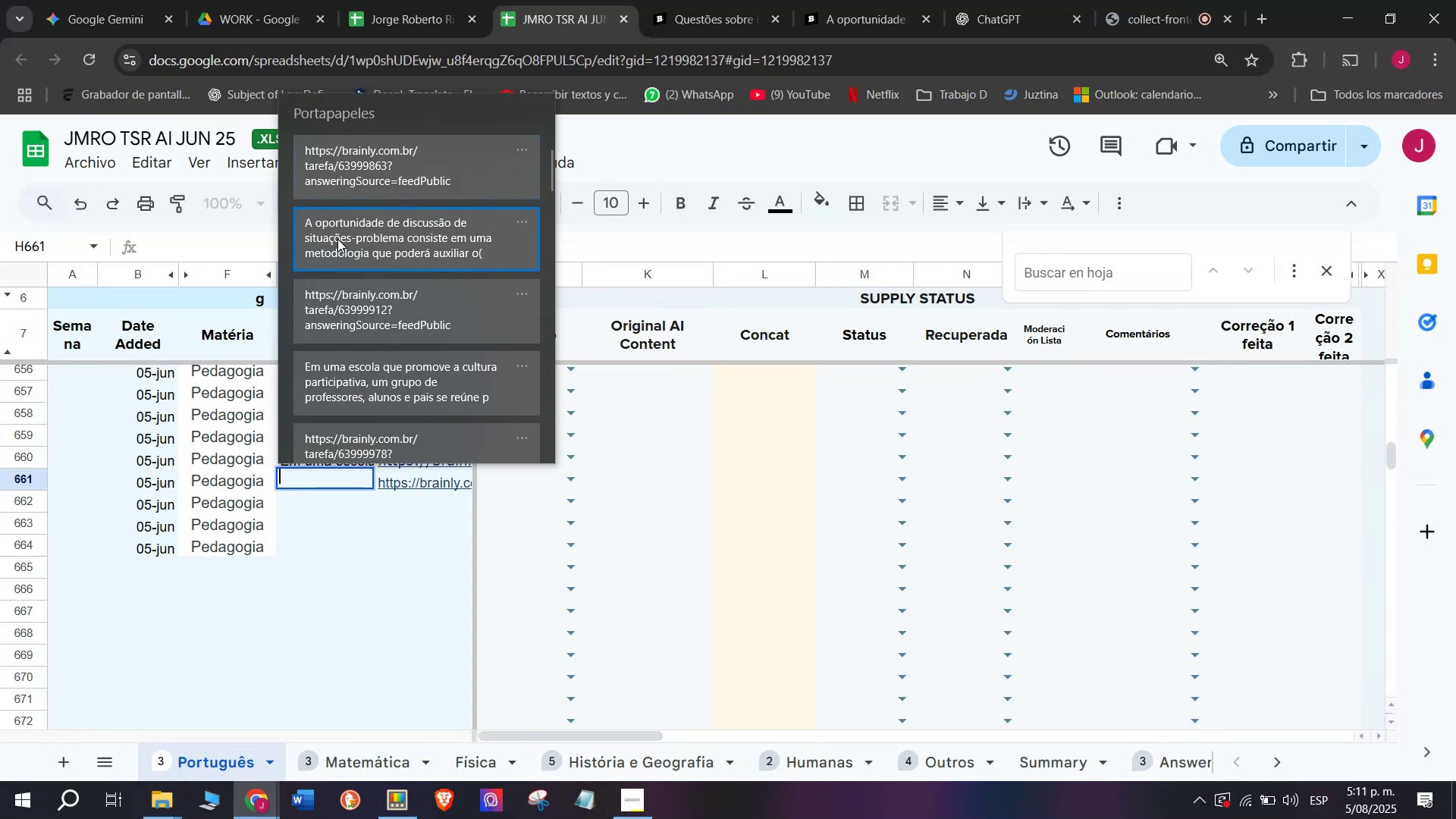 
hold_key(key=V, duration=10.0)
 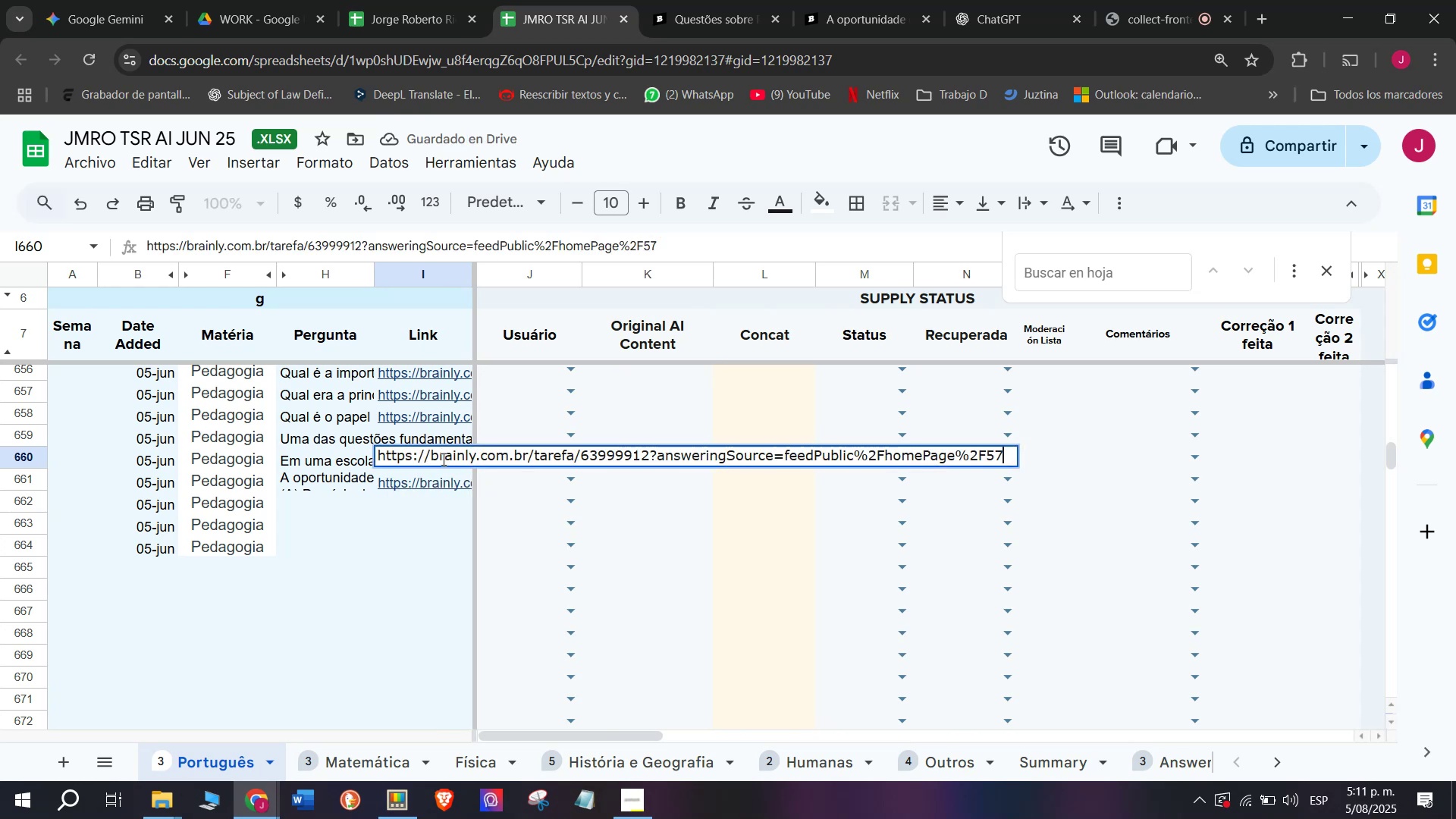 
key(Enter)
 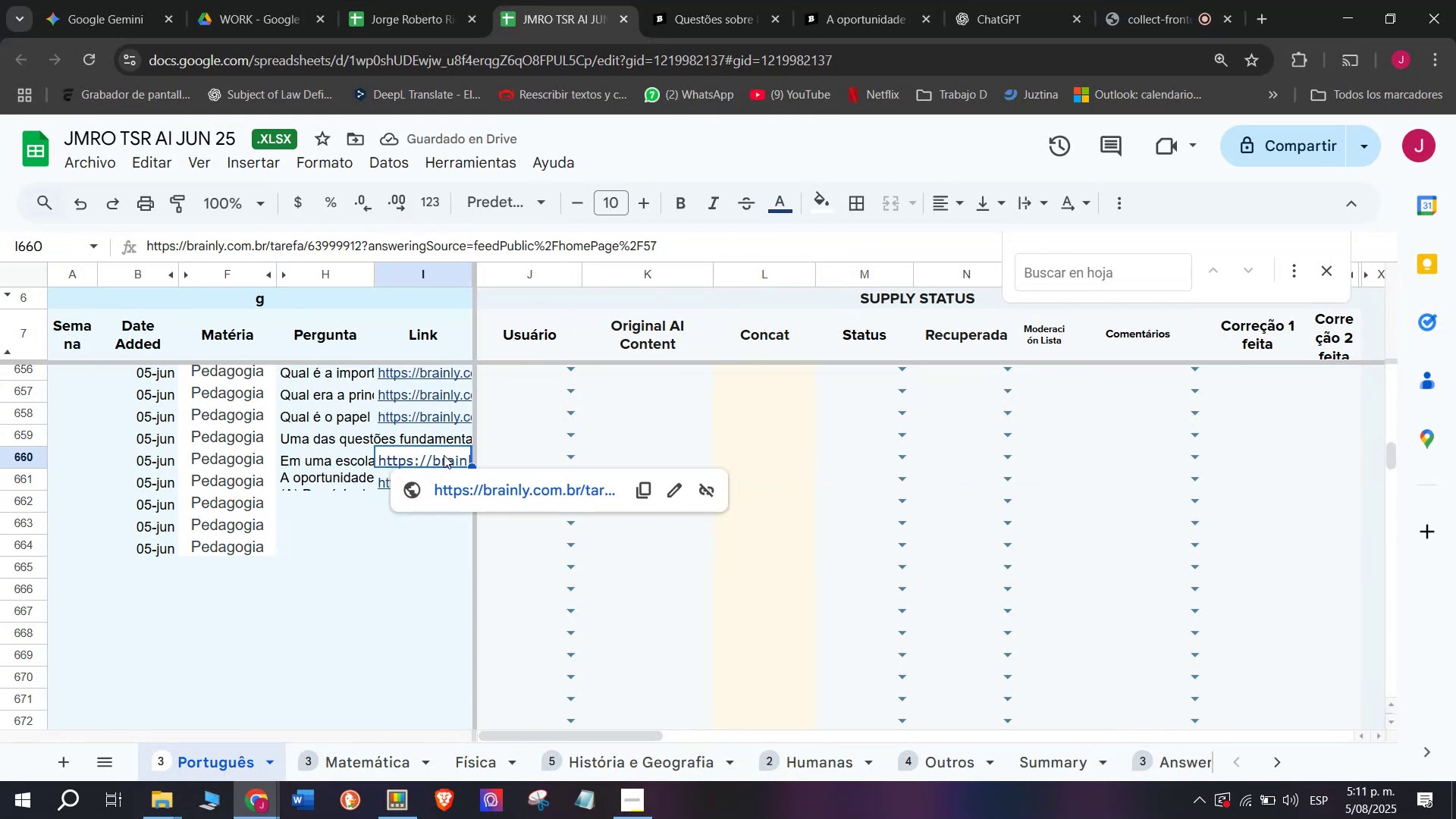 
key(Break)
 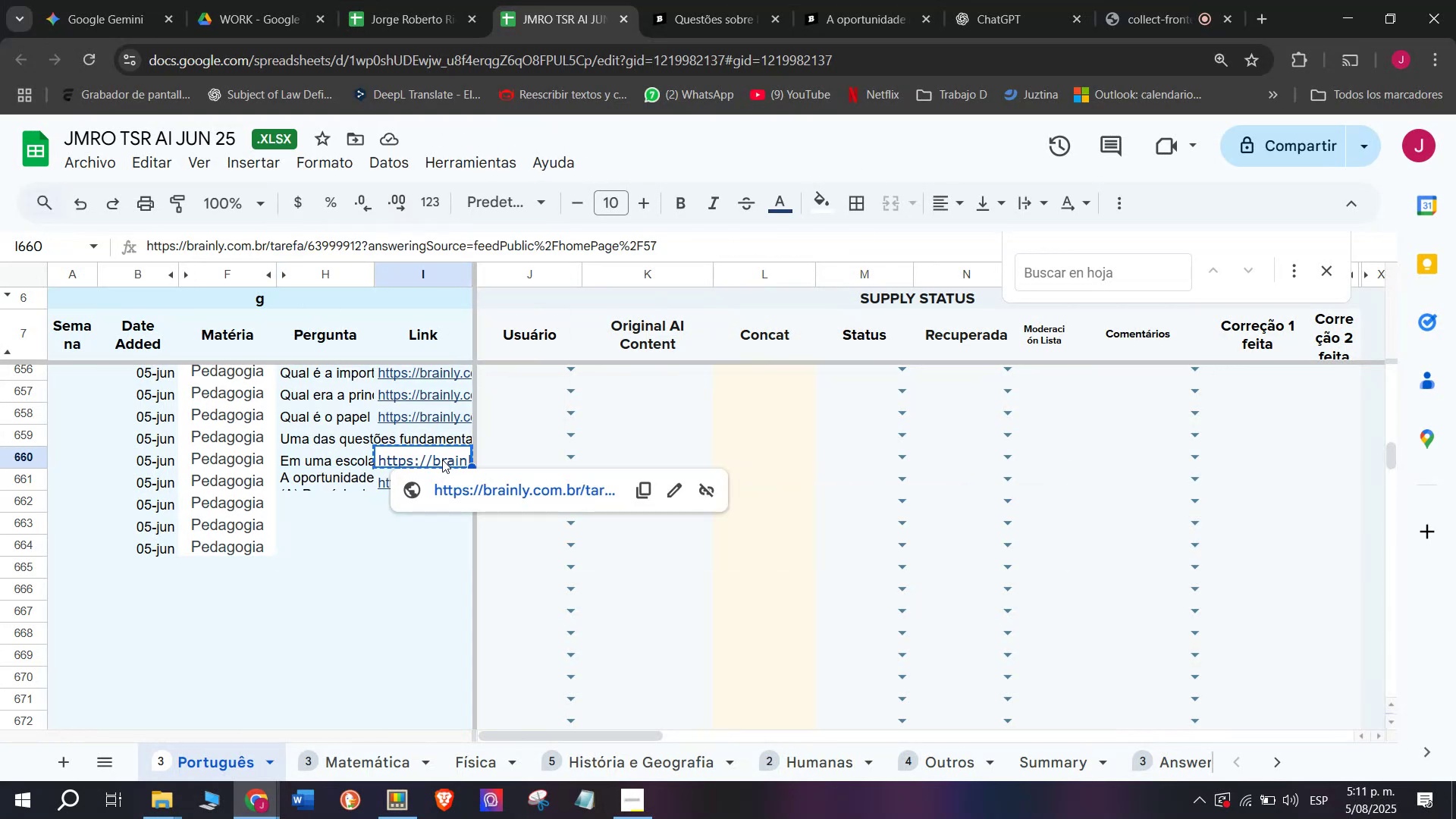 
key(Control+ControlLeft)
 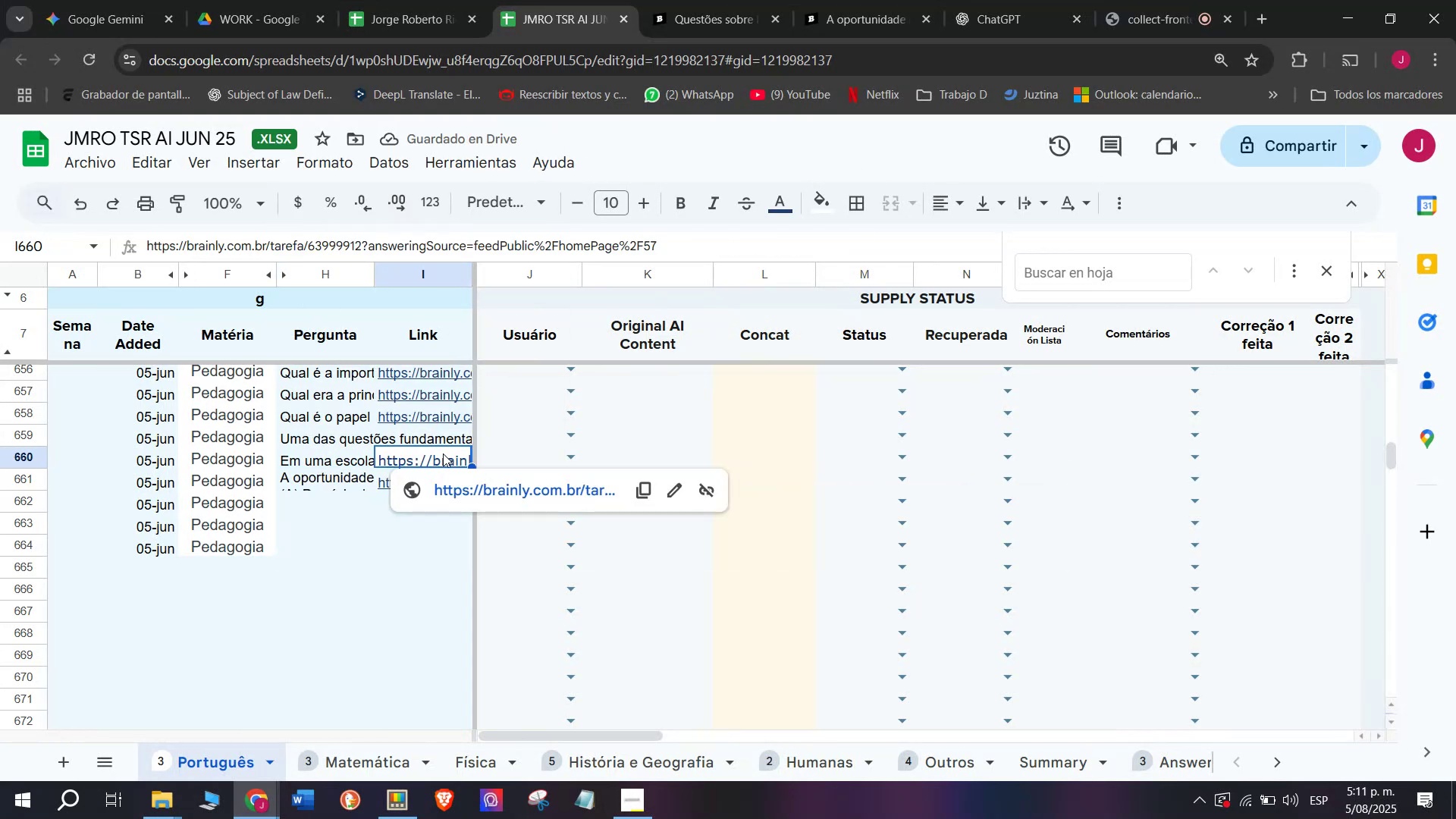 
key(Control+C)
 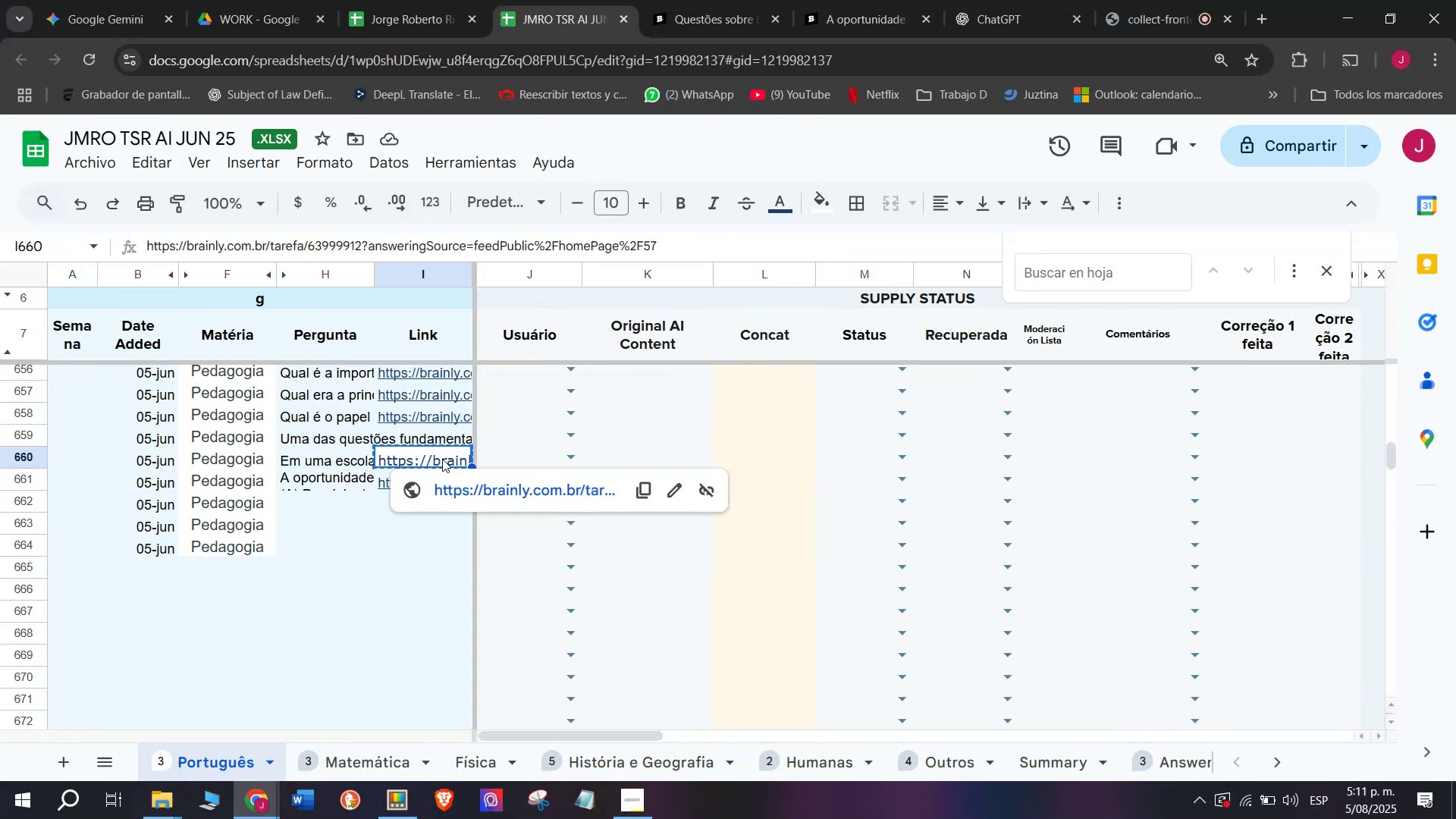 
key(Backspace)
 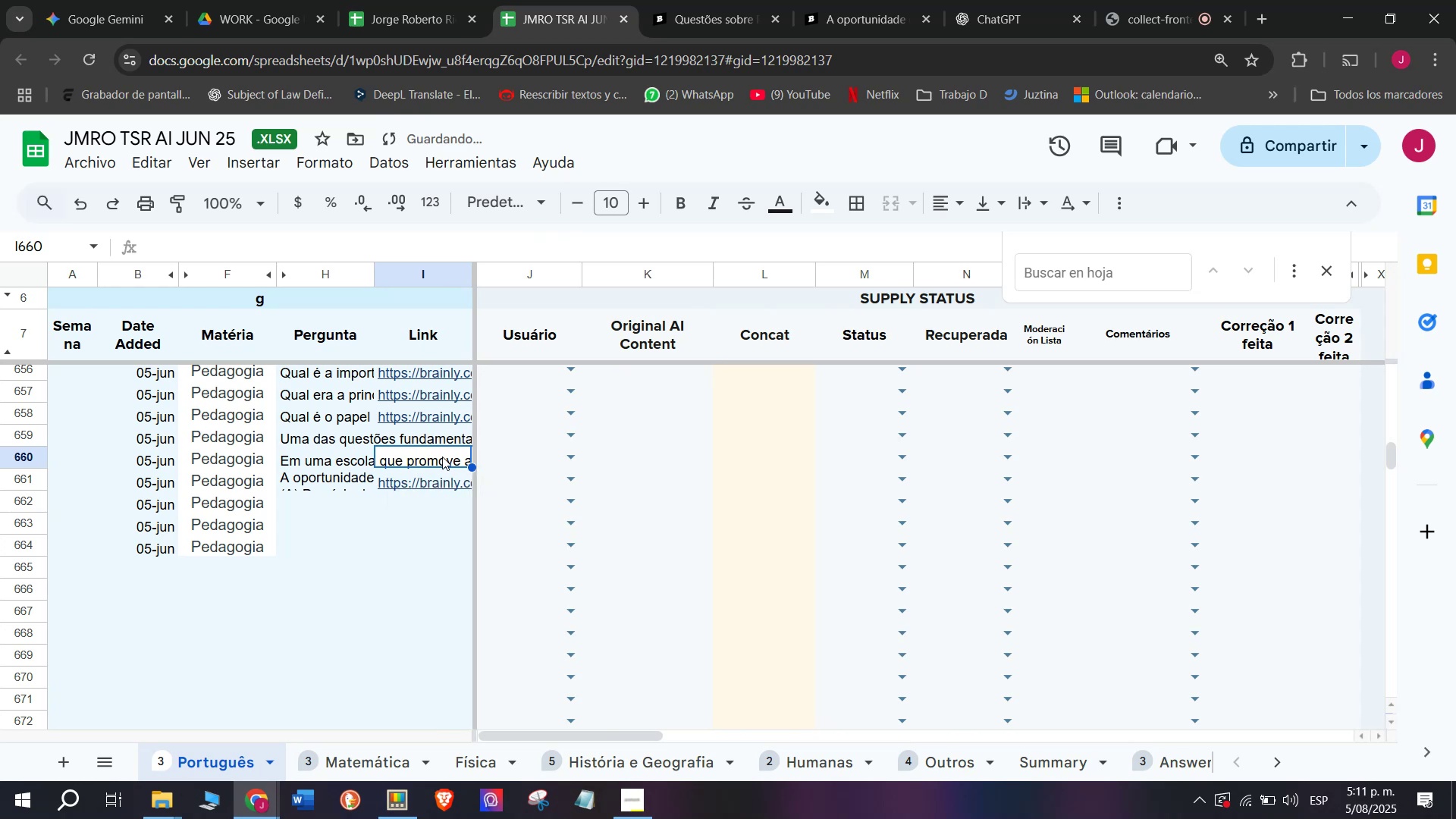 
double_click([442, 453])
 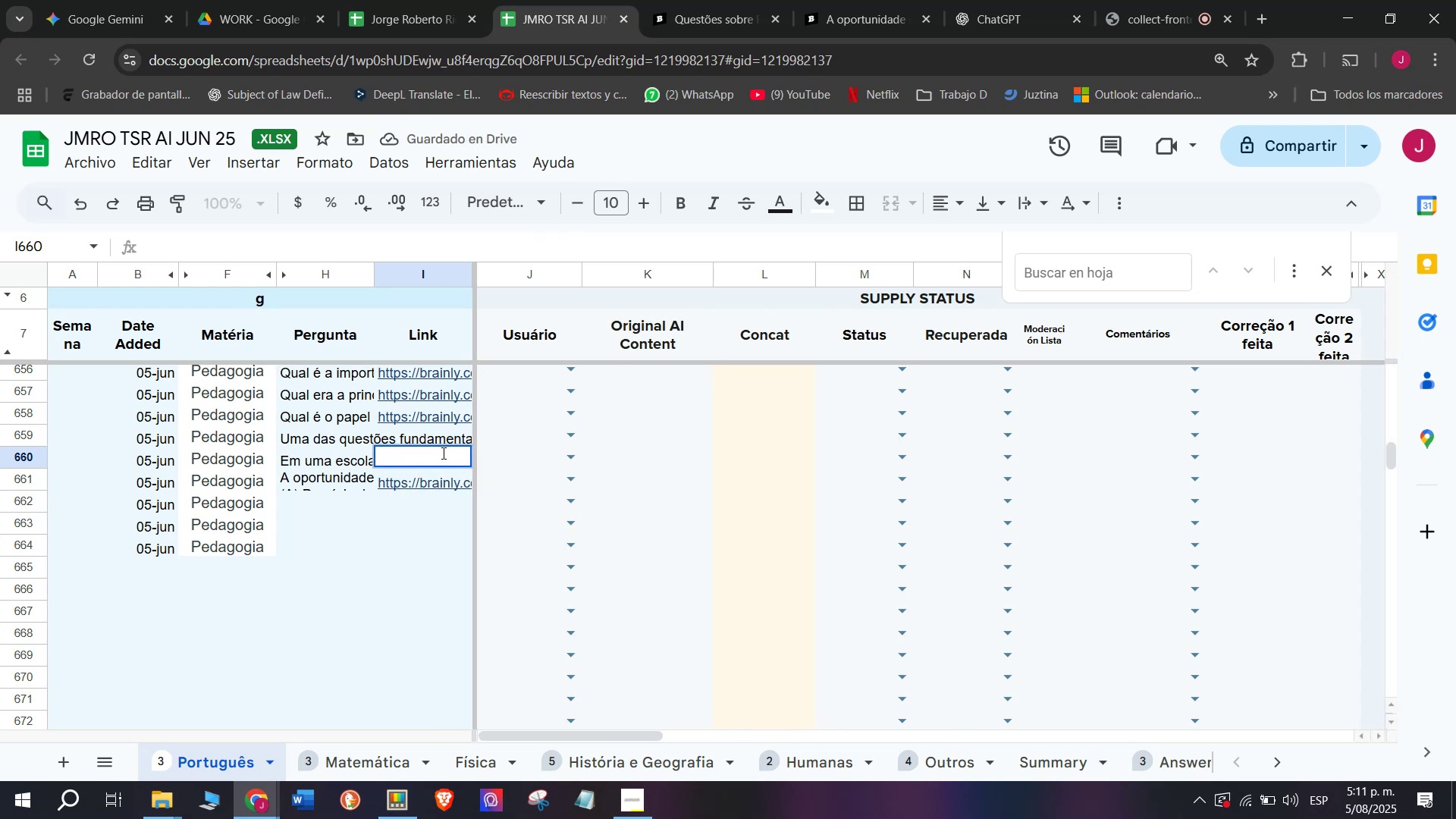 
key(Z)
 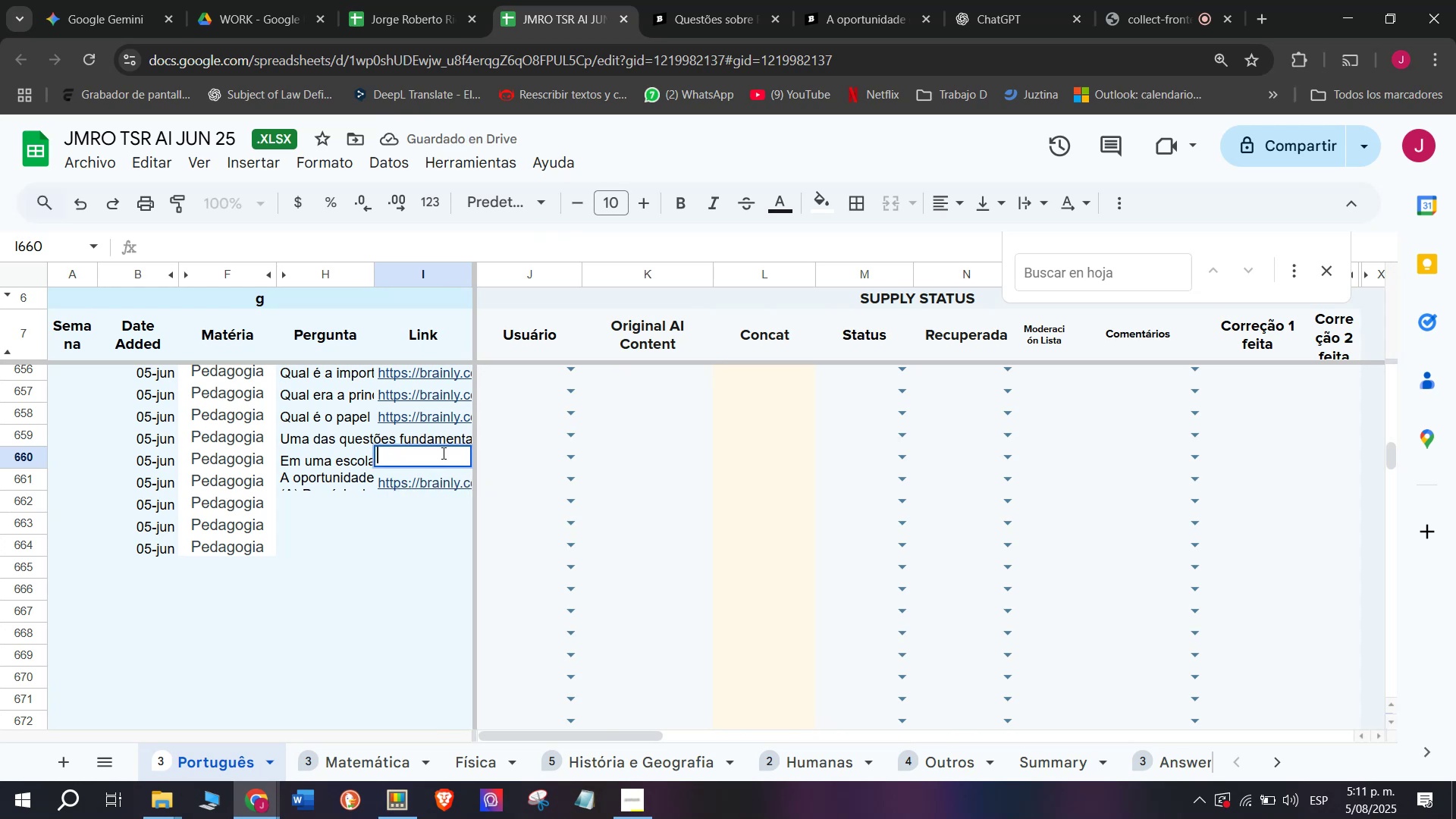 
key(Control+ControlLeft)
 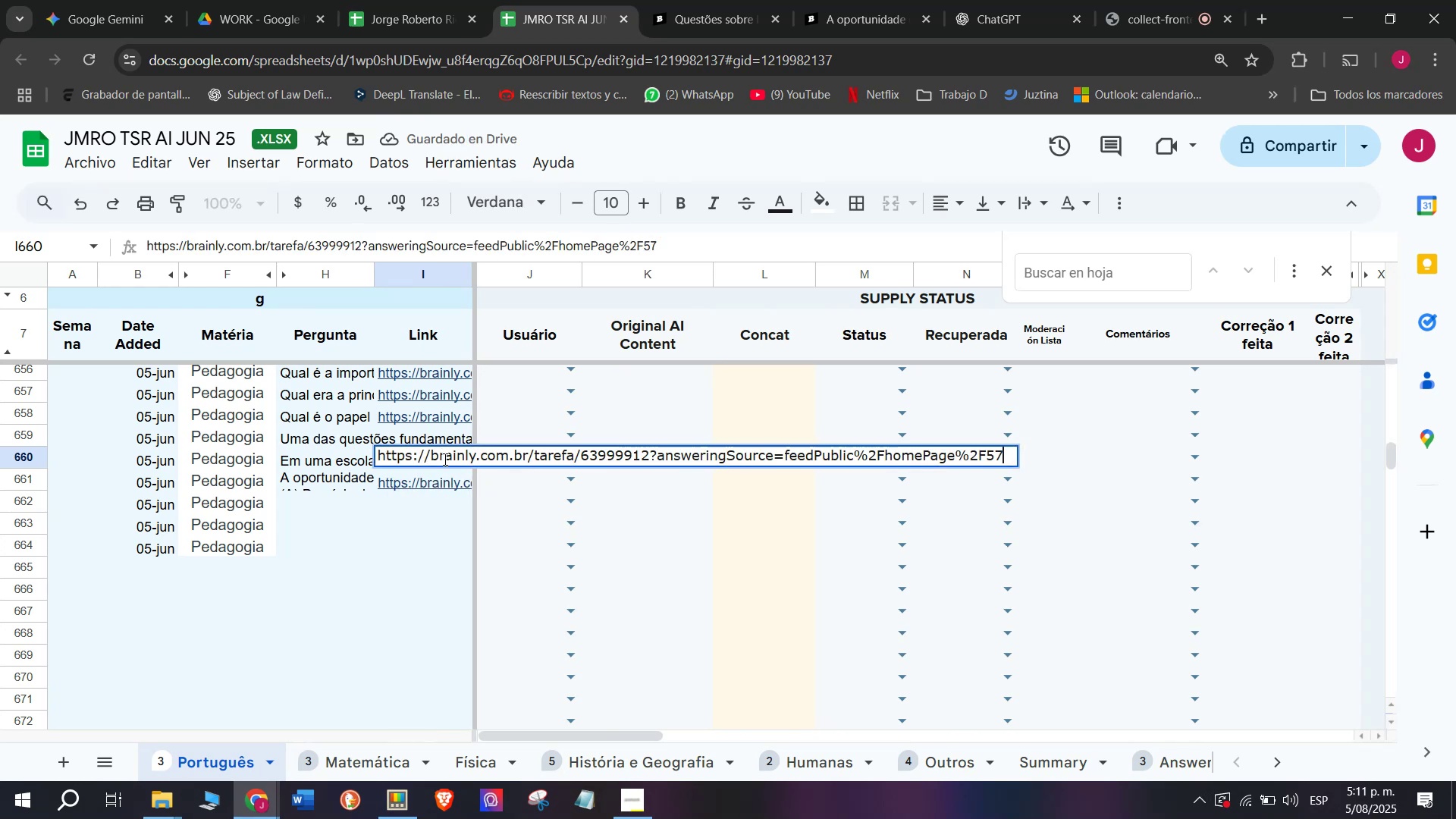 
key(Enter)
 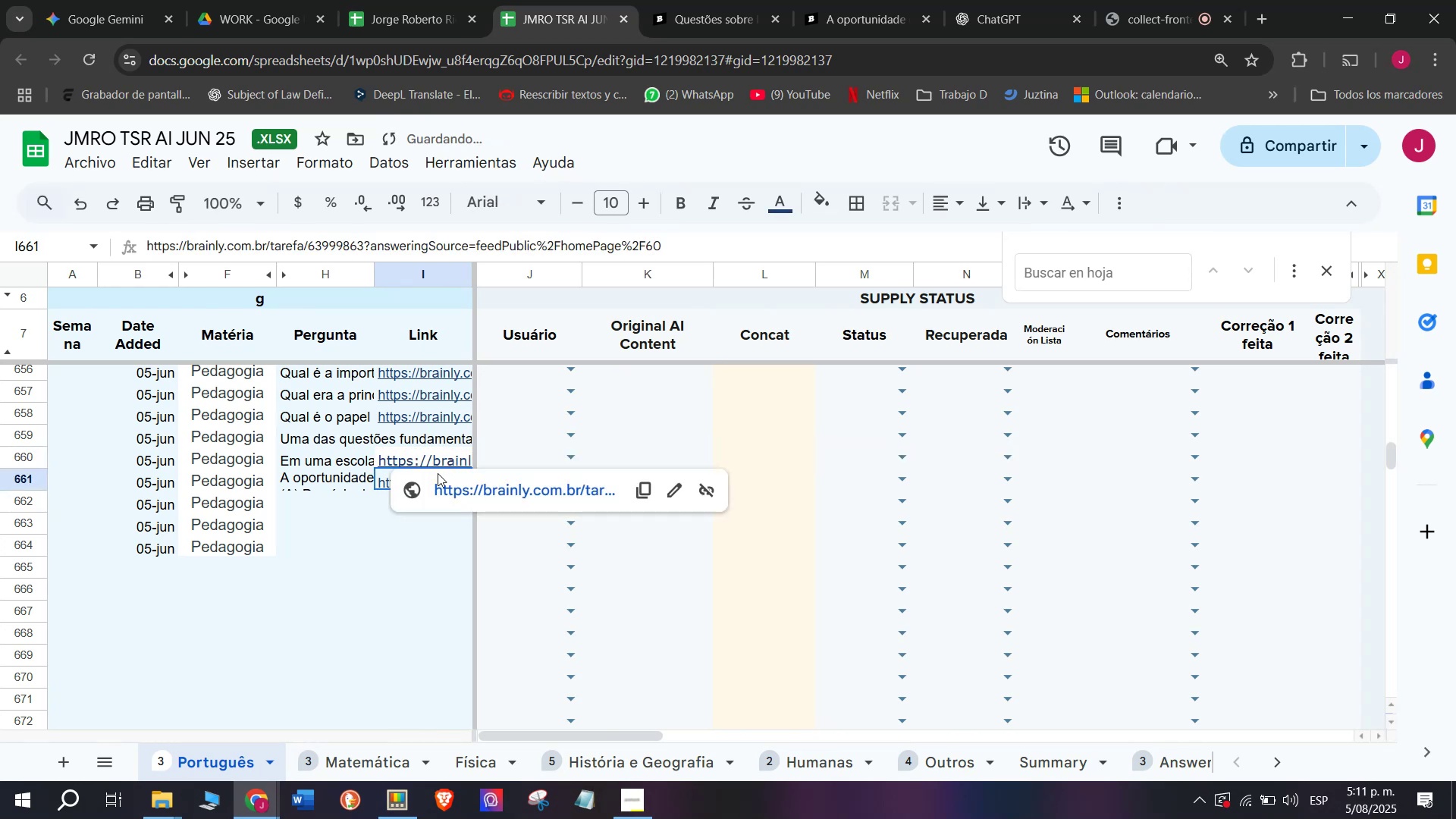 
left_click([386, 576])
 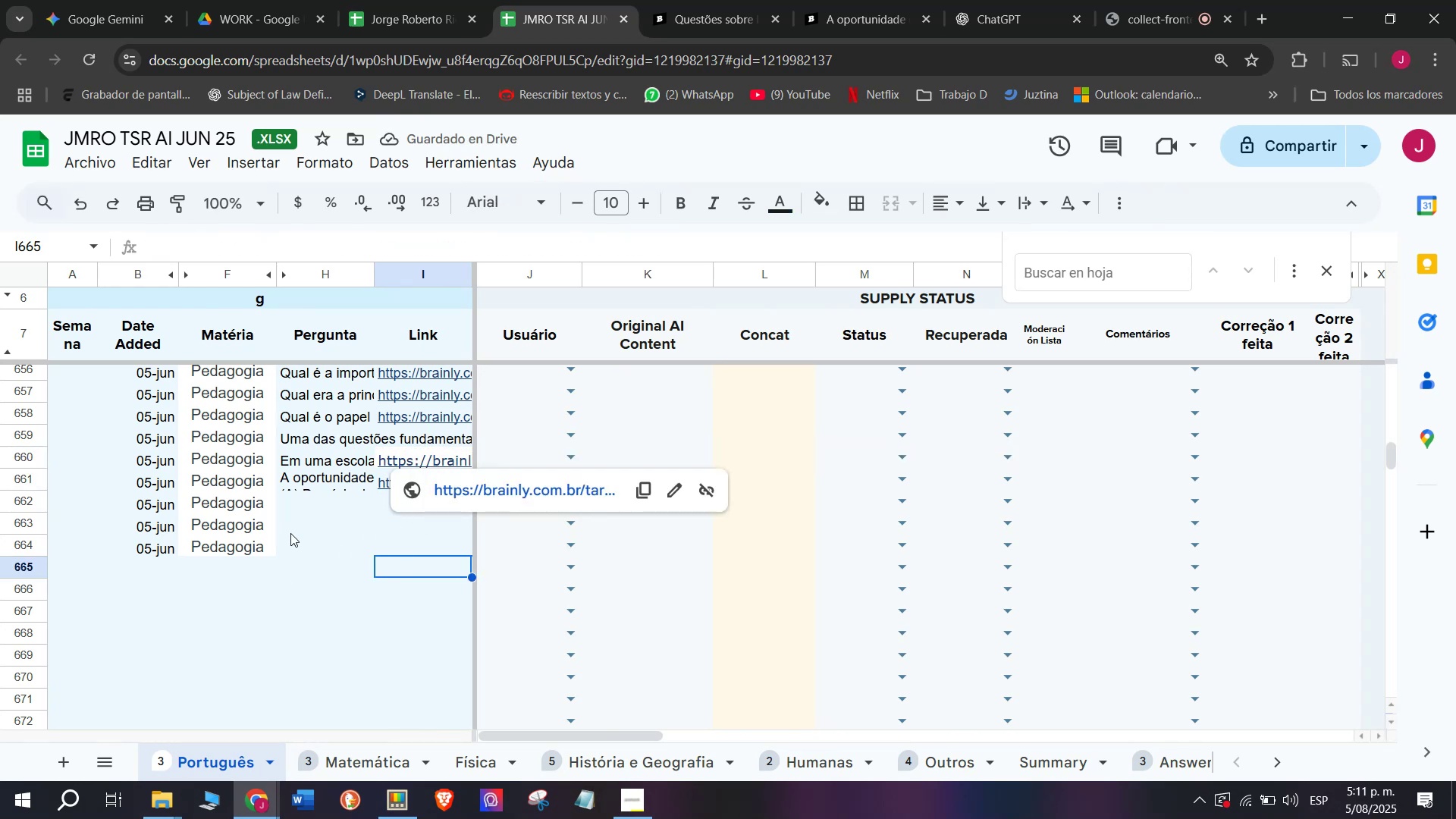 
left_click([747, 0])
 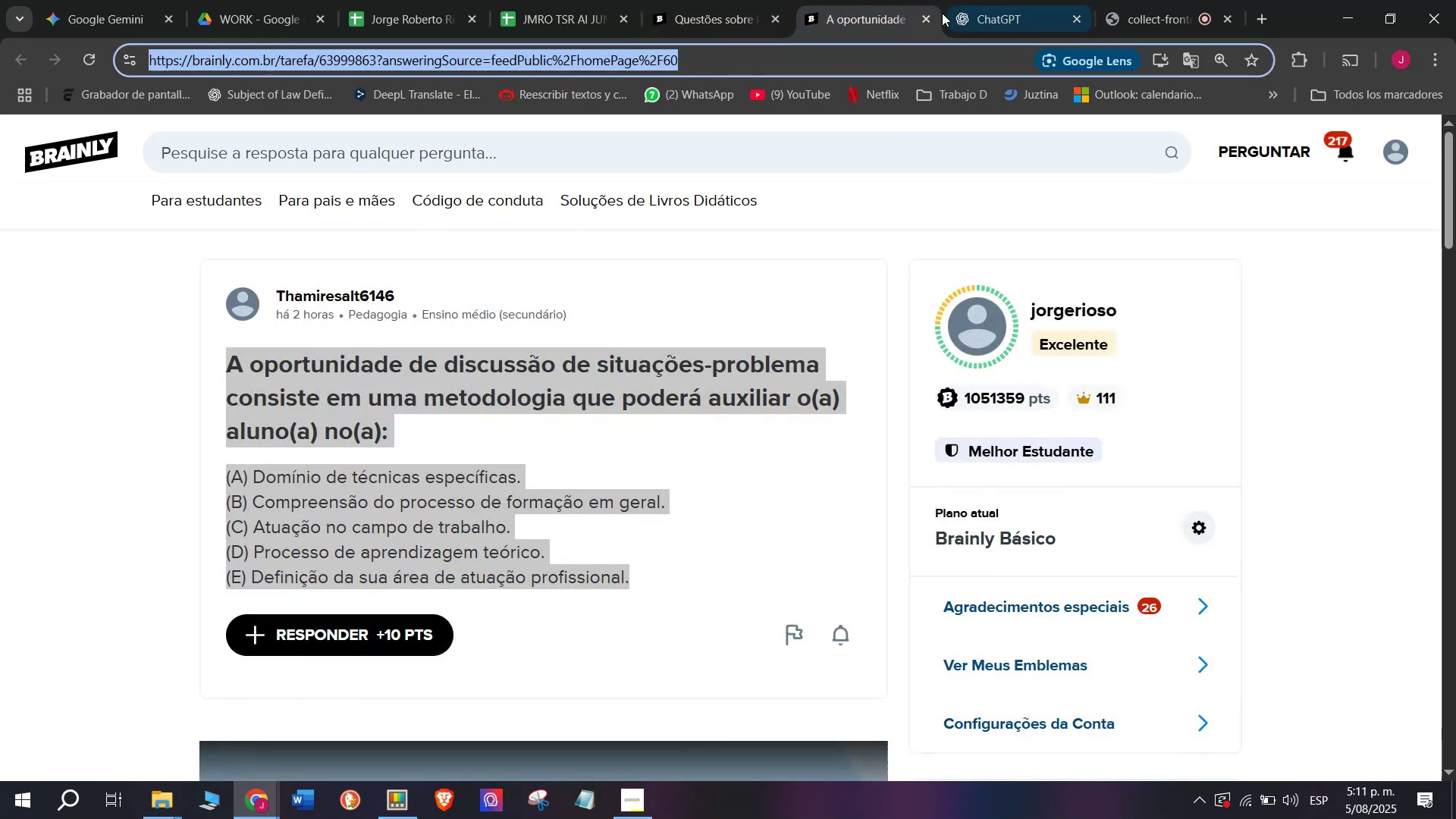 
wait(5.84)
 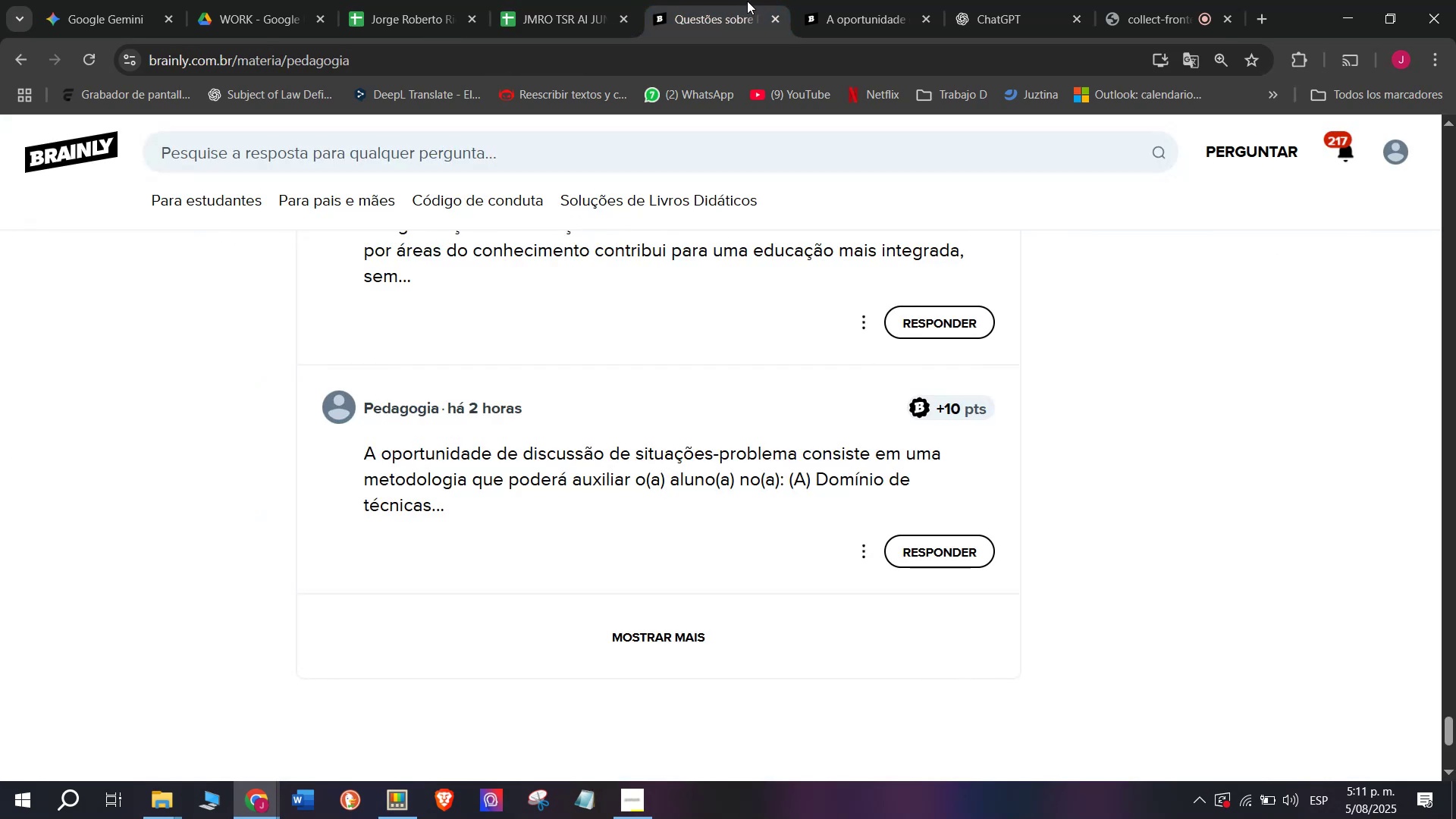 
left_click([746, 0])
 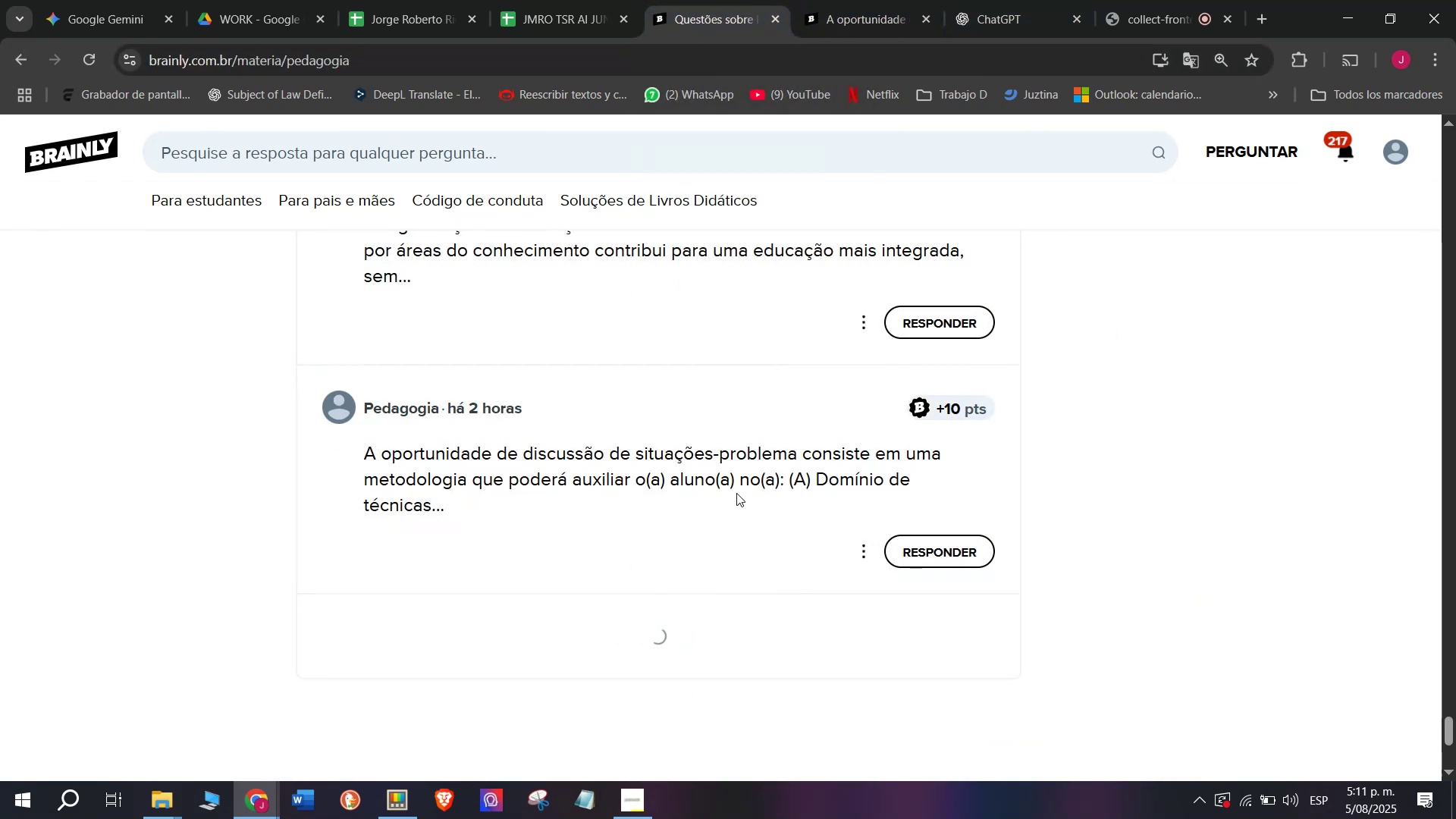 
scroll: coordinate [736, 487], scroll_direction: down, amount: 1.0
 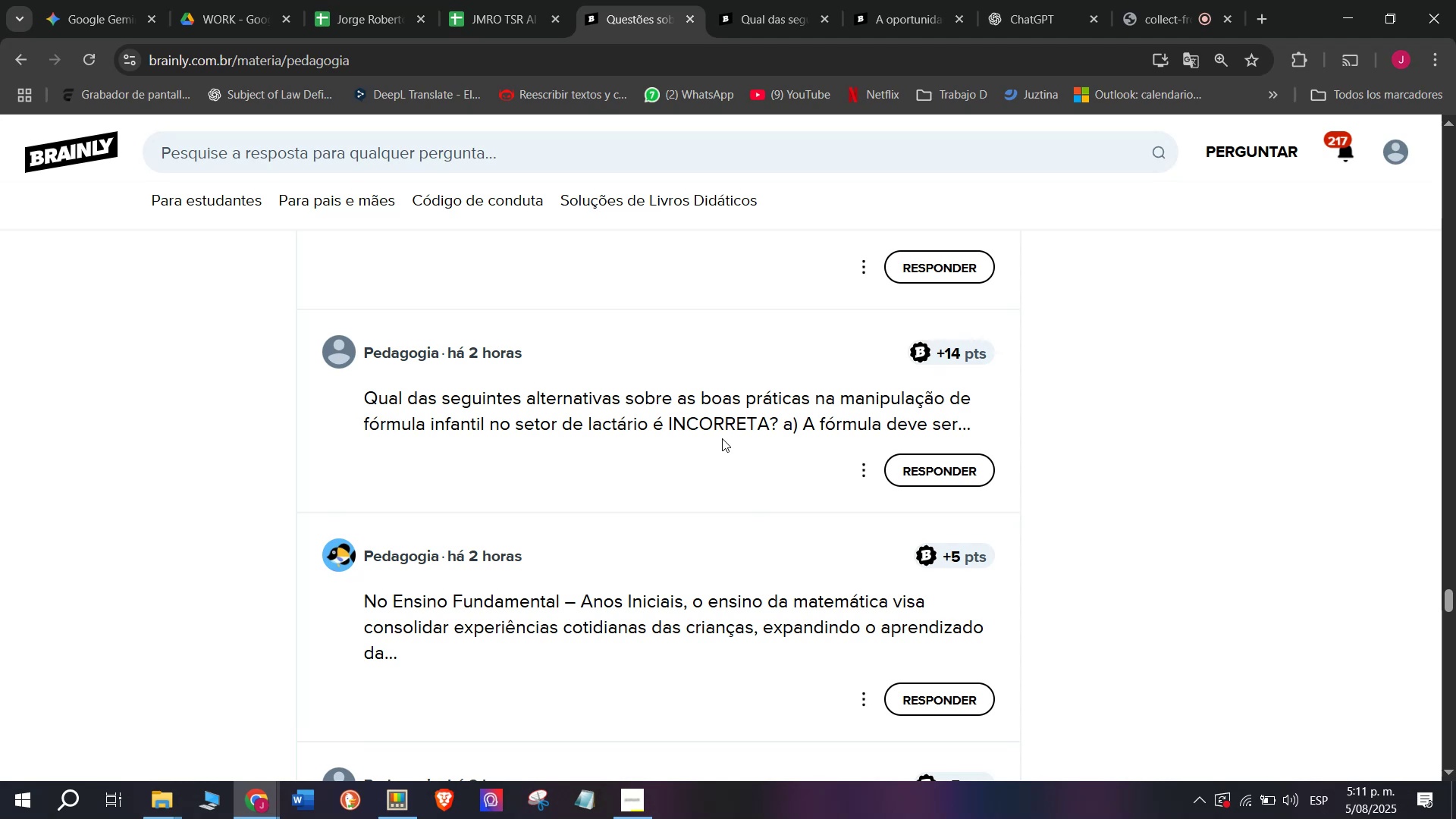 
wait(32.23)
 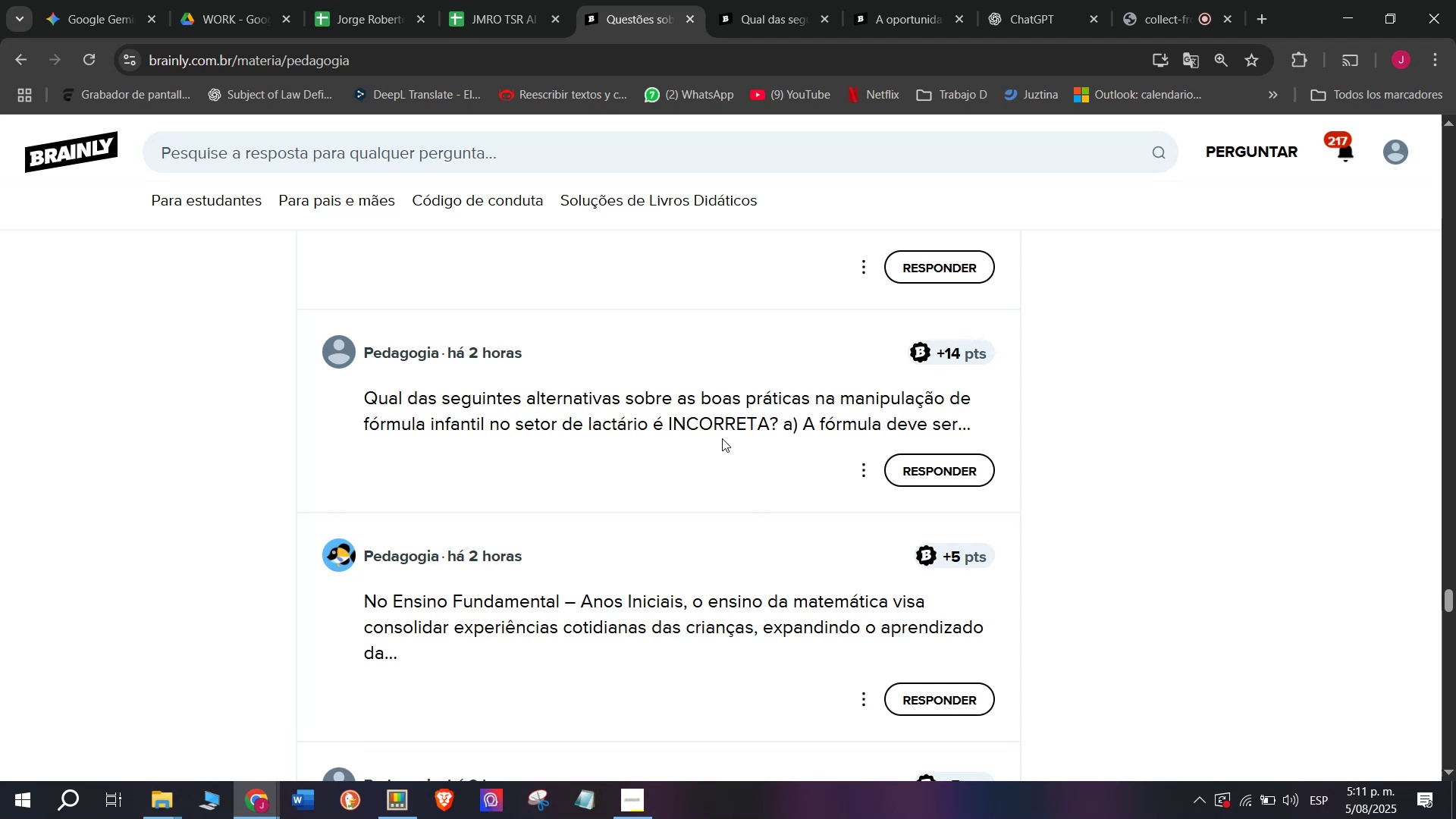 
scroll: coordinate [582, 342], scroll_direction: down, amount: 2.0
 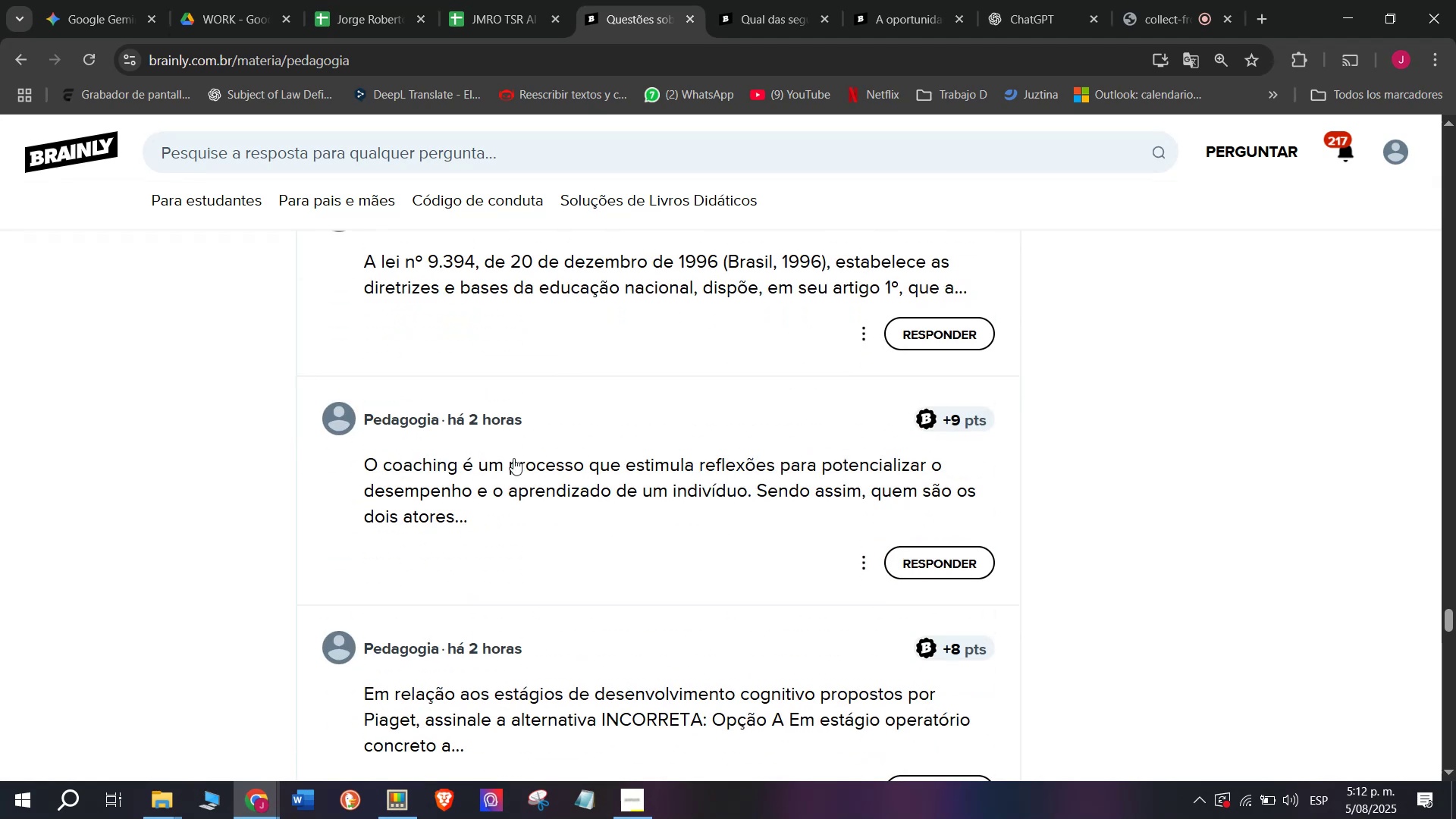 
right_click([503, 472])
 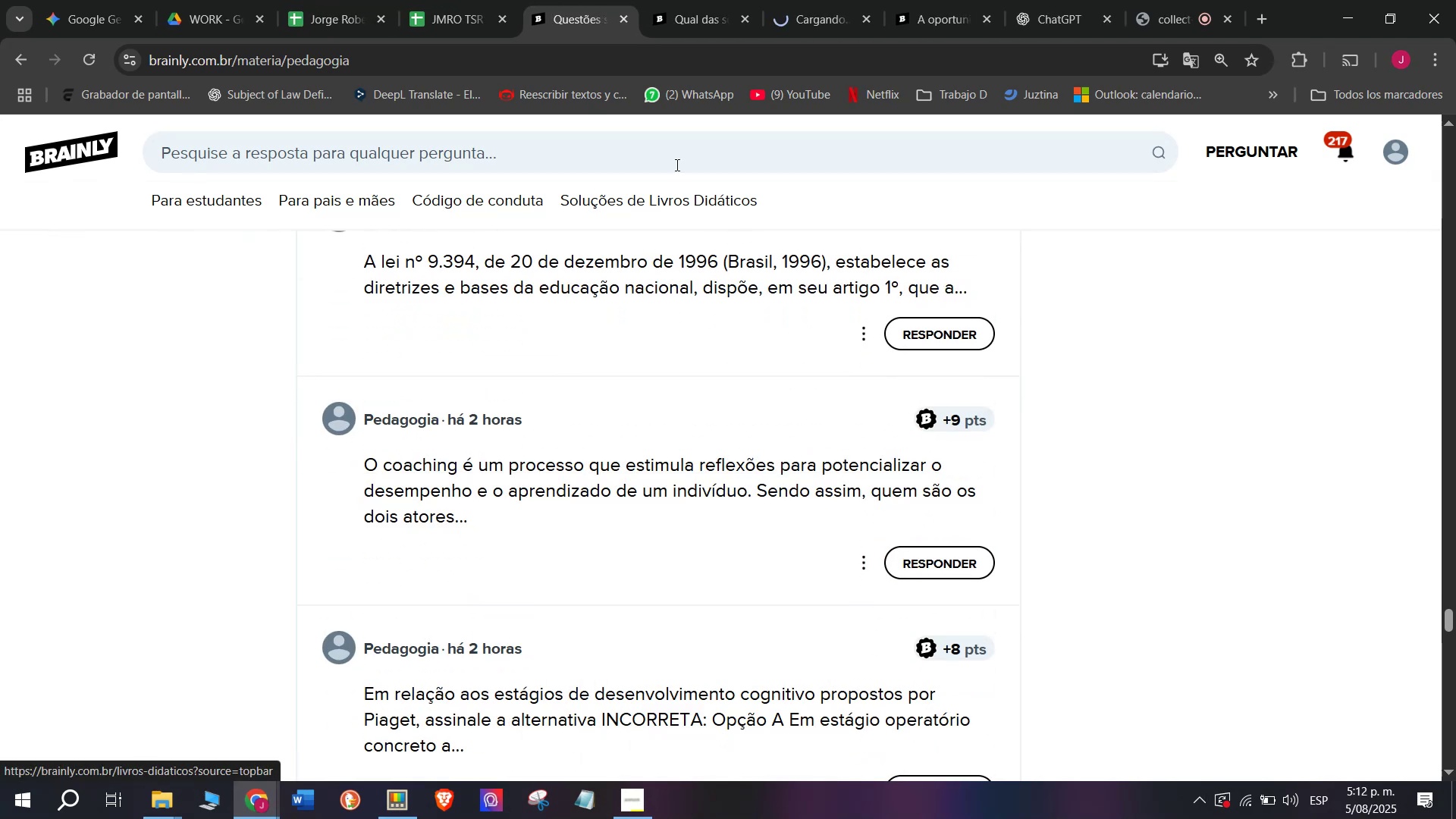 
left_click([713, 0])
 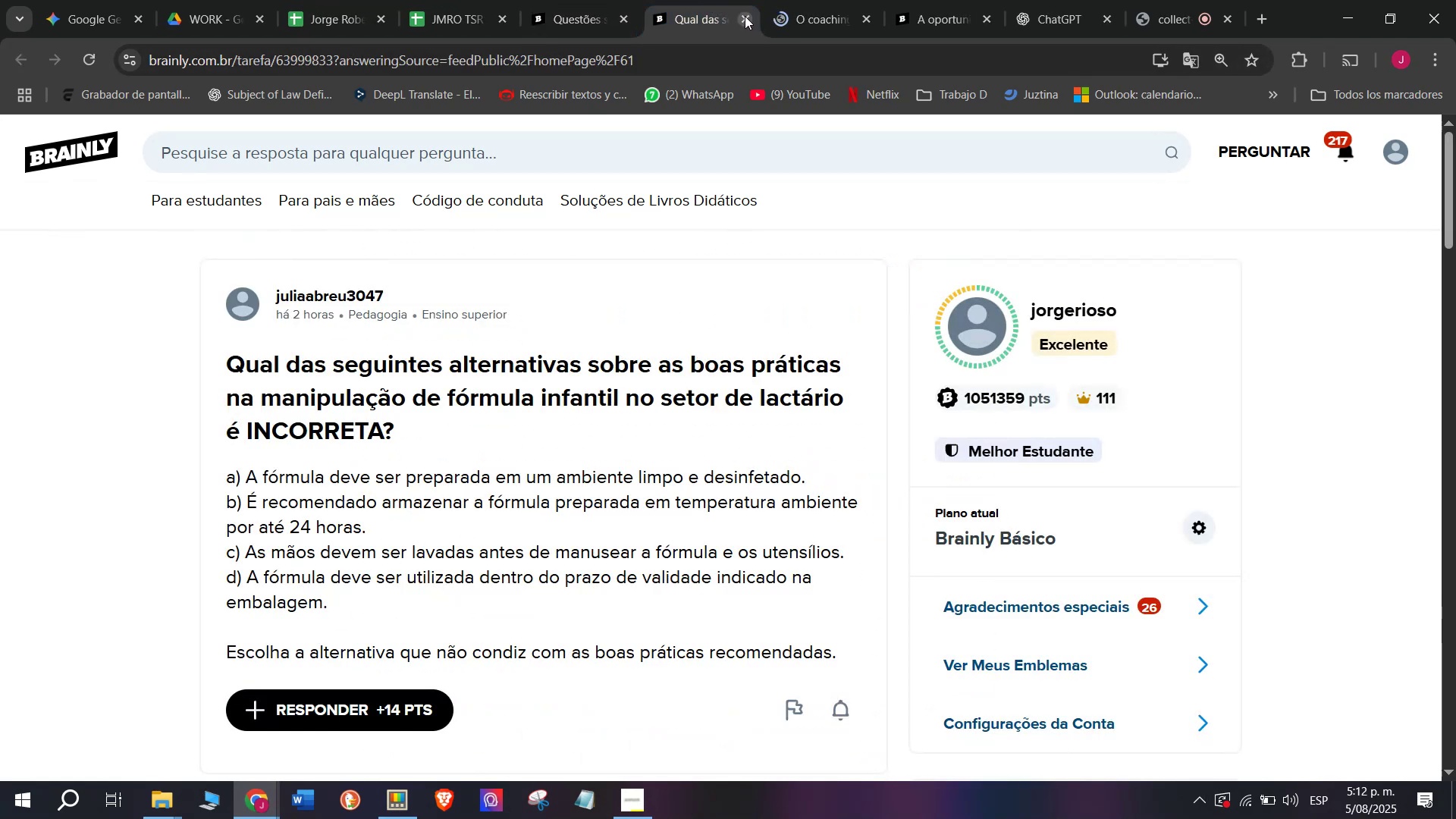 
double_click([719, 0])
 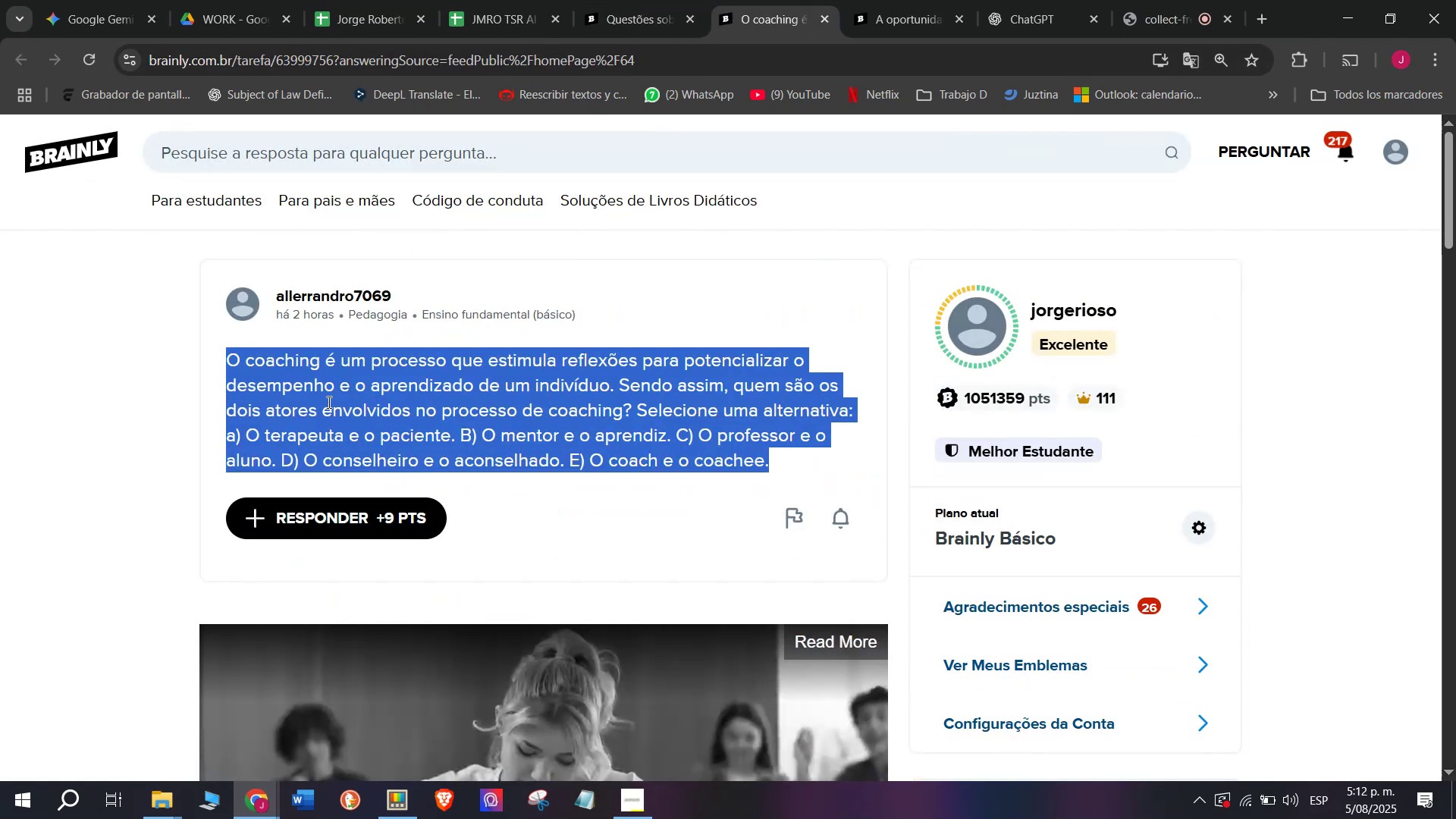 
key(Break)
 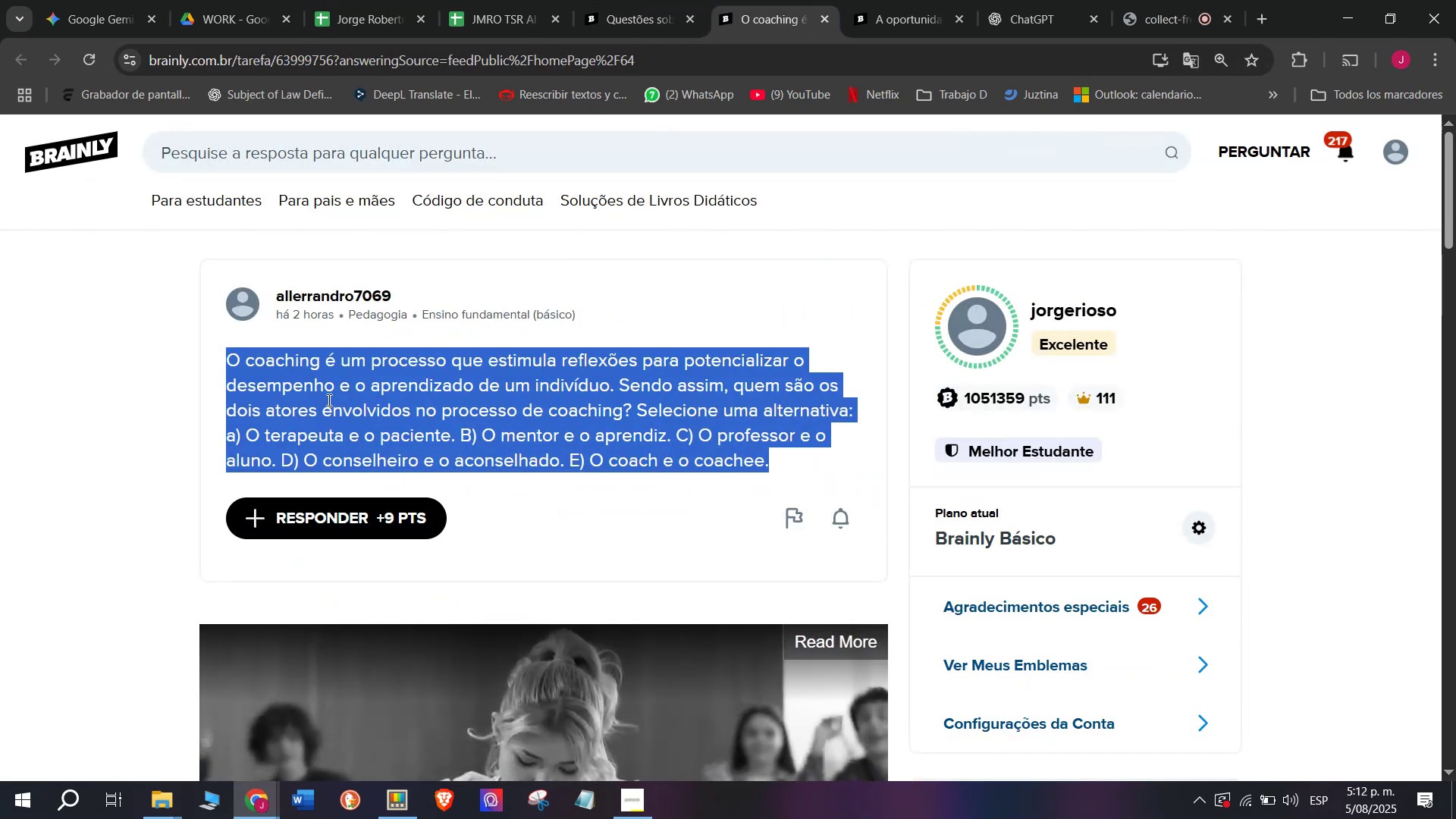 
key(Control+ControlLeft)
 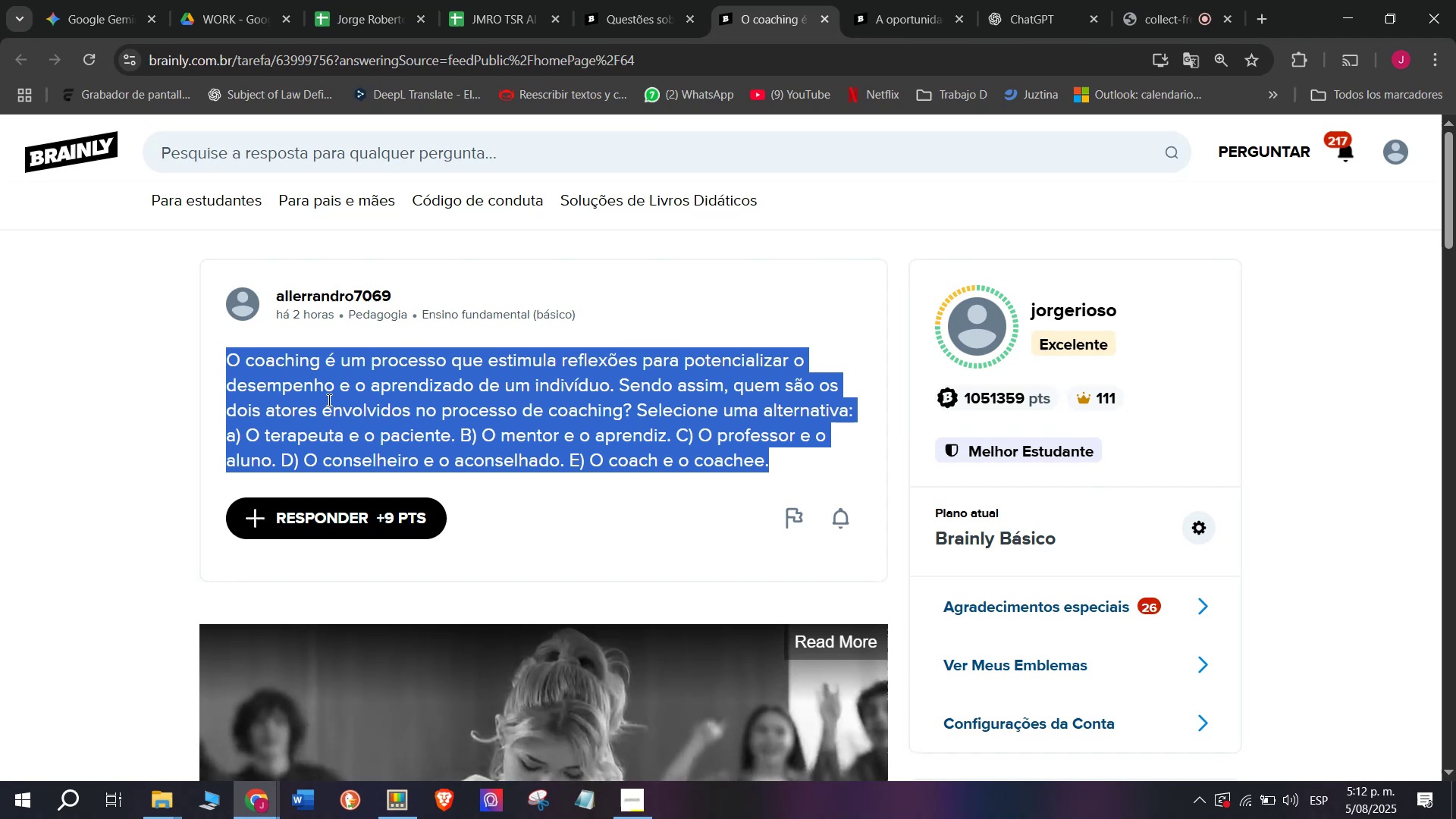 
key(Control+C)
 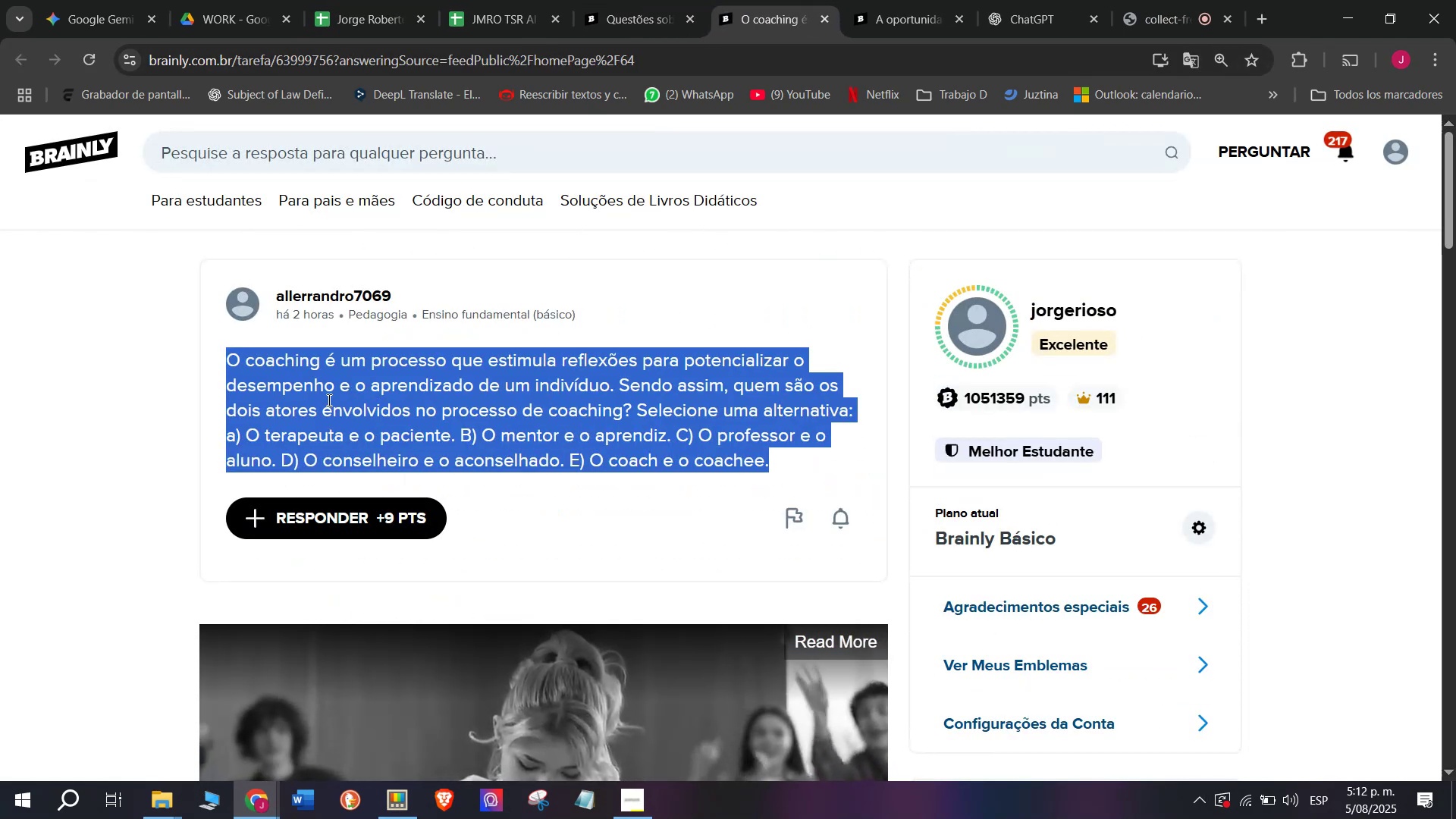 
key(Control+ControlLeft)
 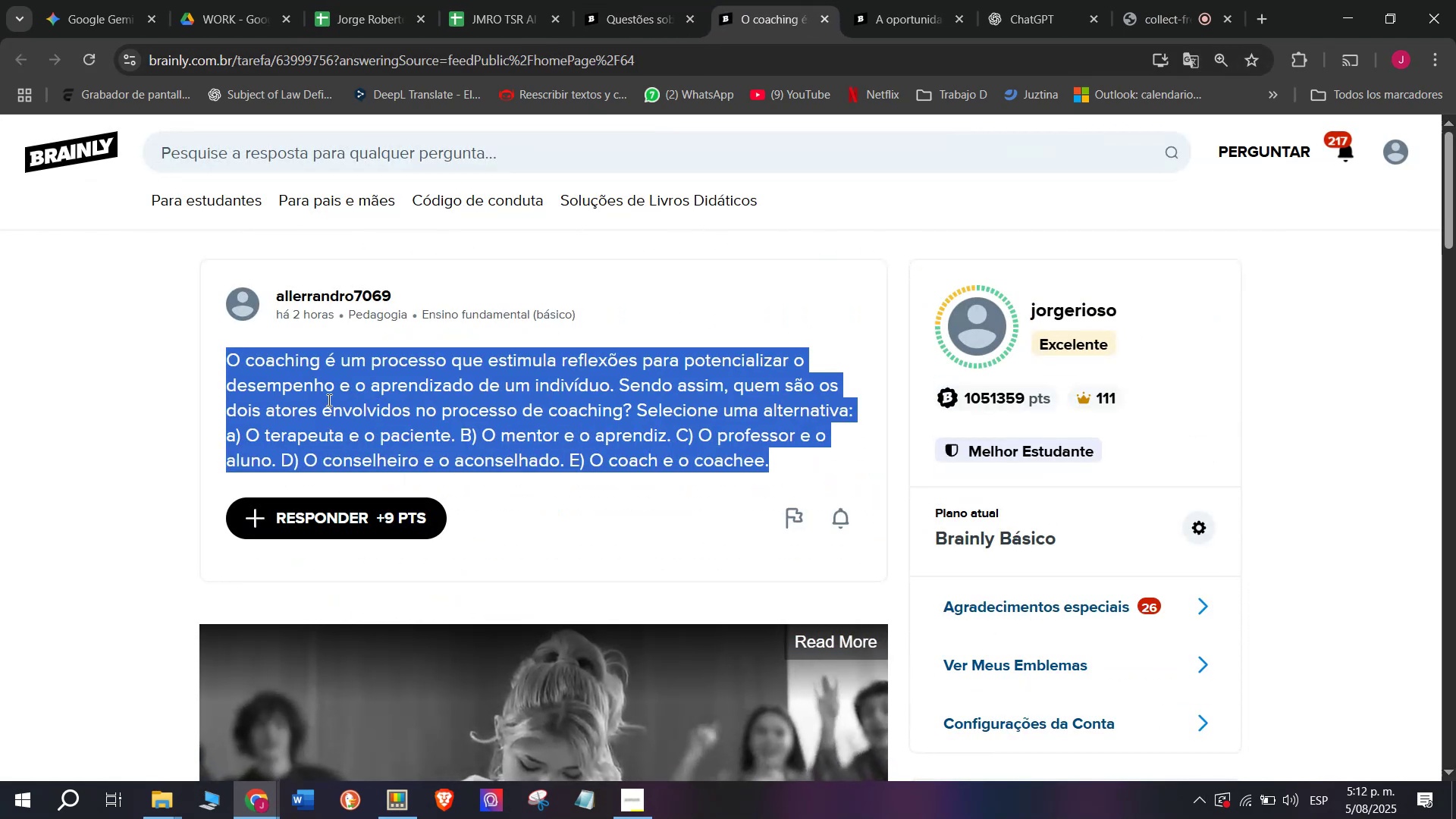 
key(Break)
 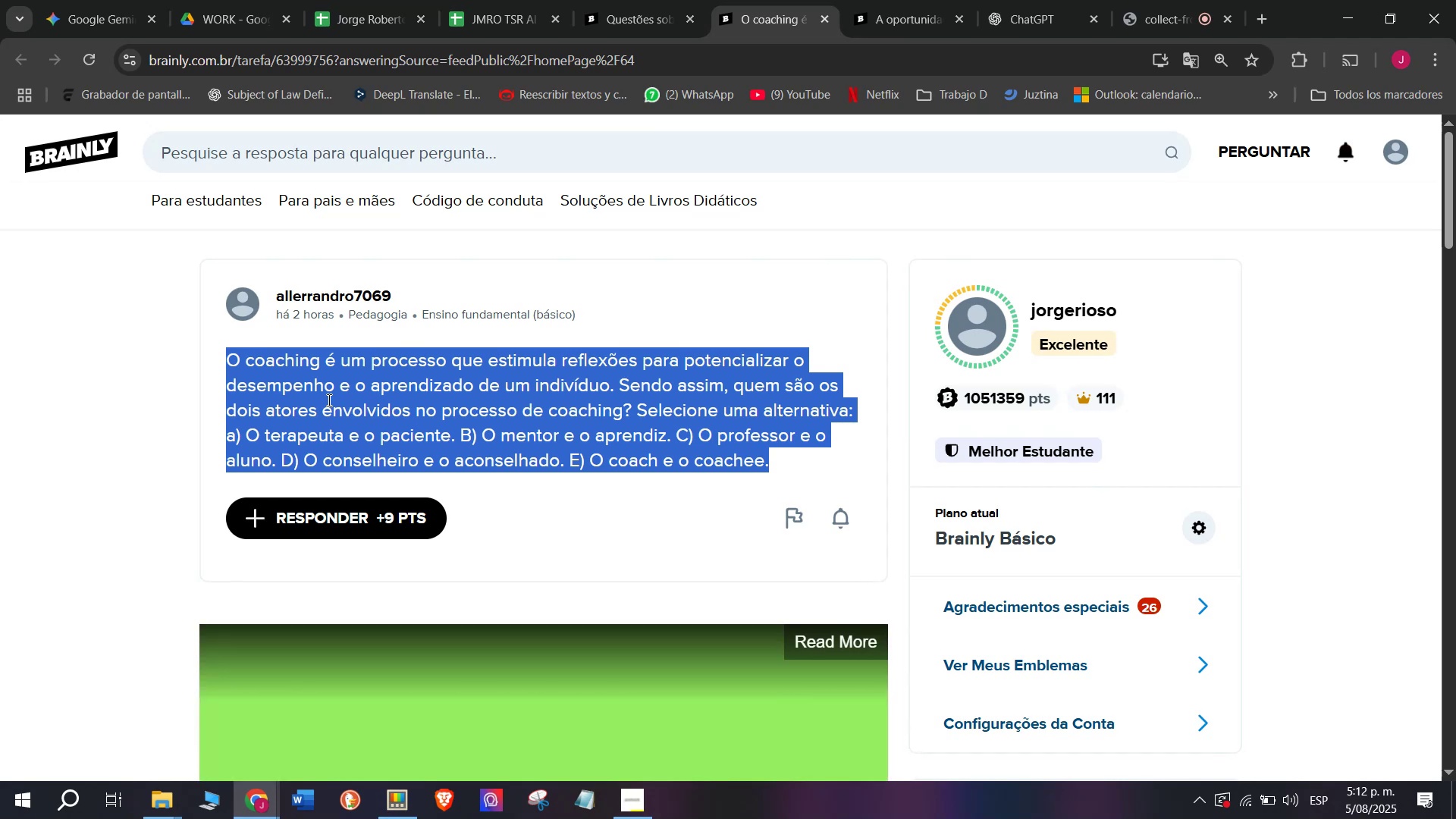 
key(Control+C)
 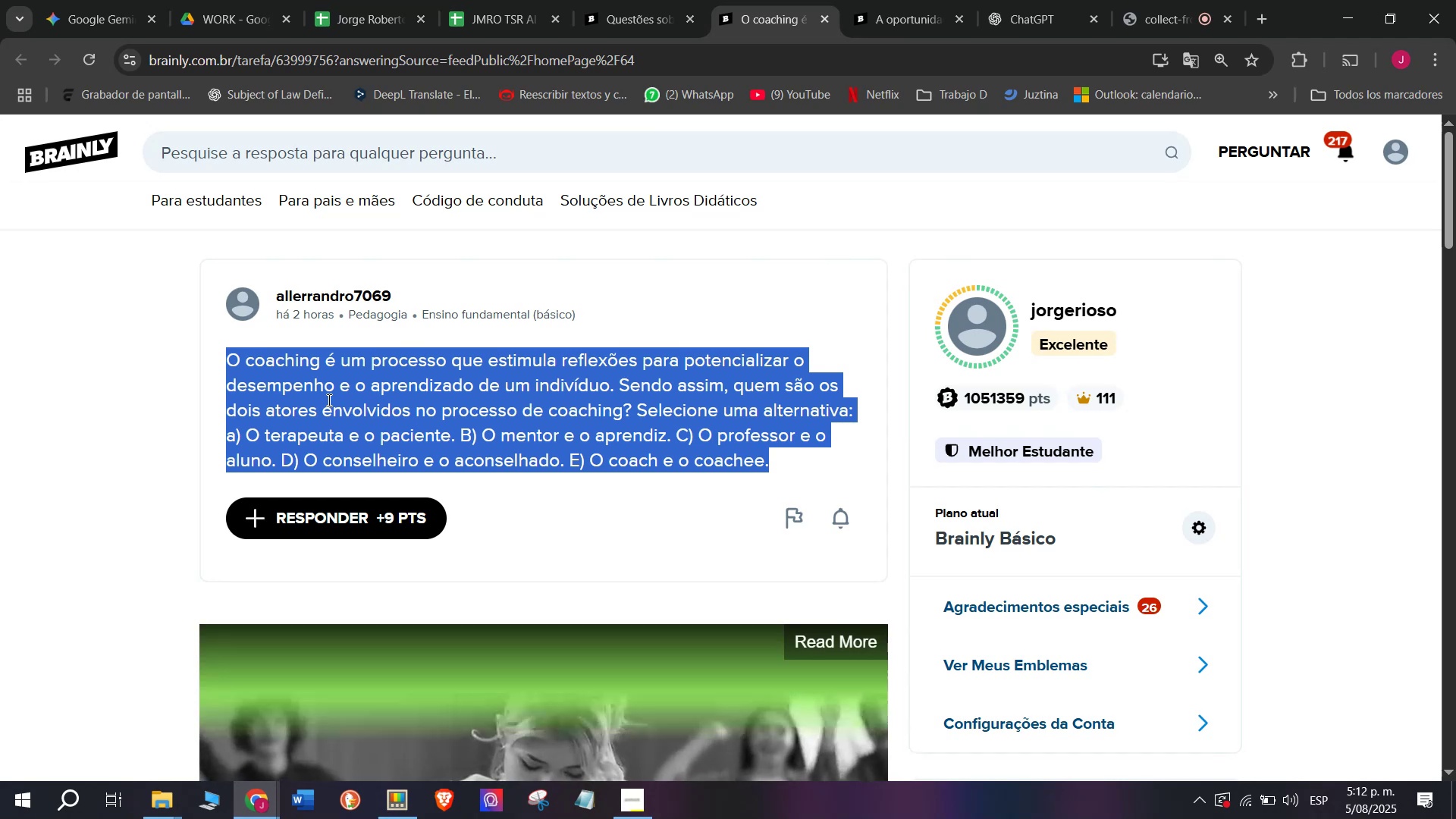 
key(Break)
 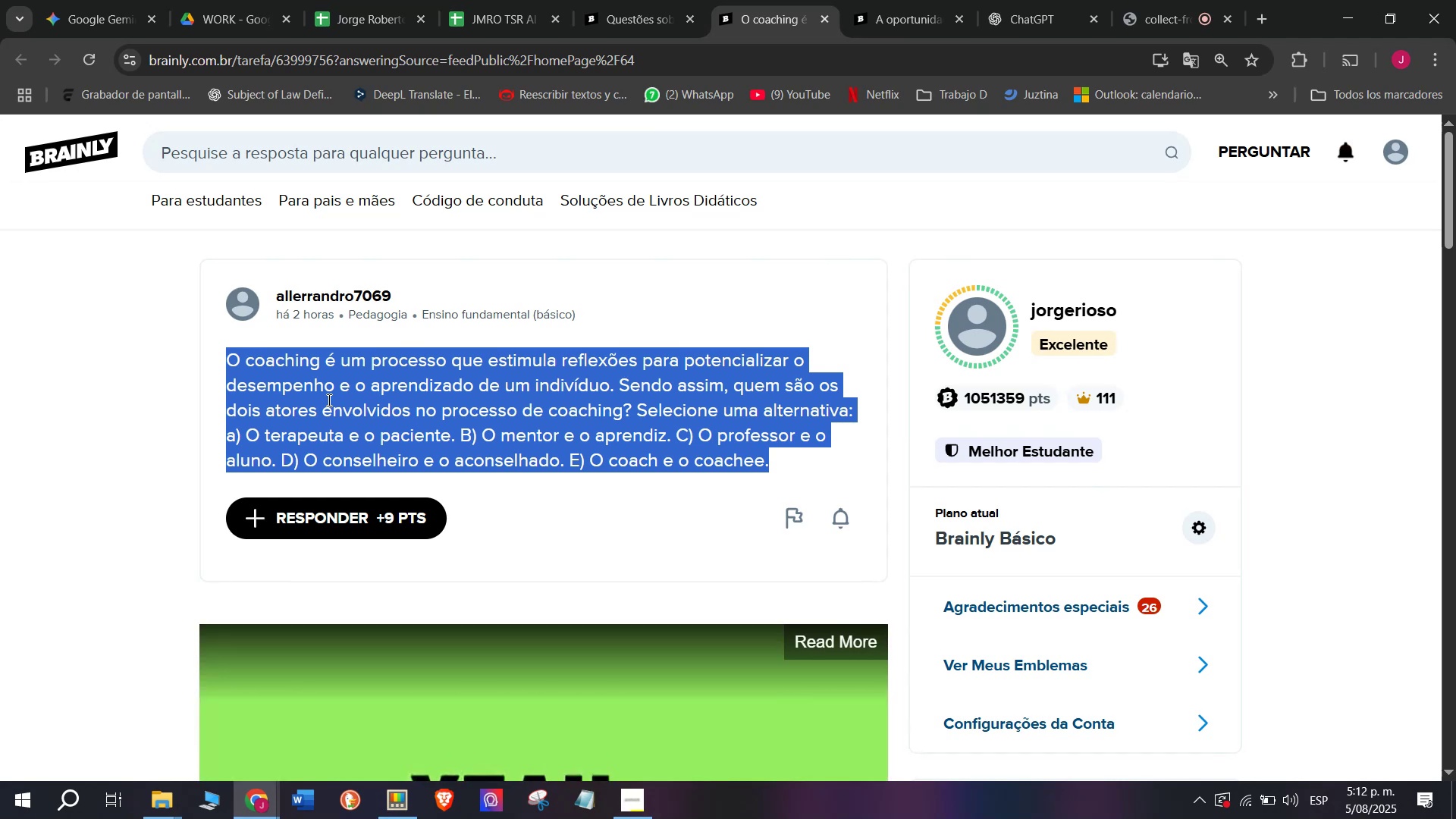 
key(Control+ControlLeft)
 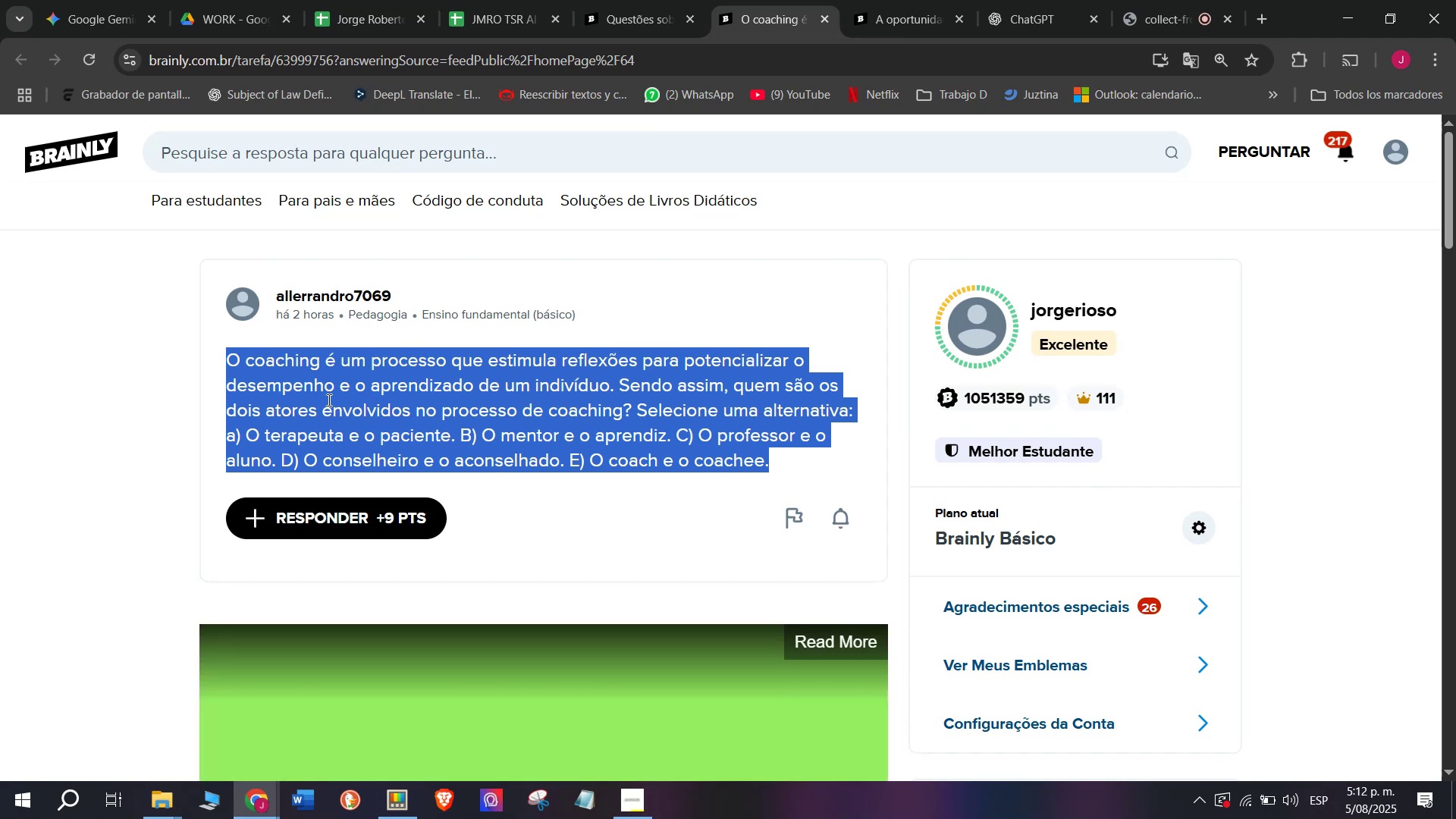 
key(Control+C)
 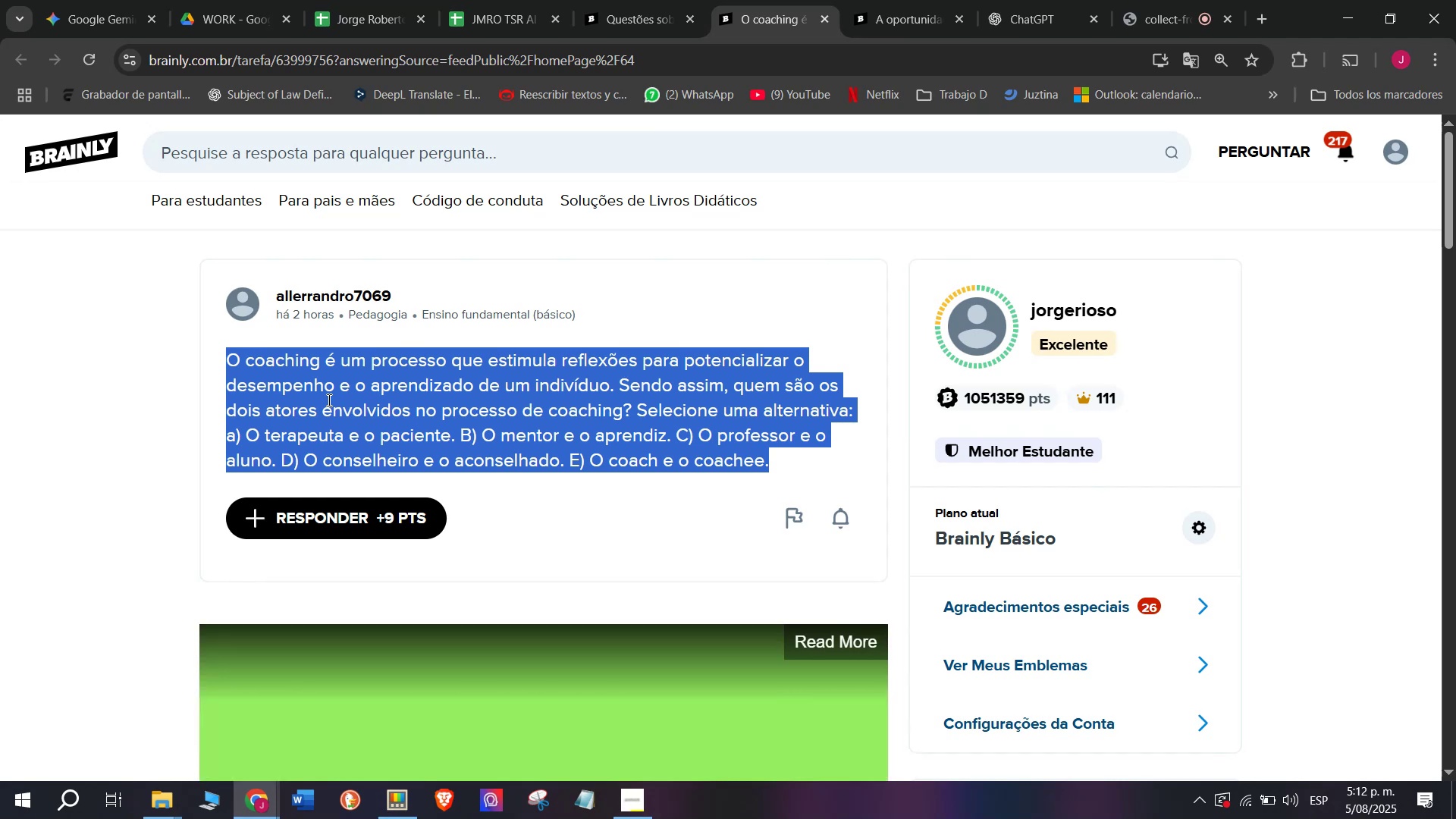 
key(Control+ControlLeft)
 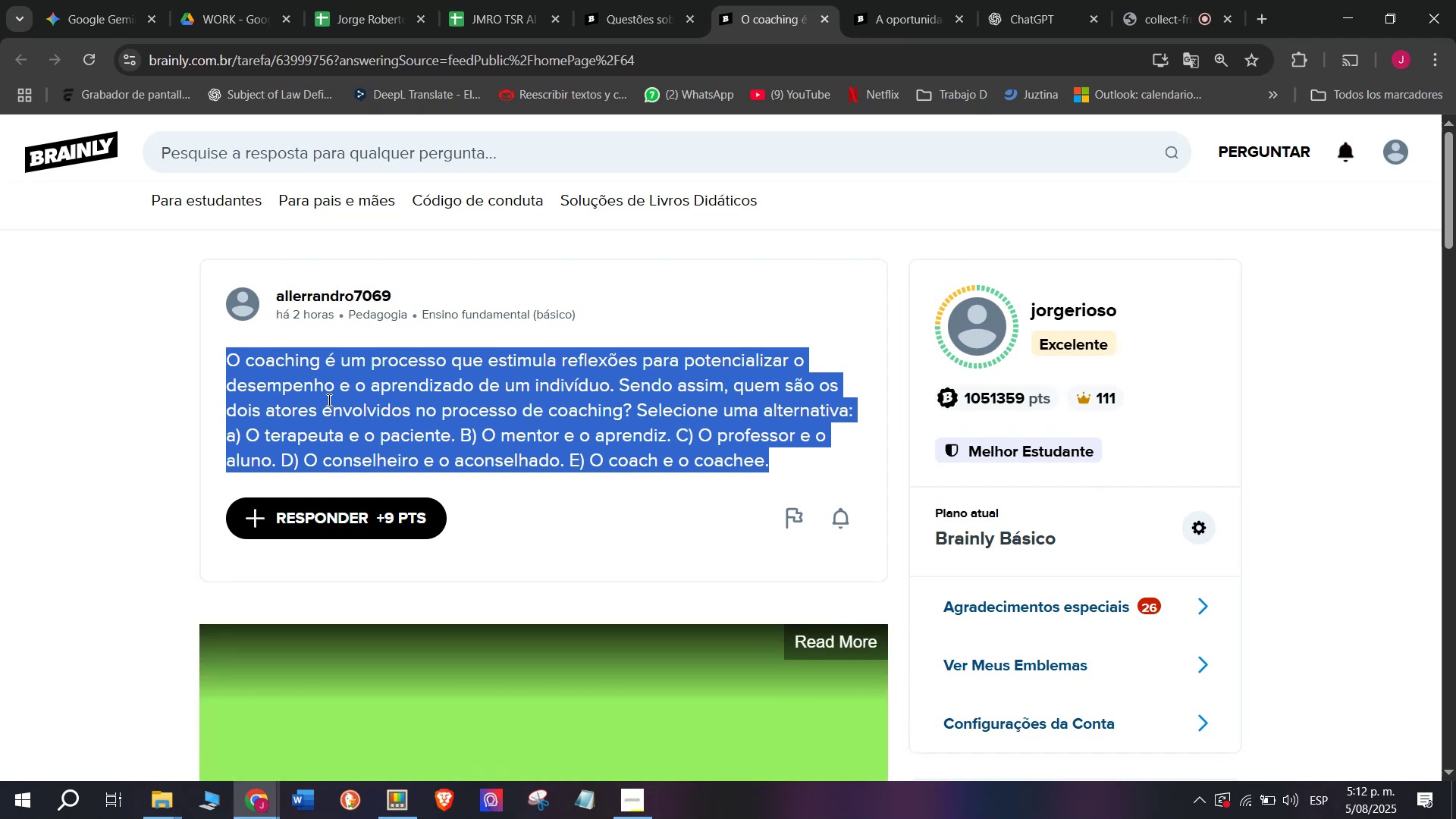 
key(Break)
 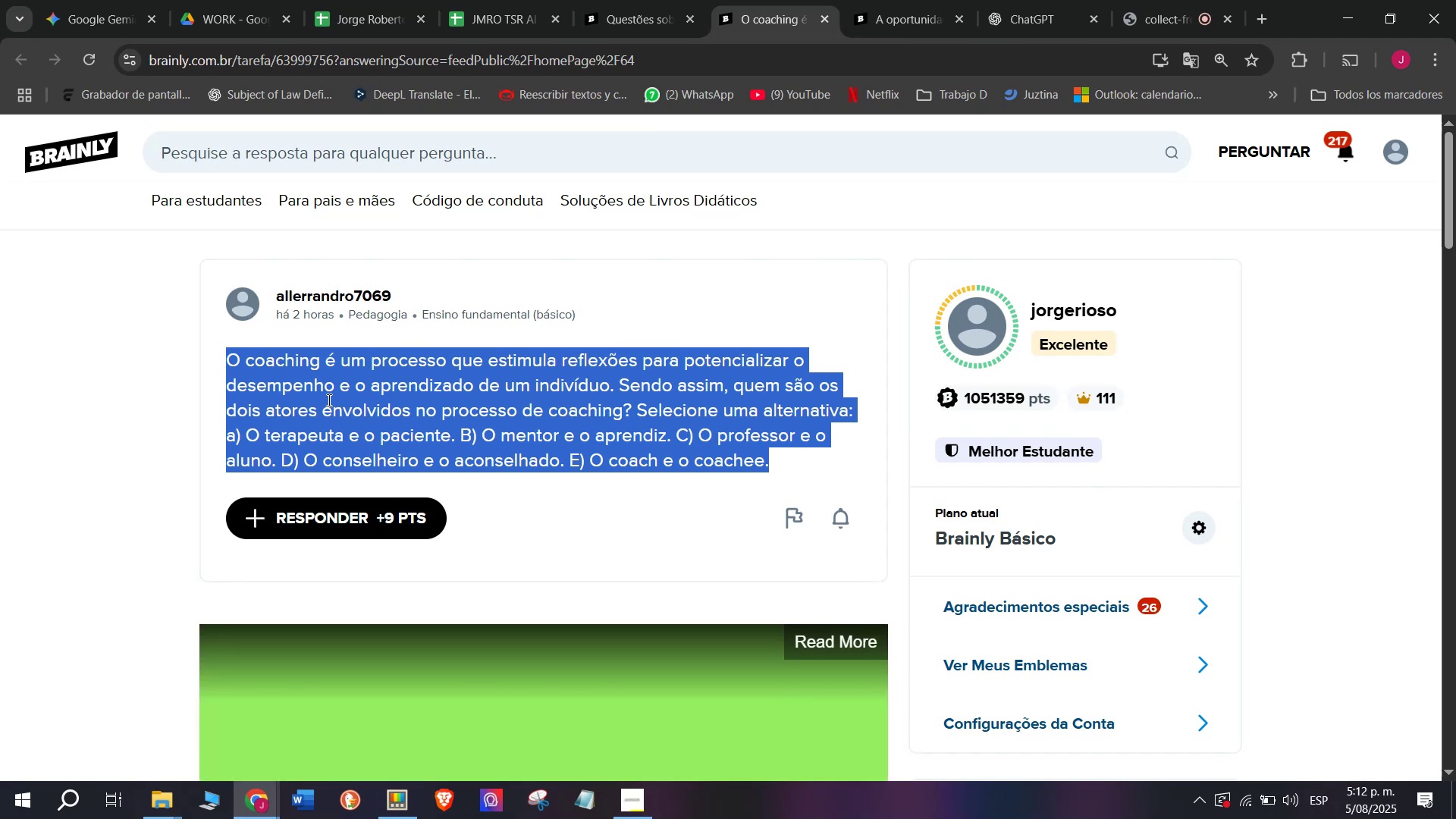 
key(Control+C)
 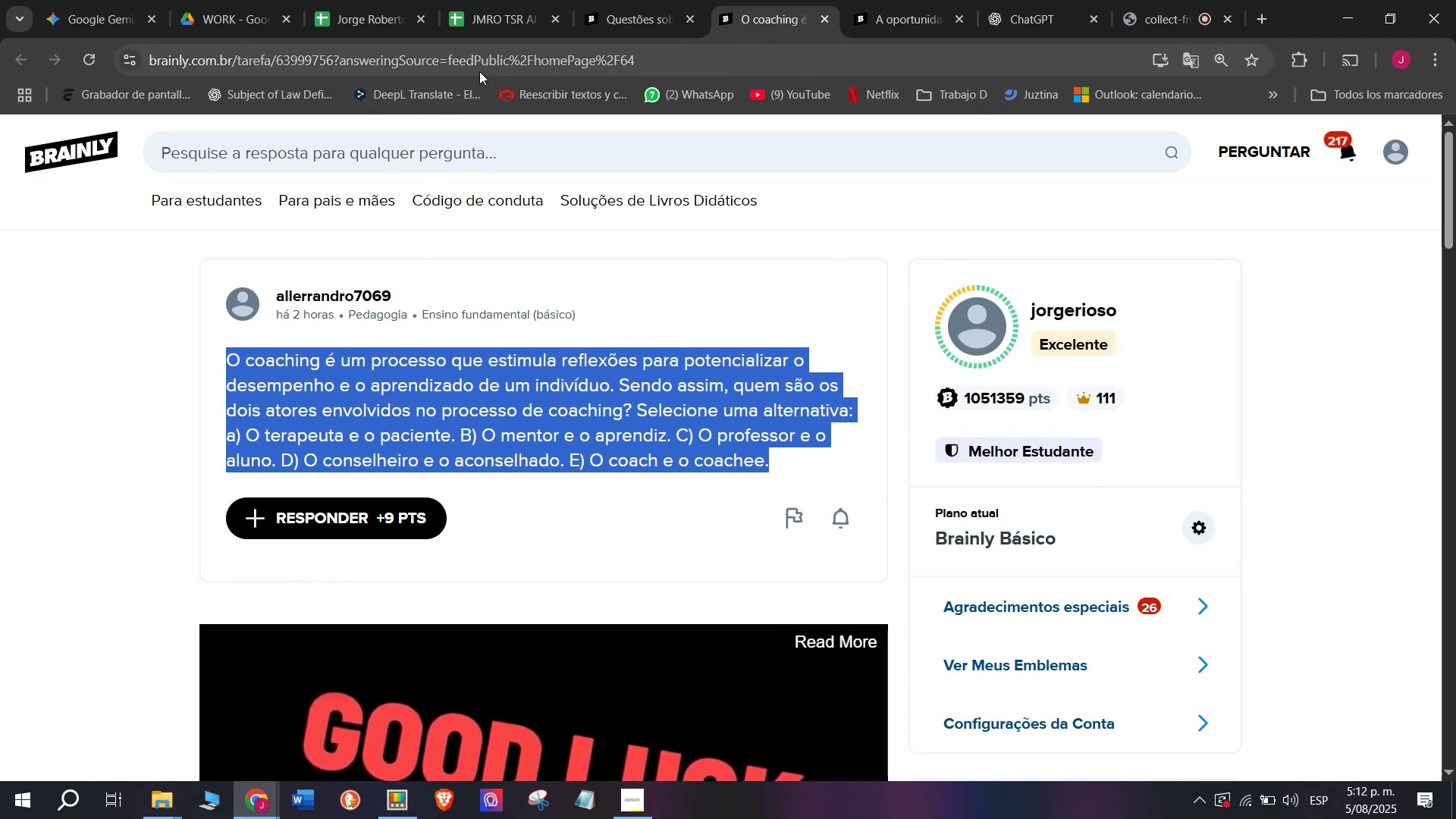 
double_click([479, 67])
 